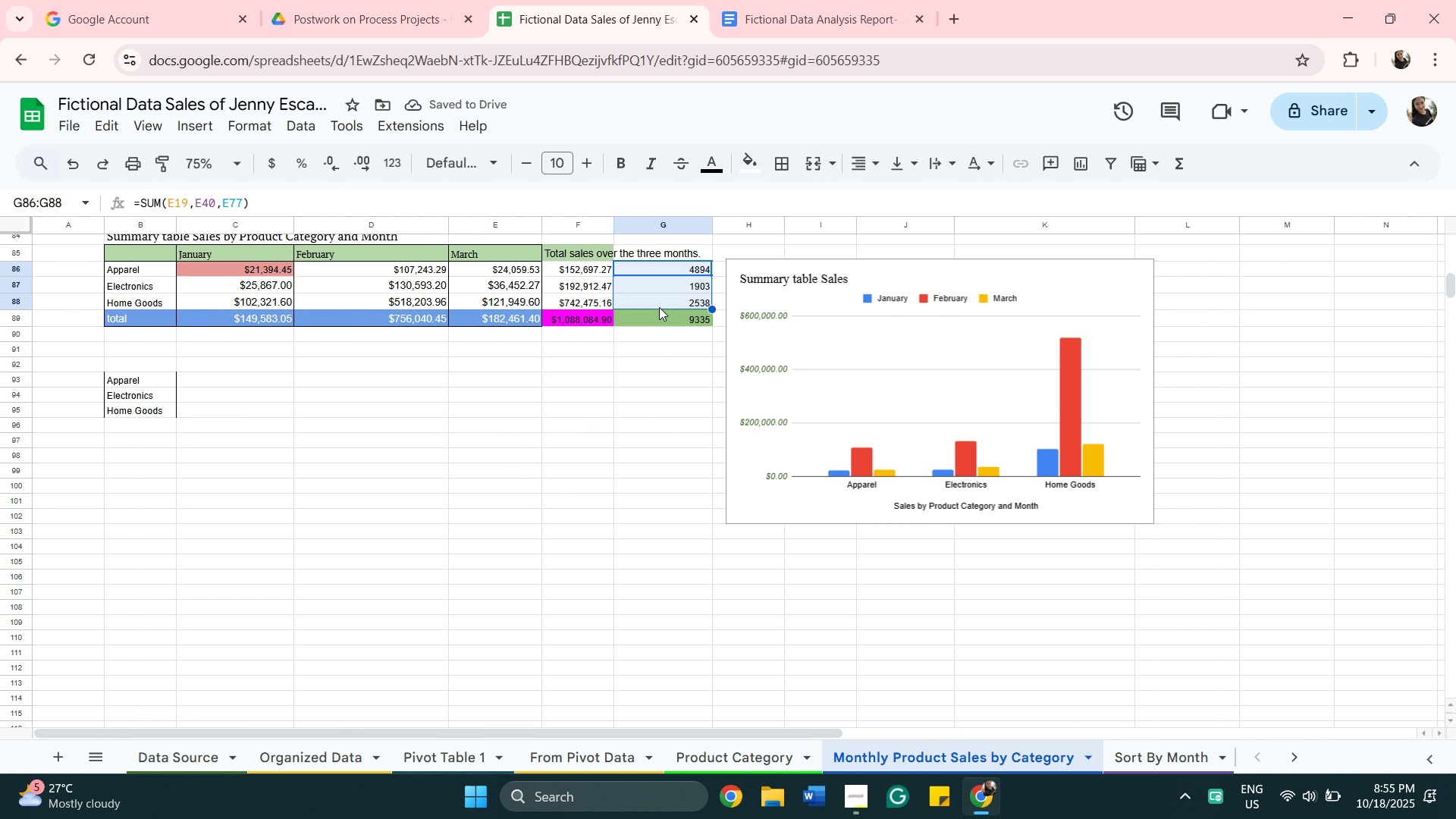 
hold_key(key=ShiftLeft, duration=0.46)
left_click([659, 307])
 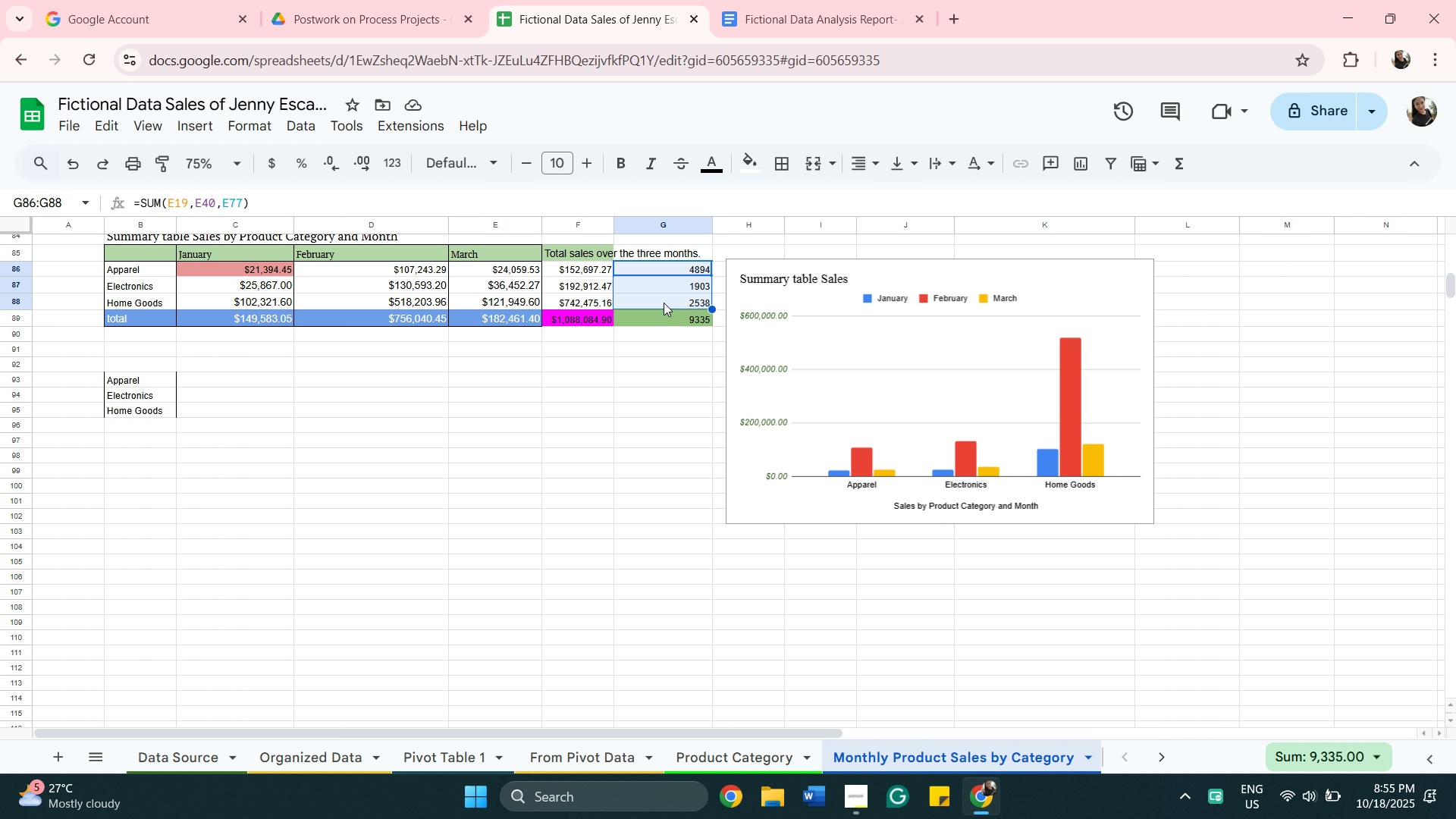 
left_click([716, 215])
 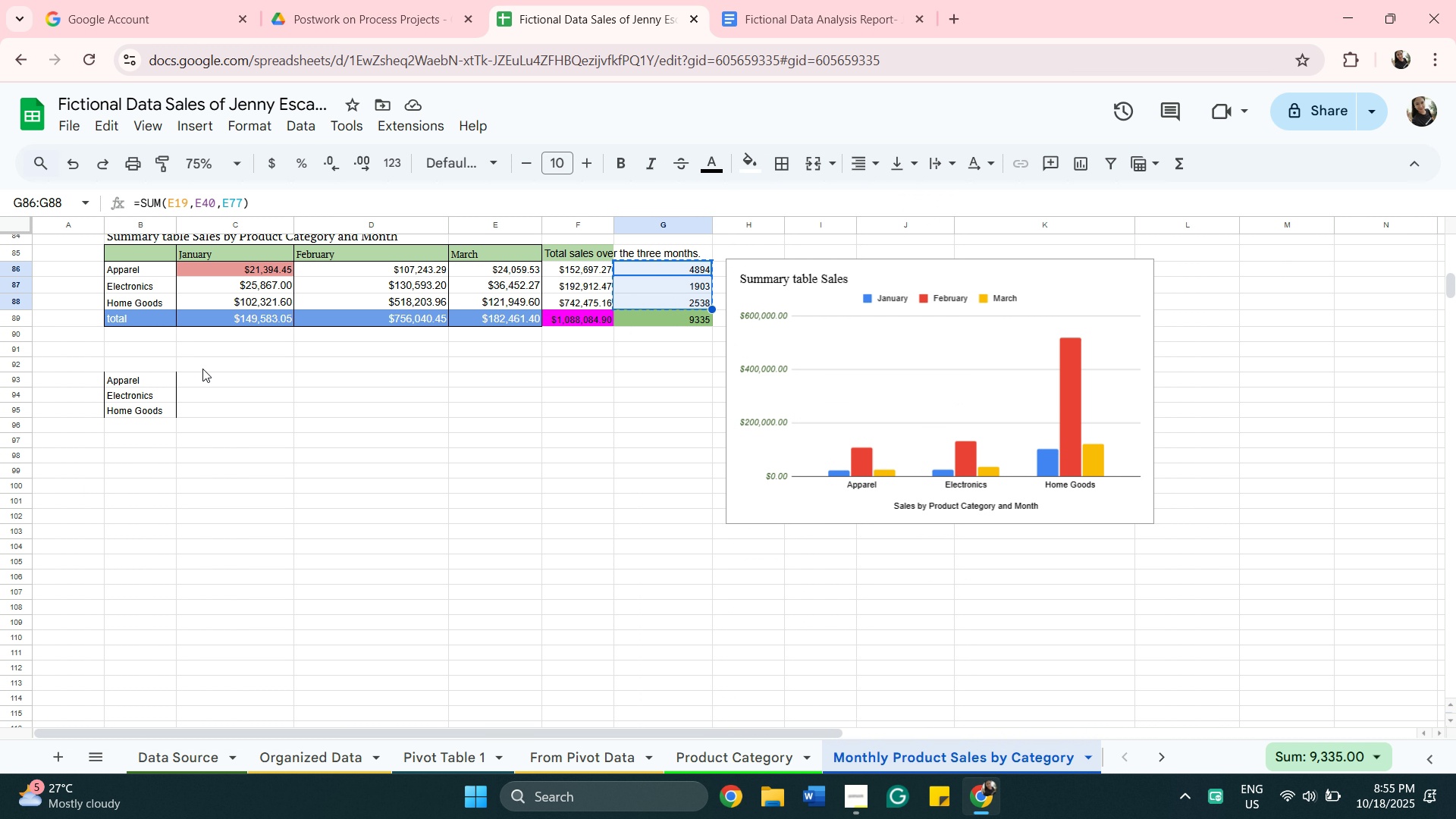 
left_click([215, 378])
 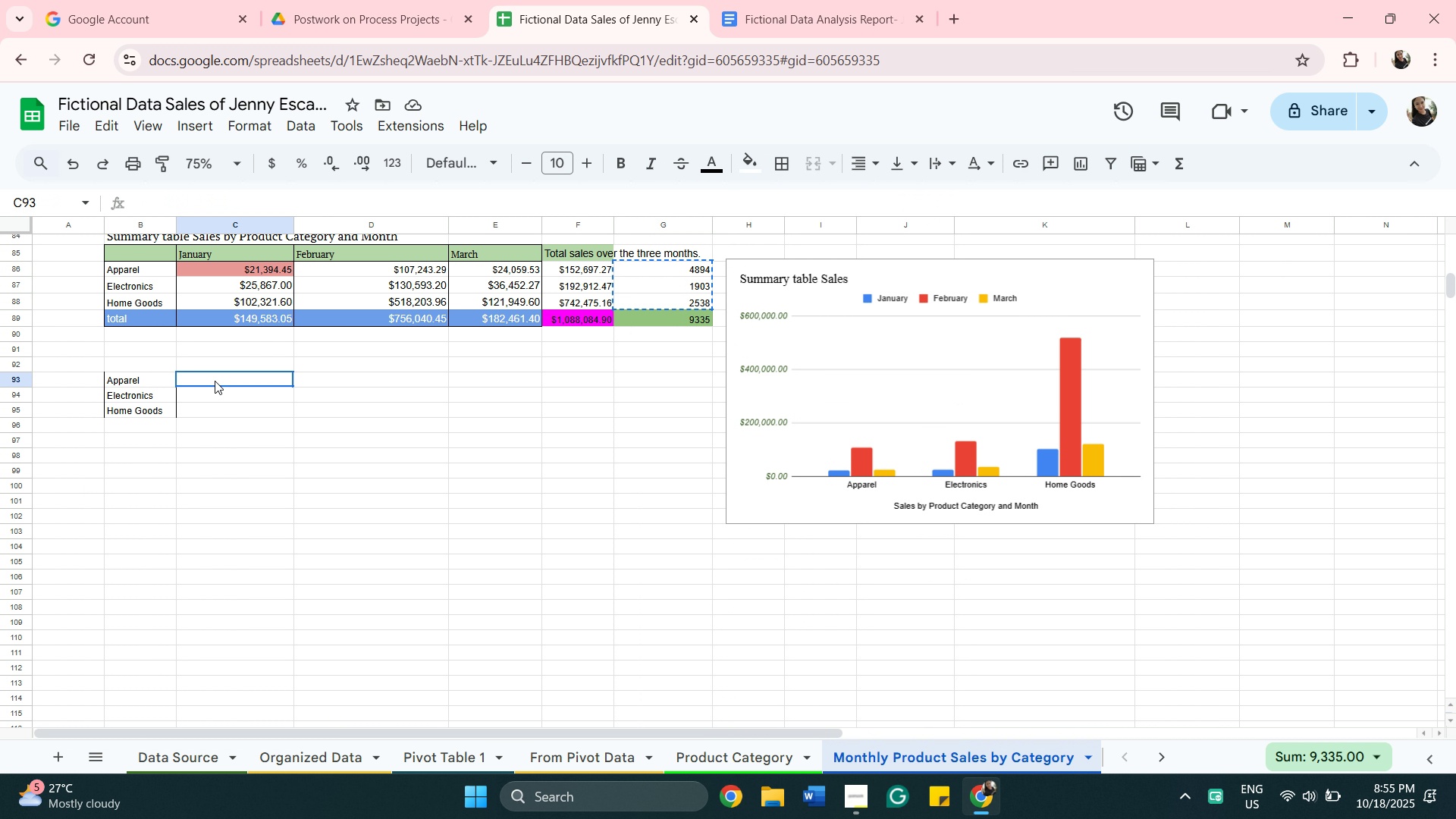 
mouse_move([224, 388])
 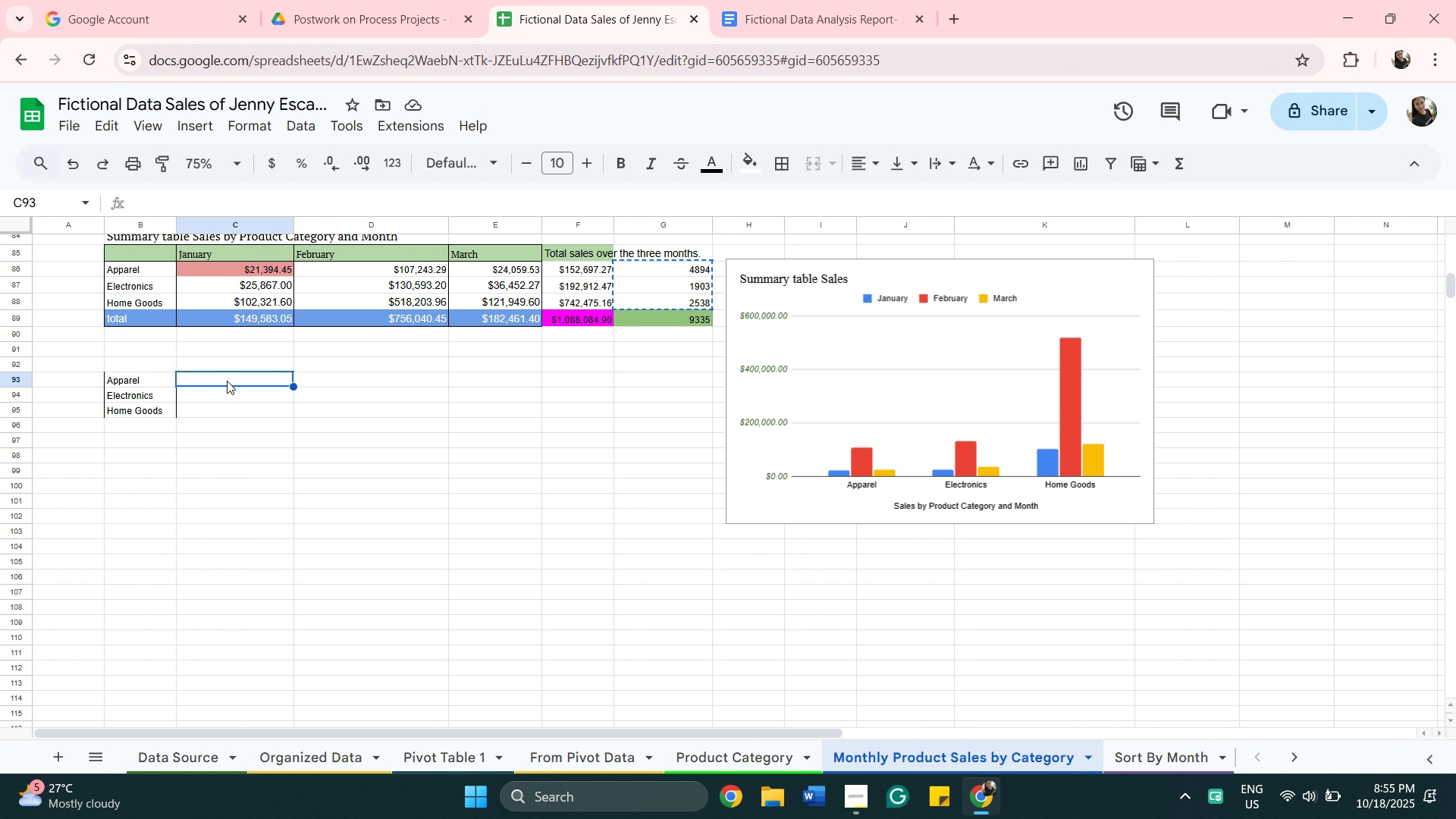 
right_click([230, 378])
 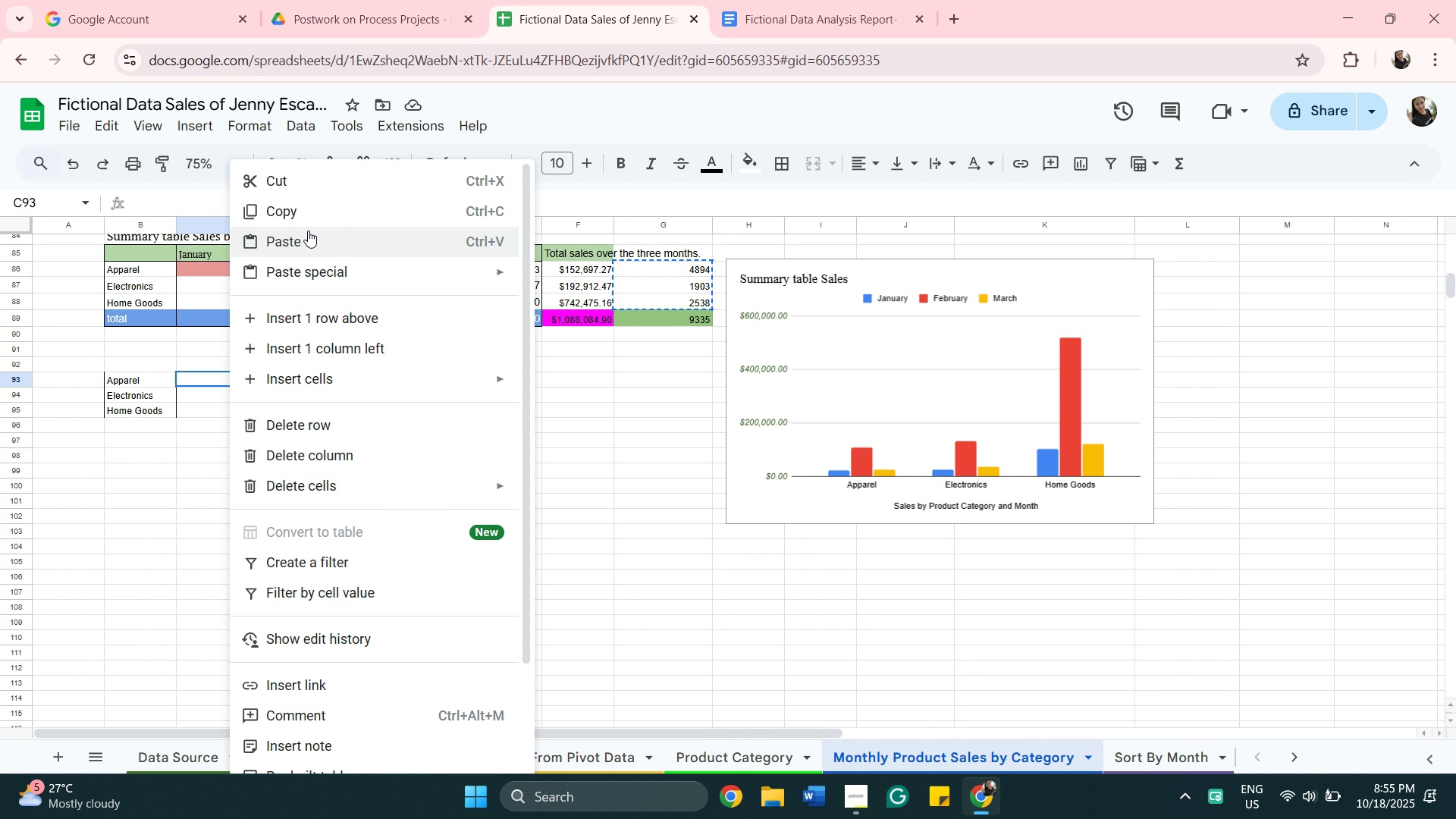 
left_click([308, 233])
 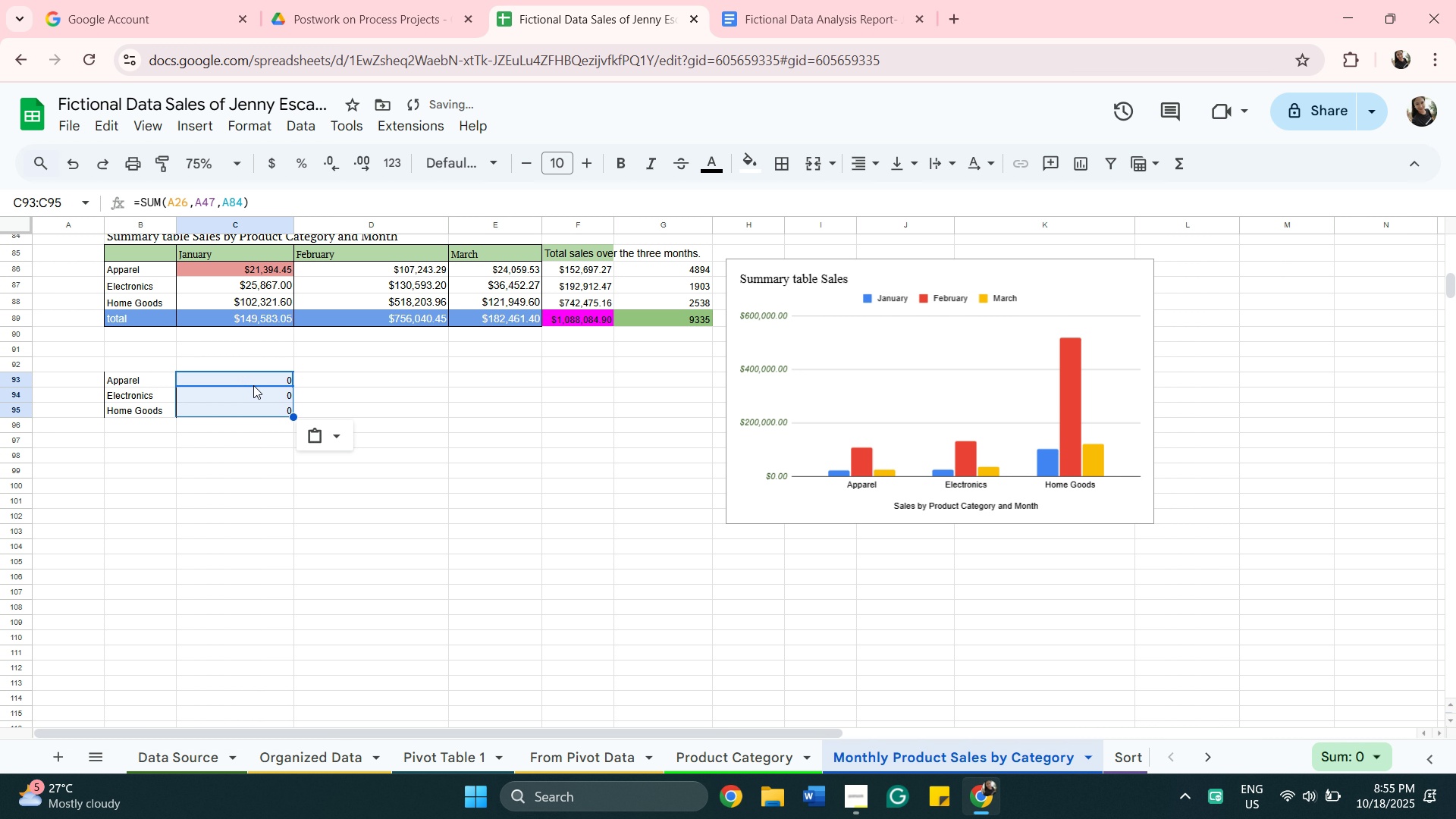 
left_click([343, 438])
 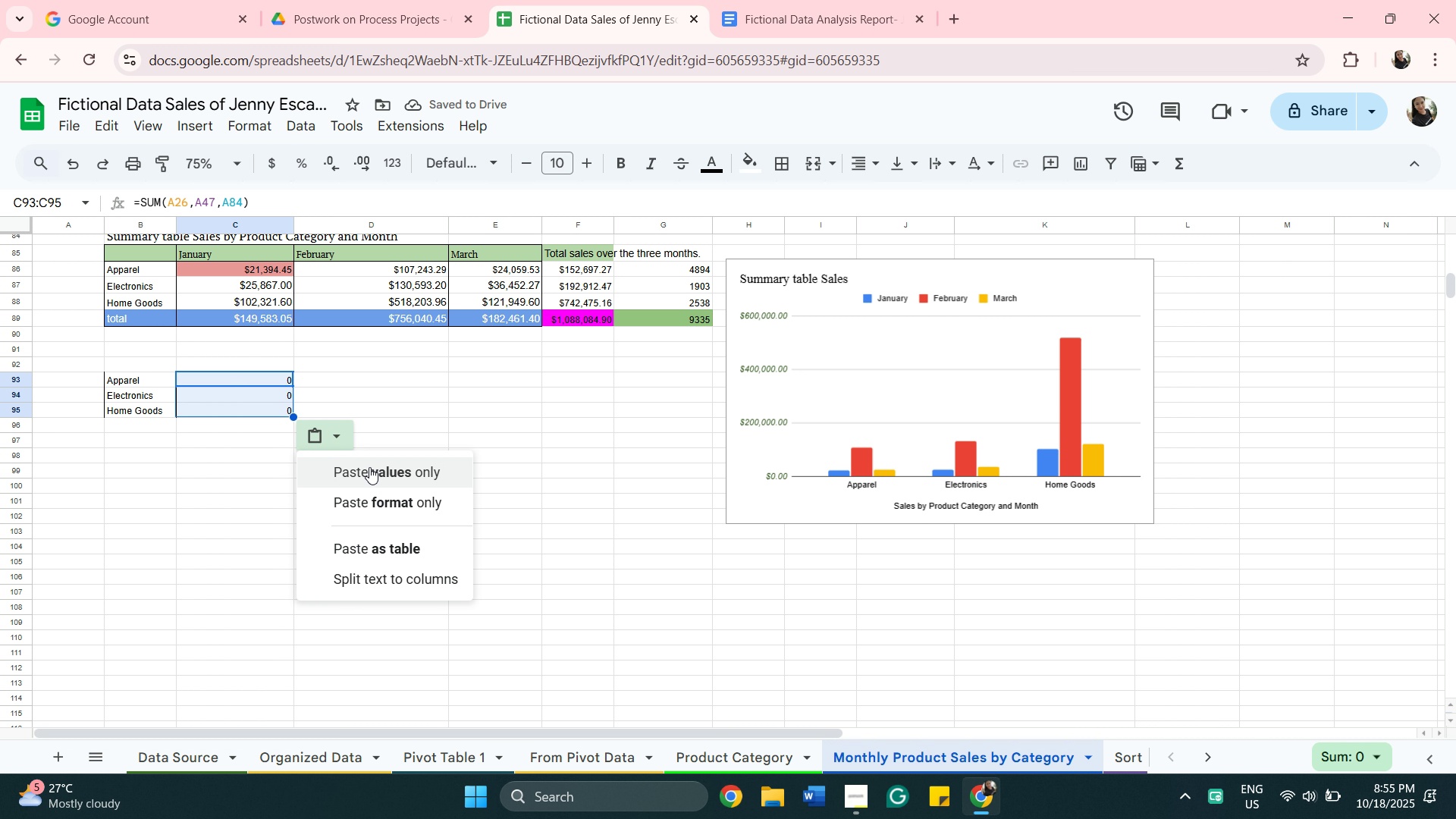 
left_click([376, 484])
 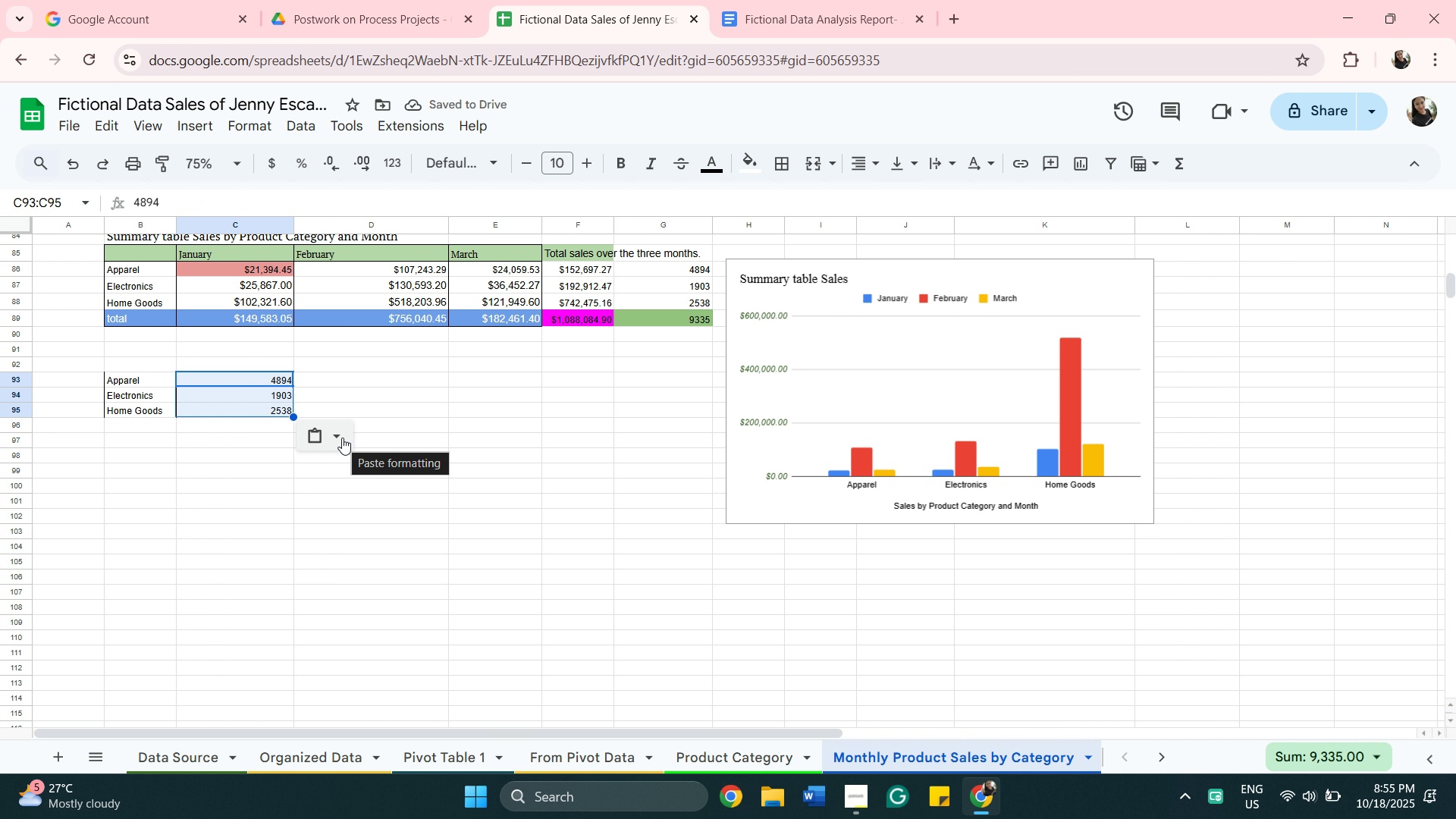 
wait(10.51)
 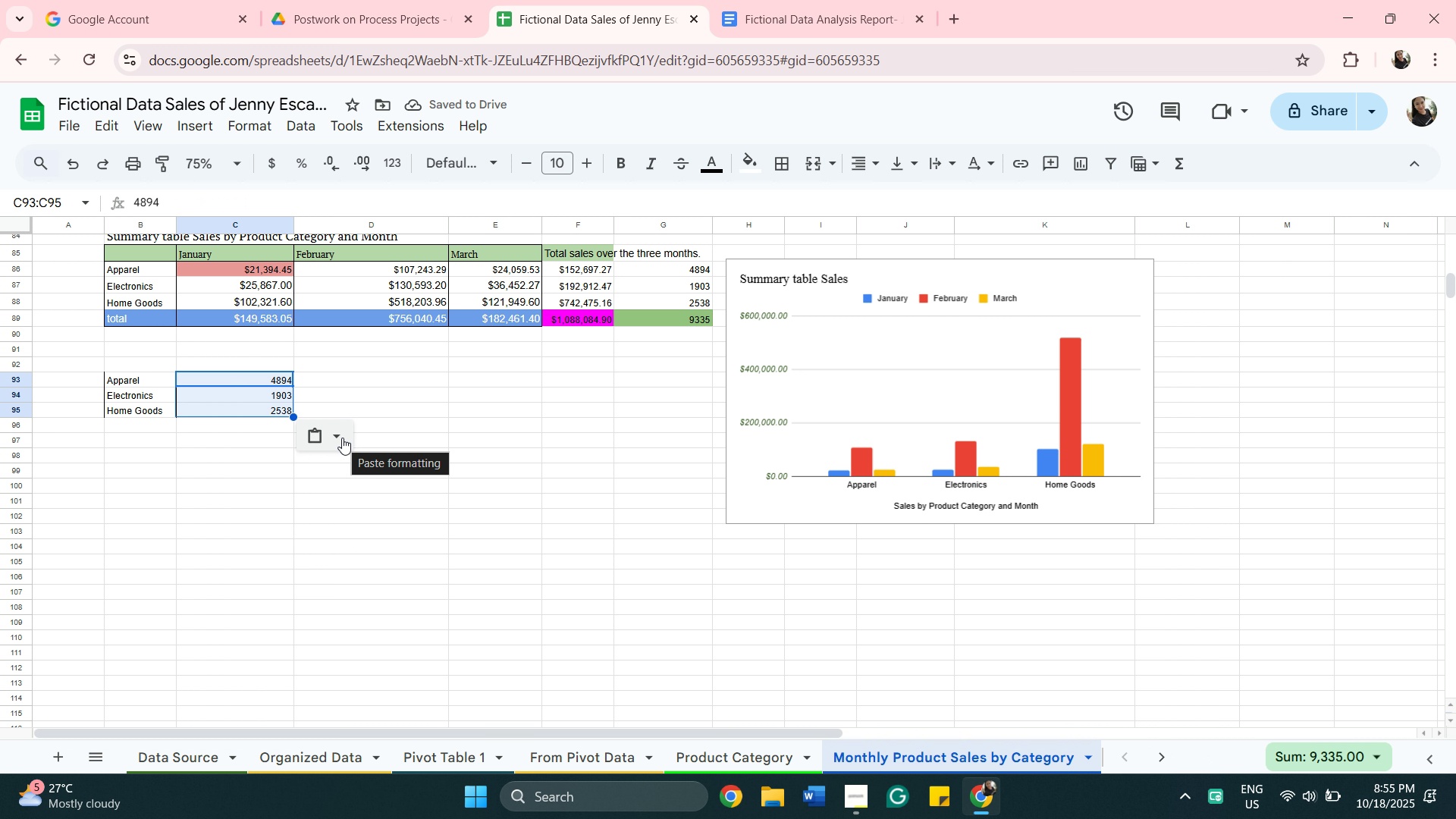 
left_click([143, 383])
 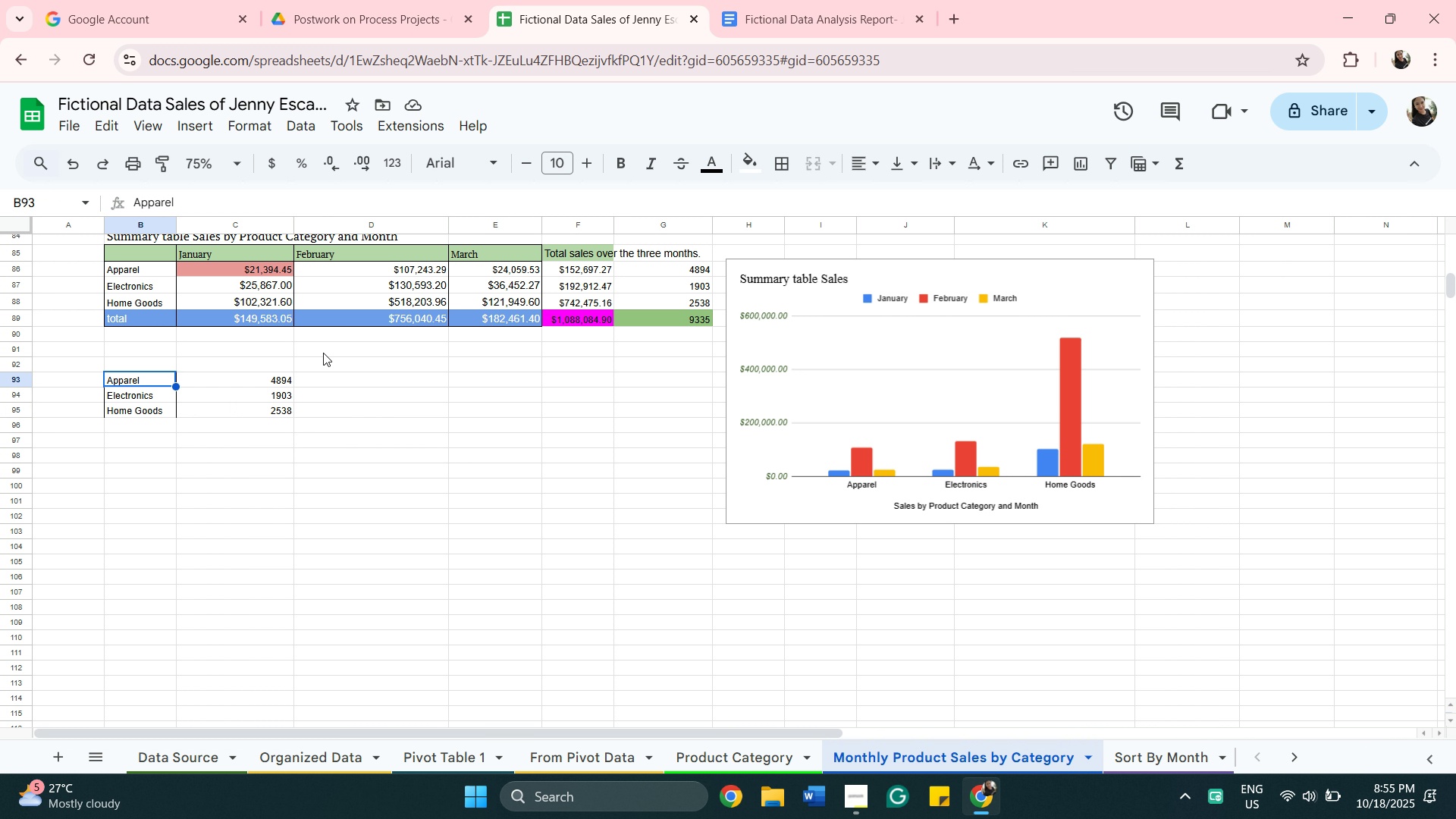 
left_click([783, 165])
 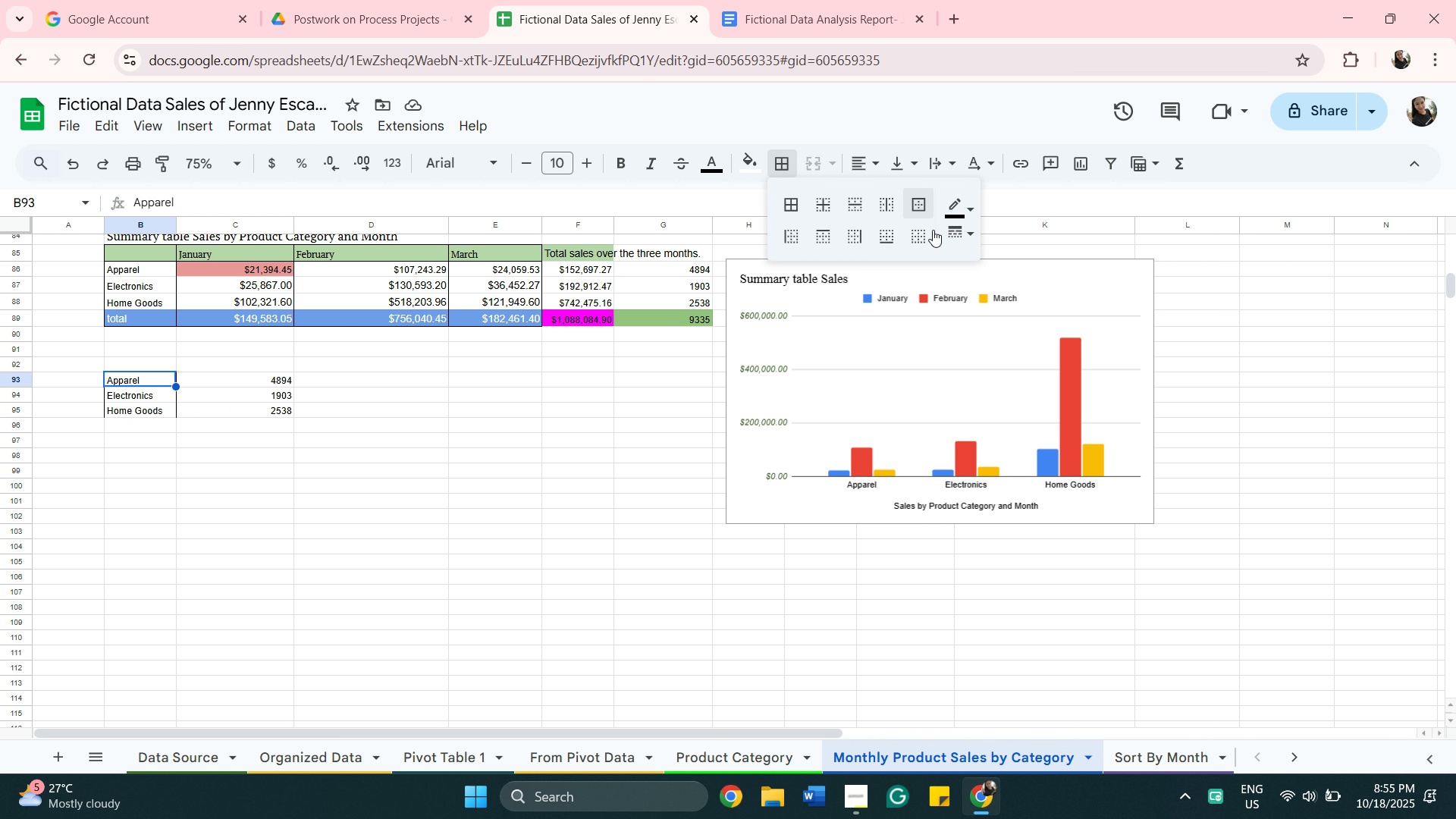 
left_click([917, 209])
 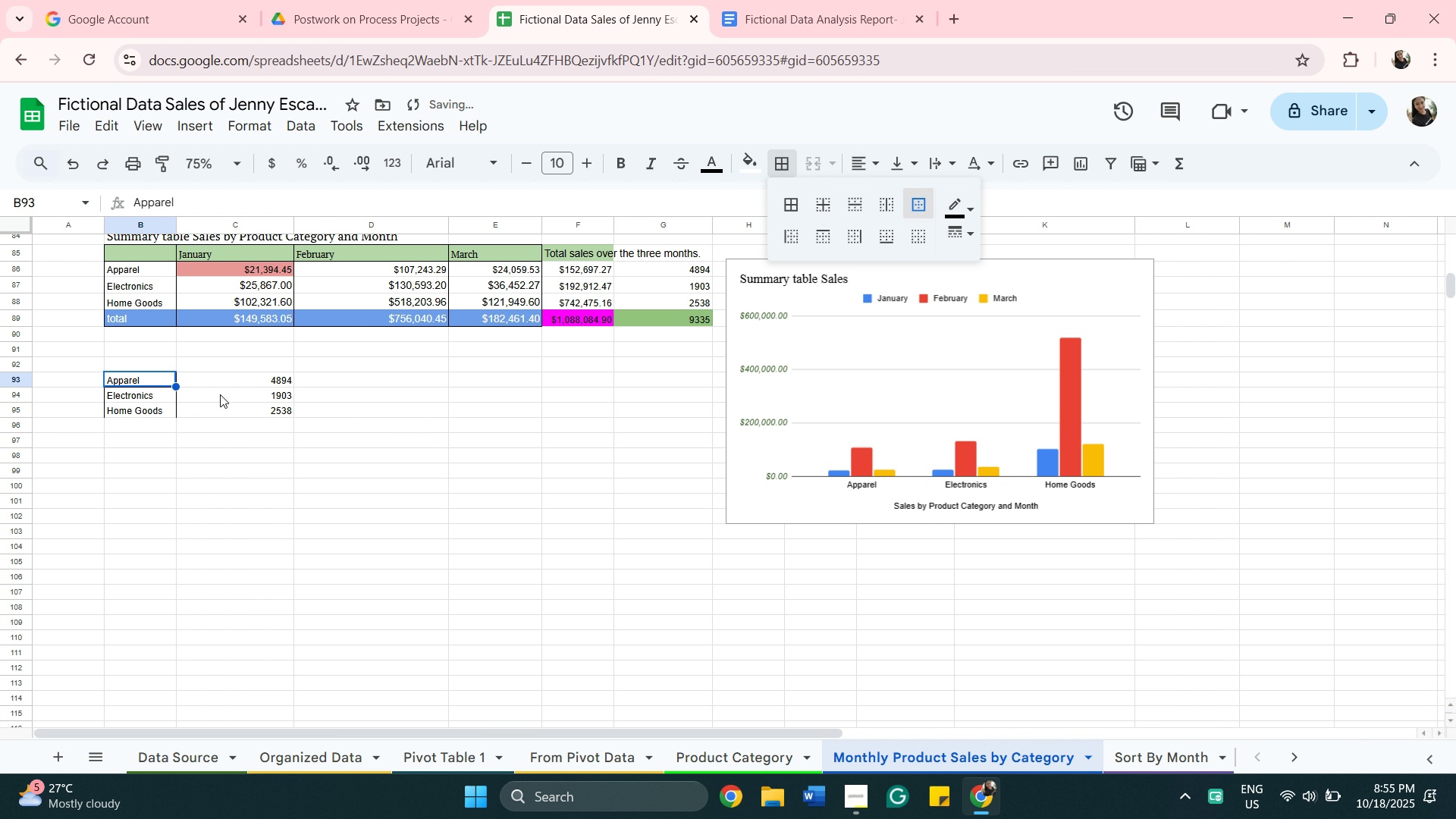 
left_click([223, 397])
 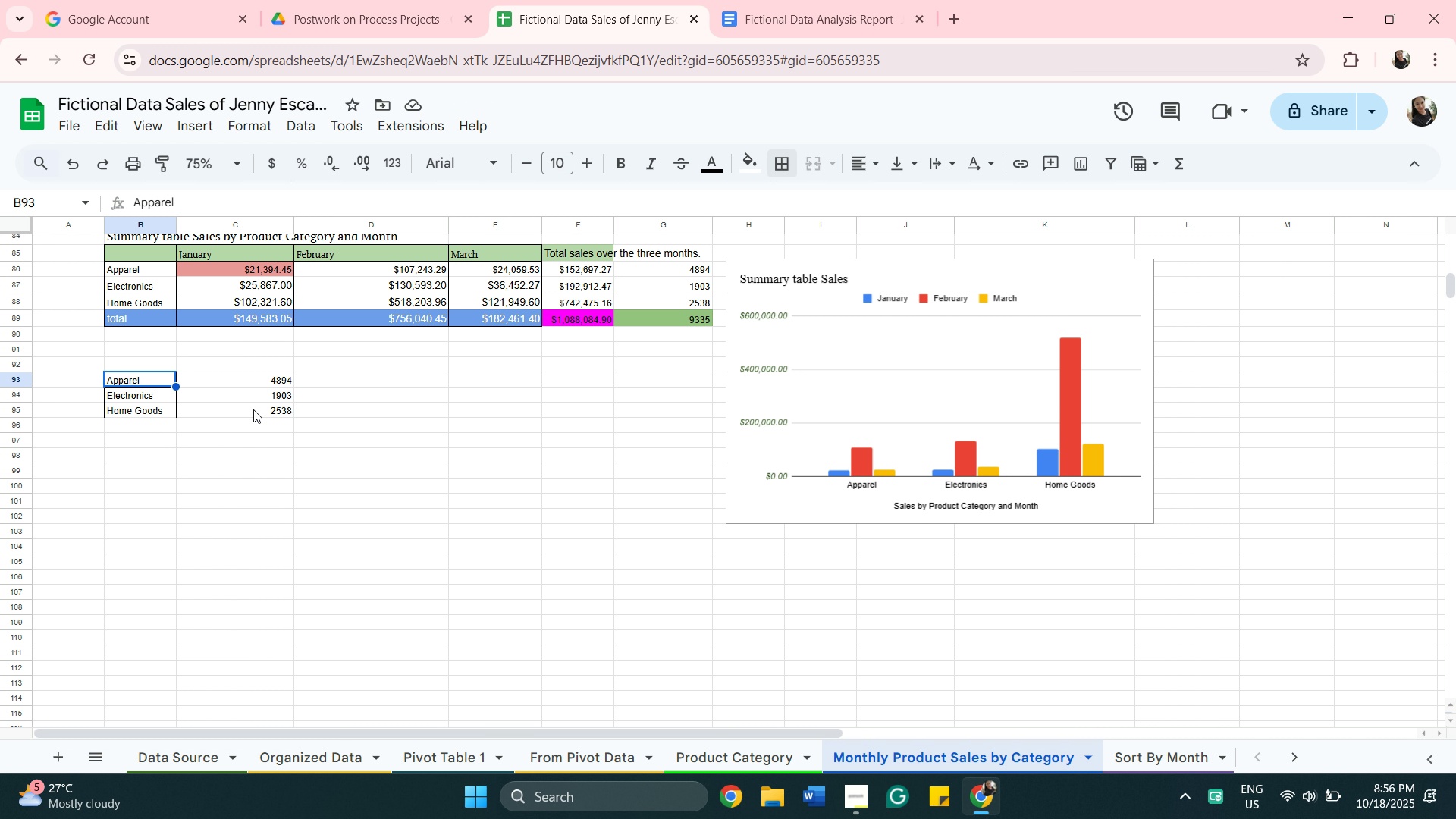 
hold_key(key=ShiftLeft, duration=0.41)
left_click([253, 410])
 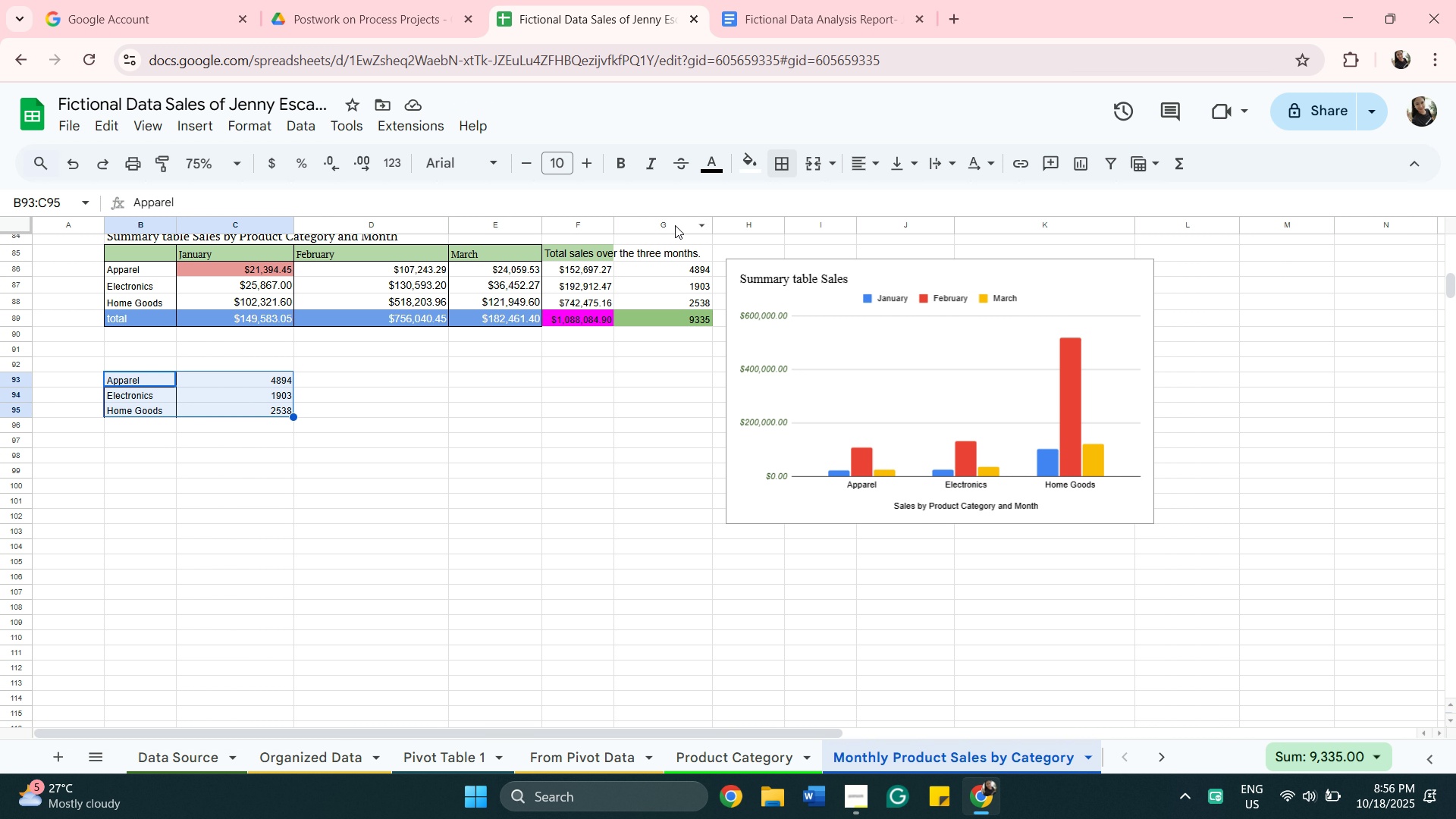 
left_click([786, 155])
 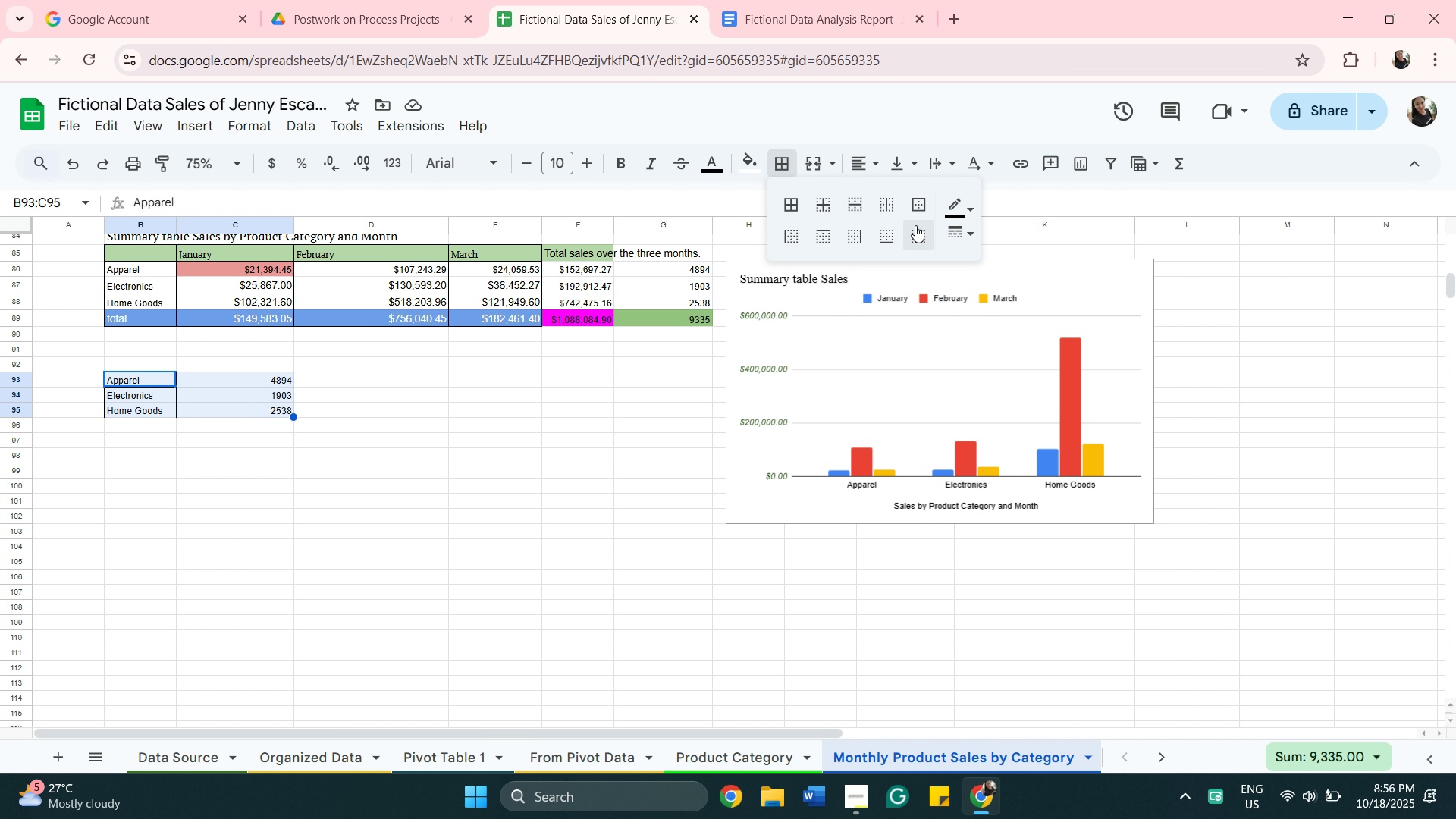 
left_click([910, 239])
 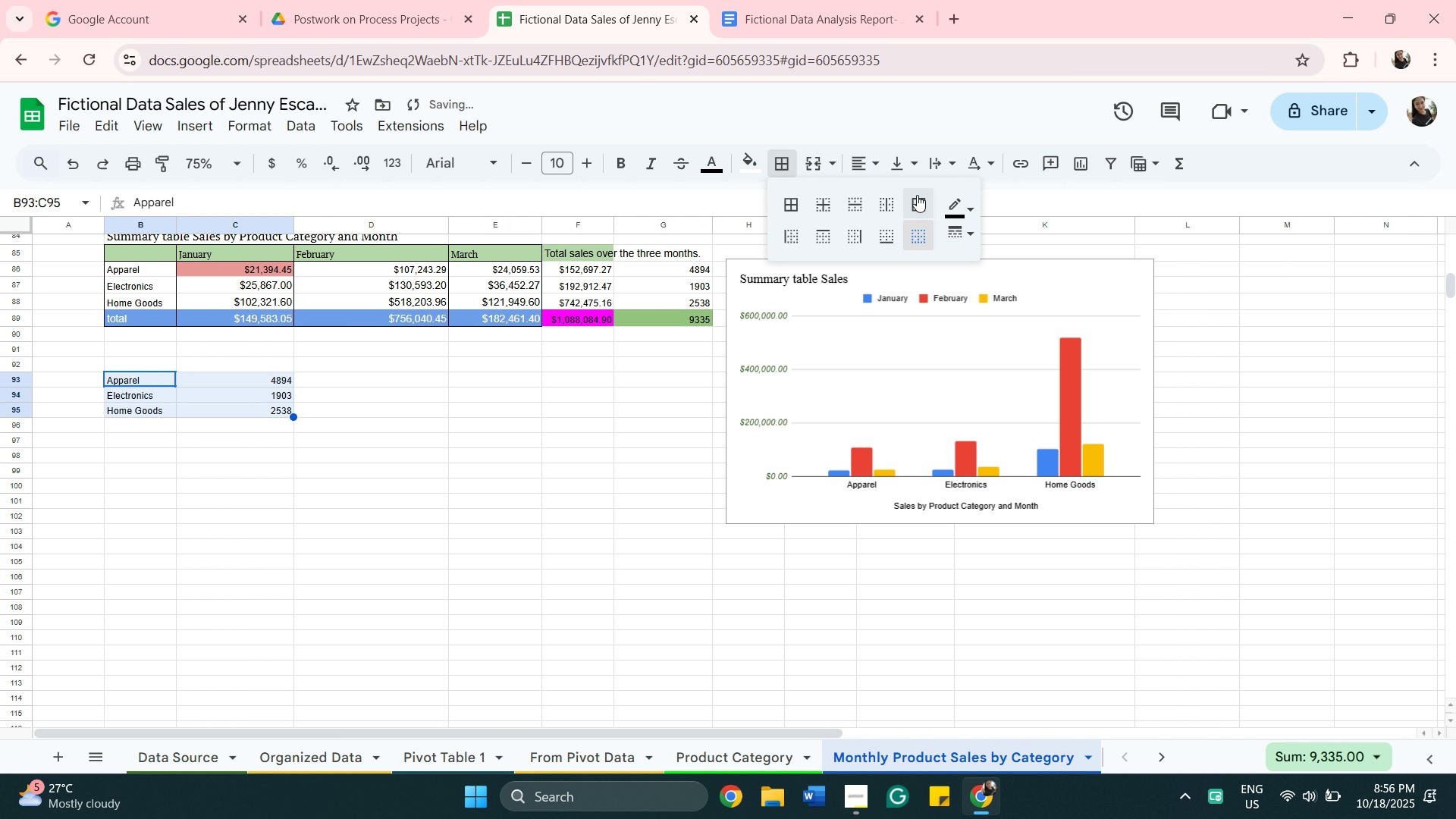 
left_click([917, 195])
 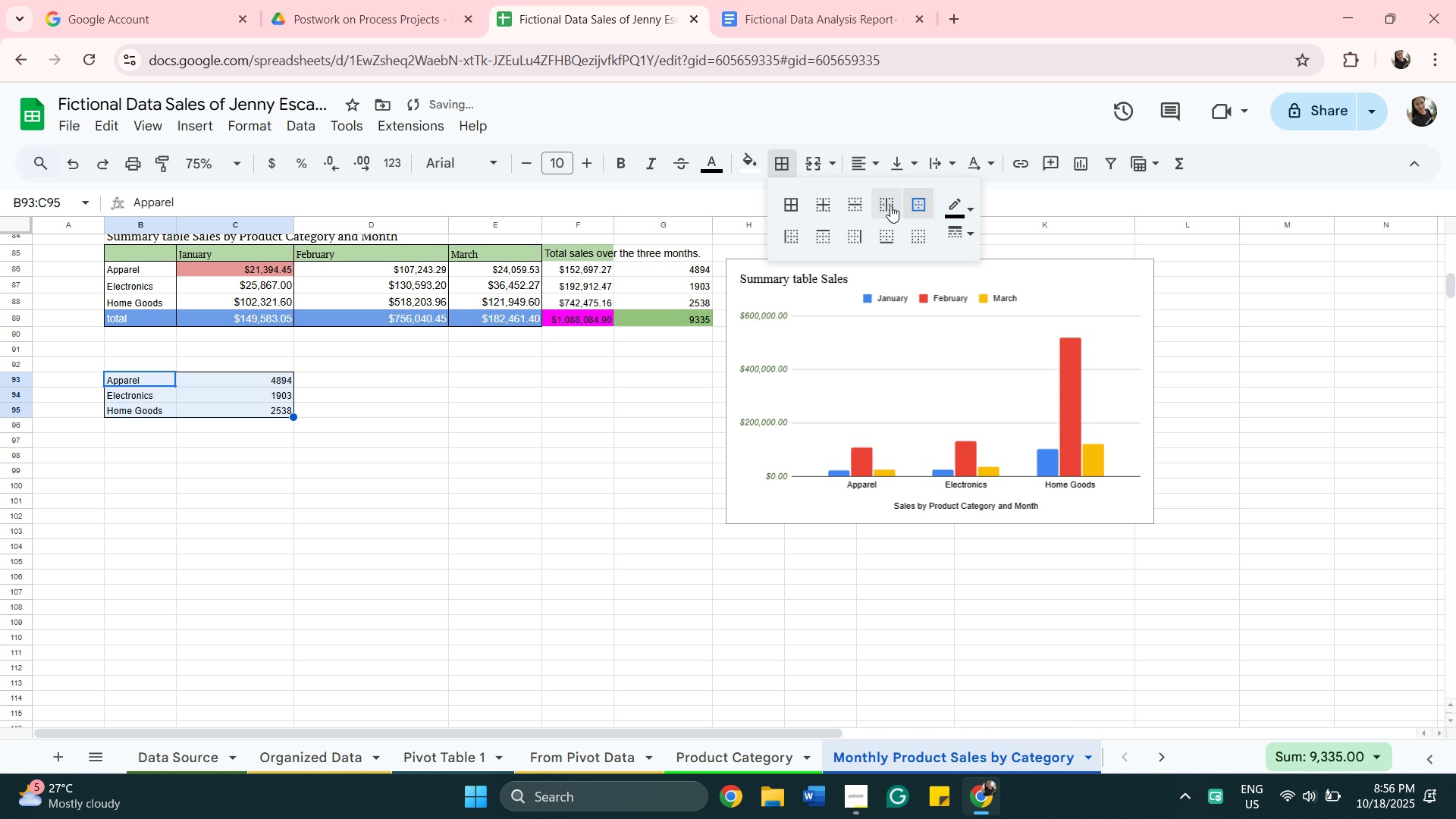 
left_click([890, 206])
 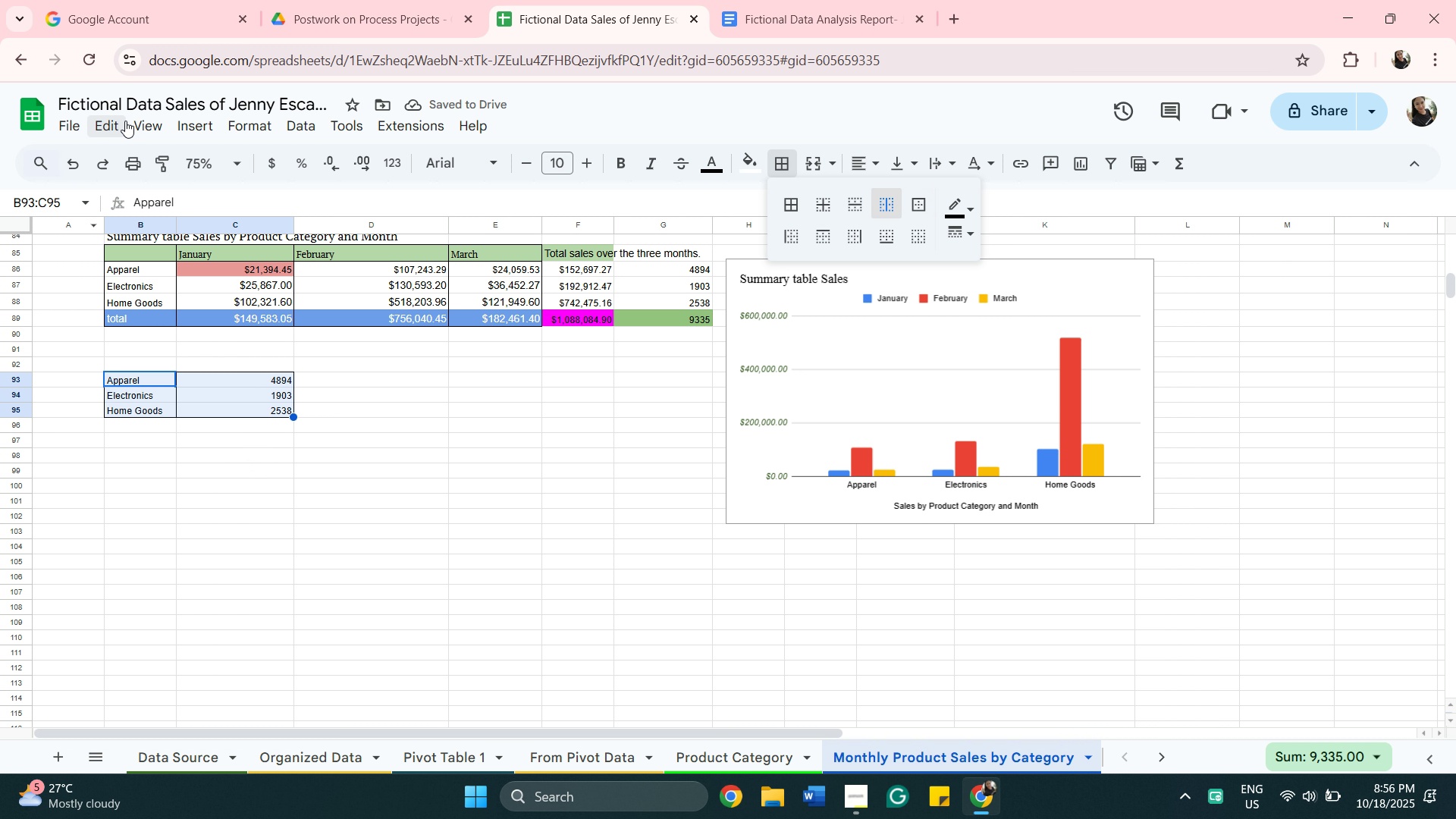 
left_click([205, 133])
 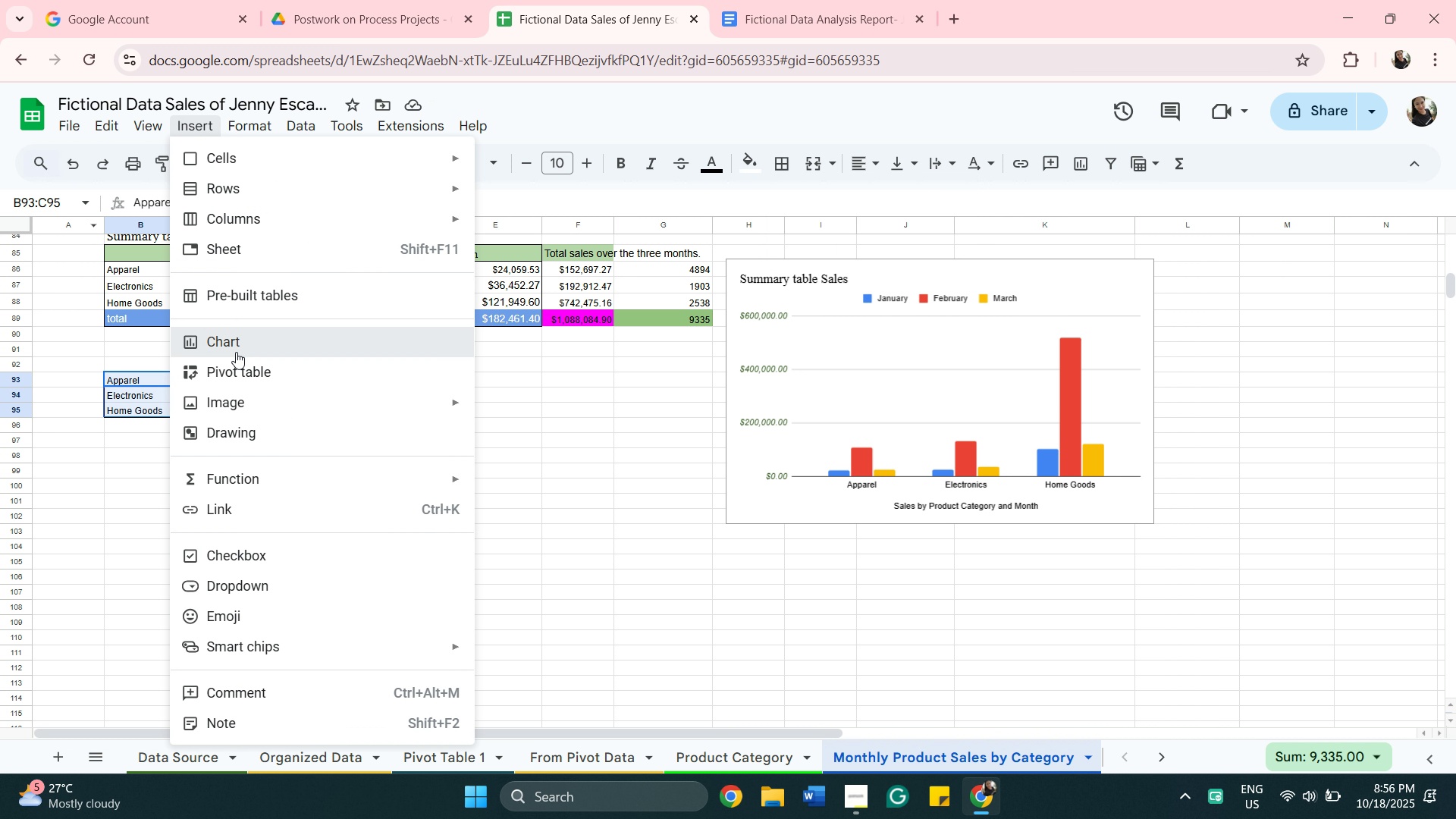 
left_click([236, 352])
 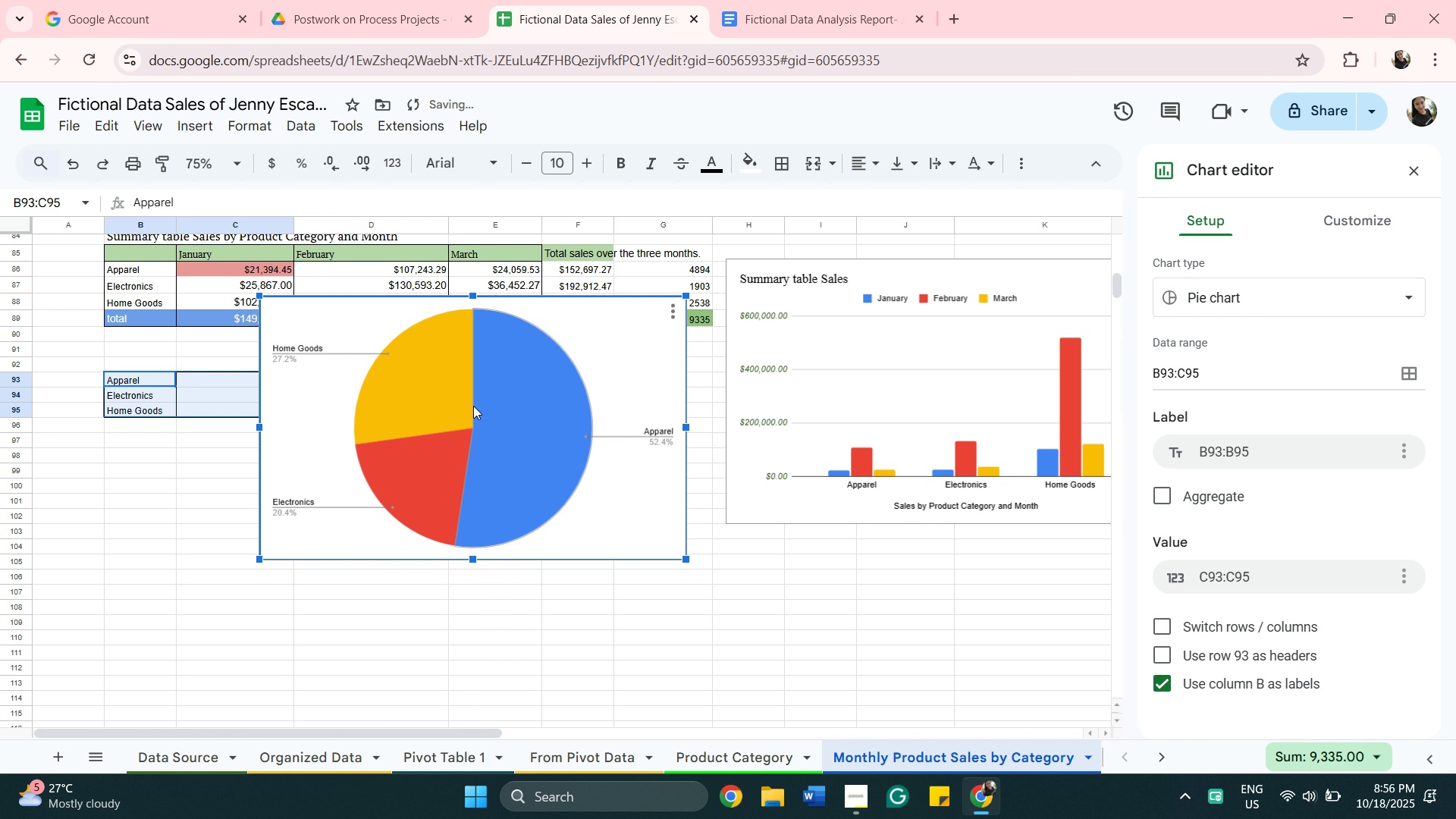 
wait(5.72)
 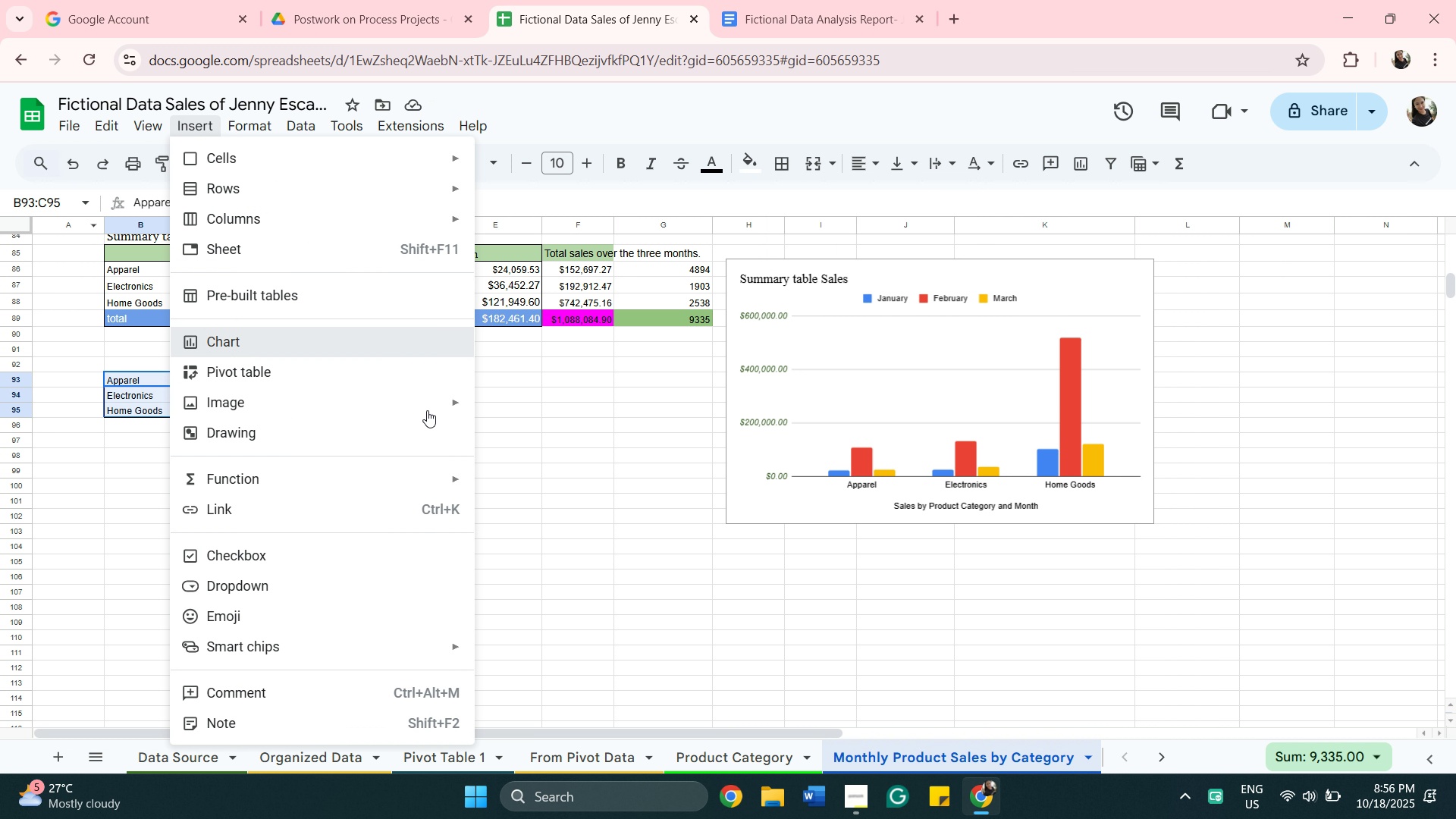 
left_click_drag(start_coordinate=[503, 442], to_coordinate=[227, 573])
 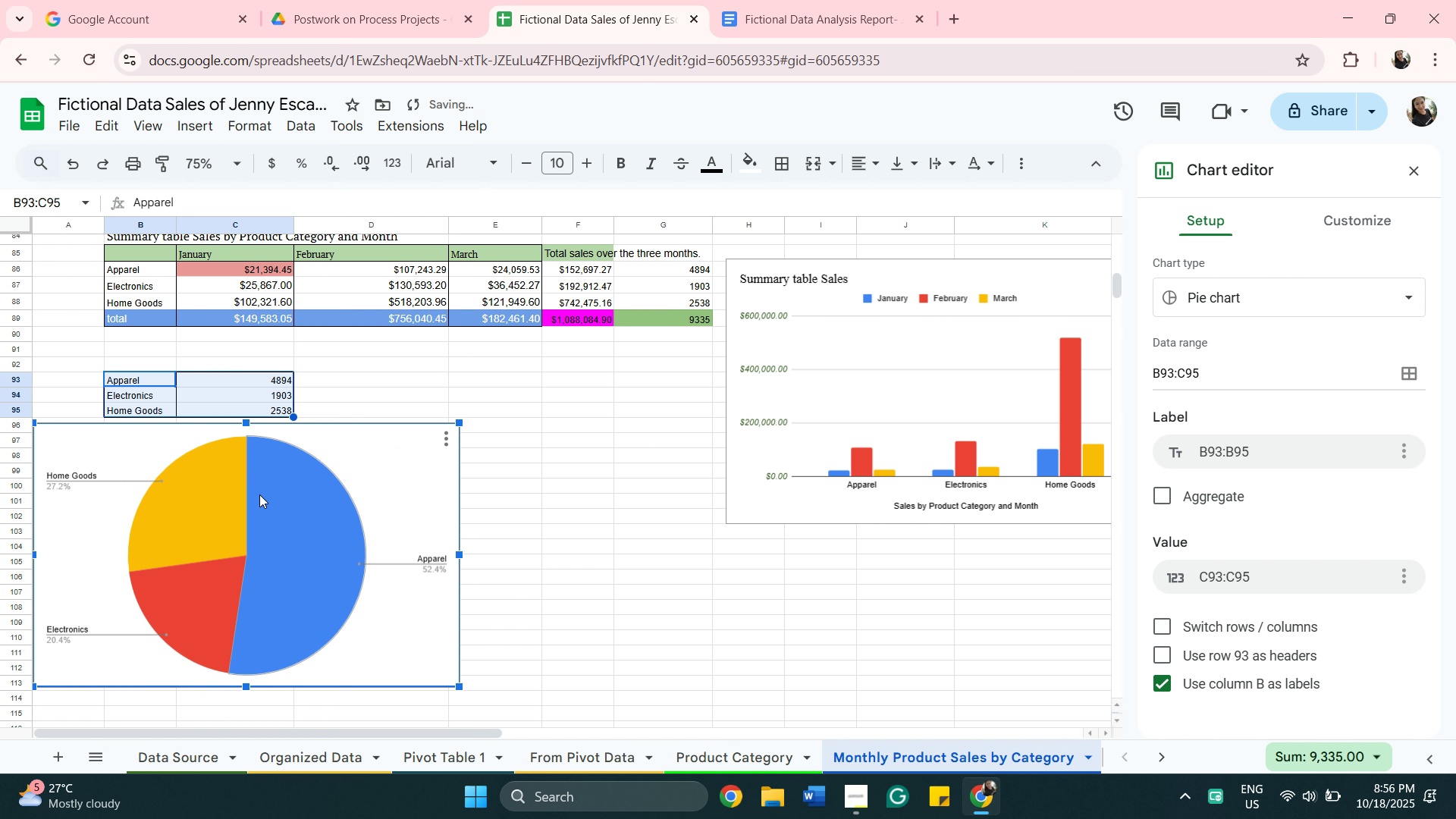 
left_click_drag(start_coordinate=[258, 494], to_coordinate=[334, 493])
 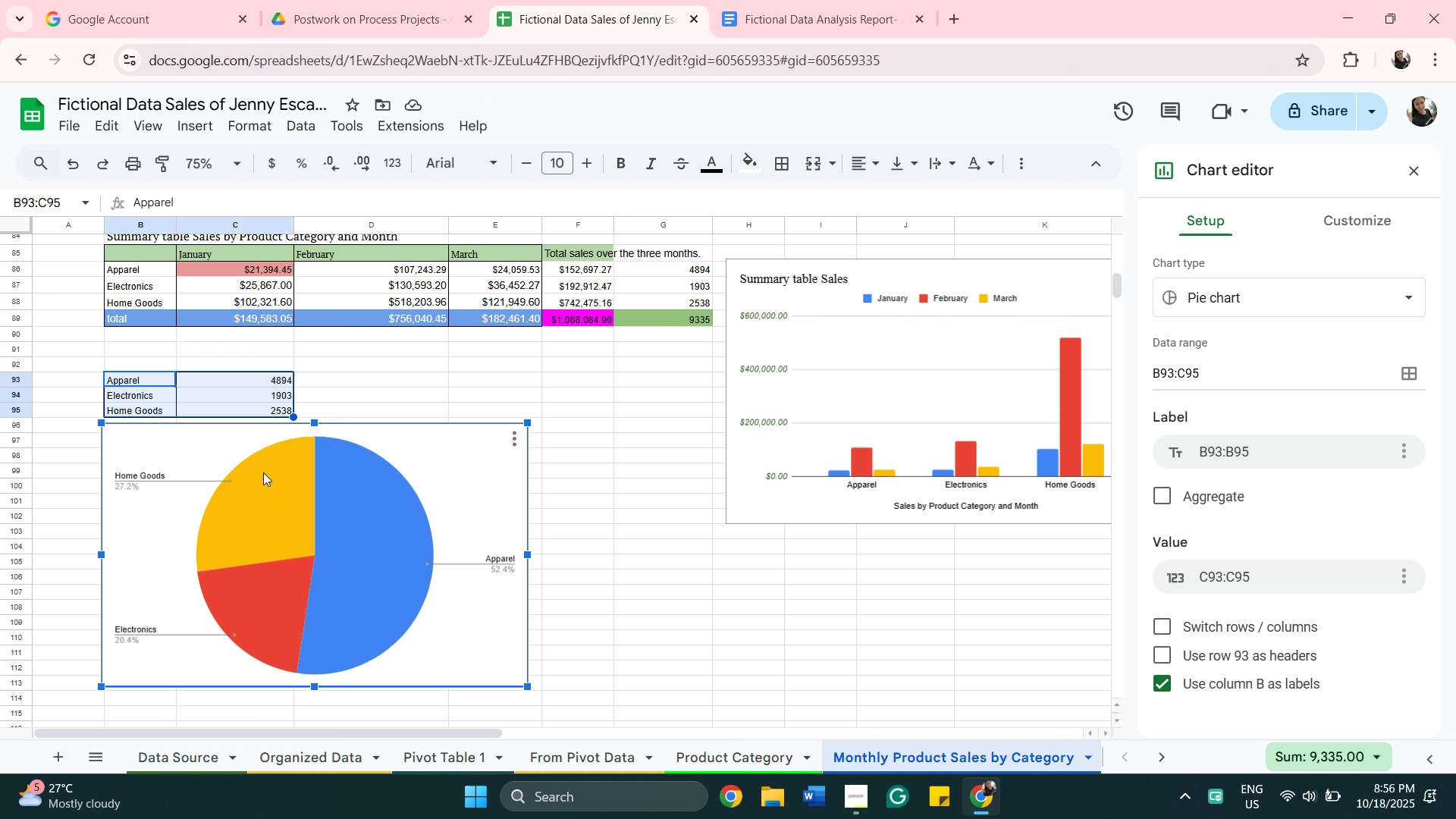 
wait(11.18)
 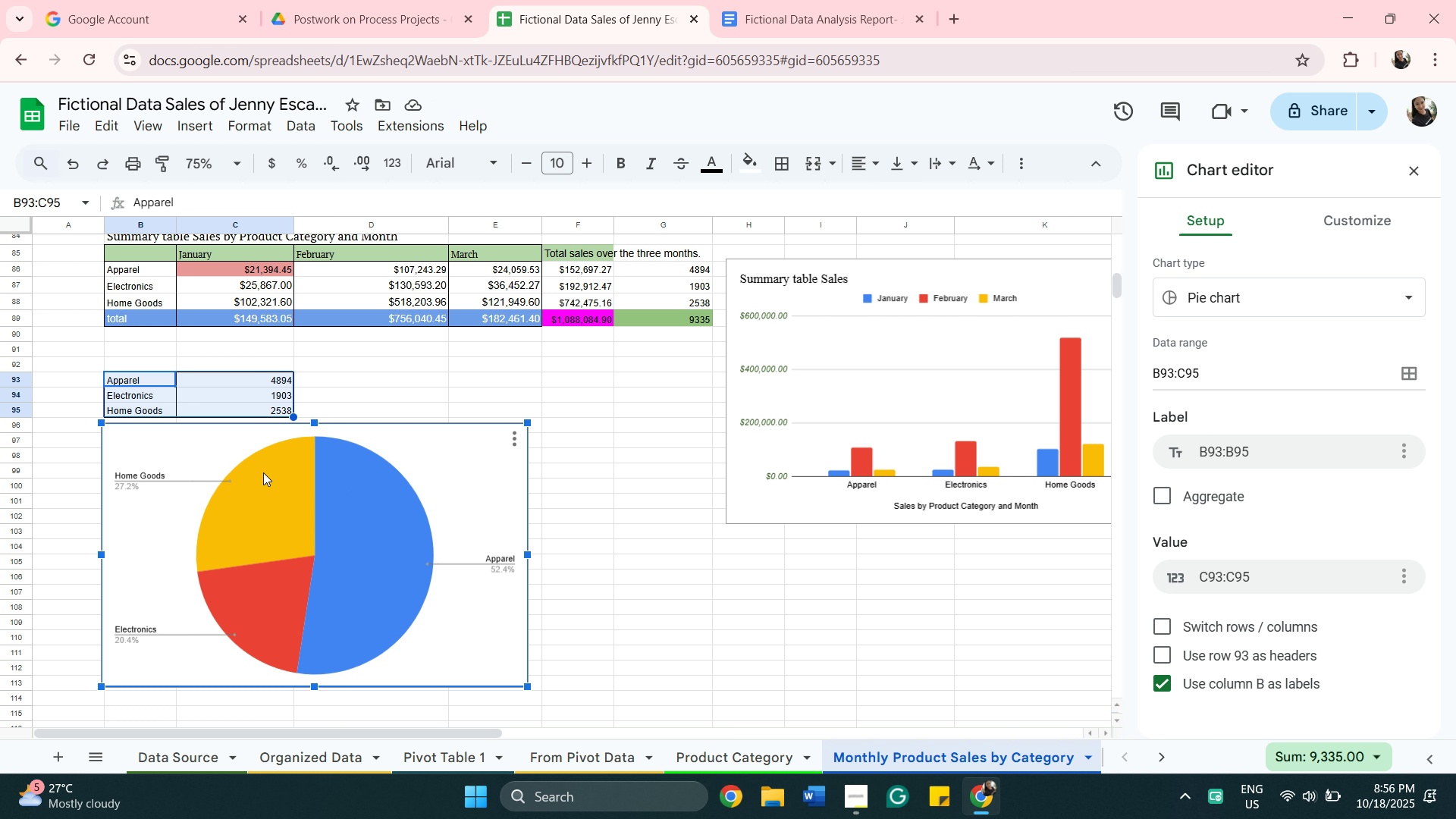 
left_click([771, 16])
 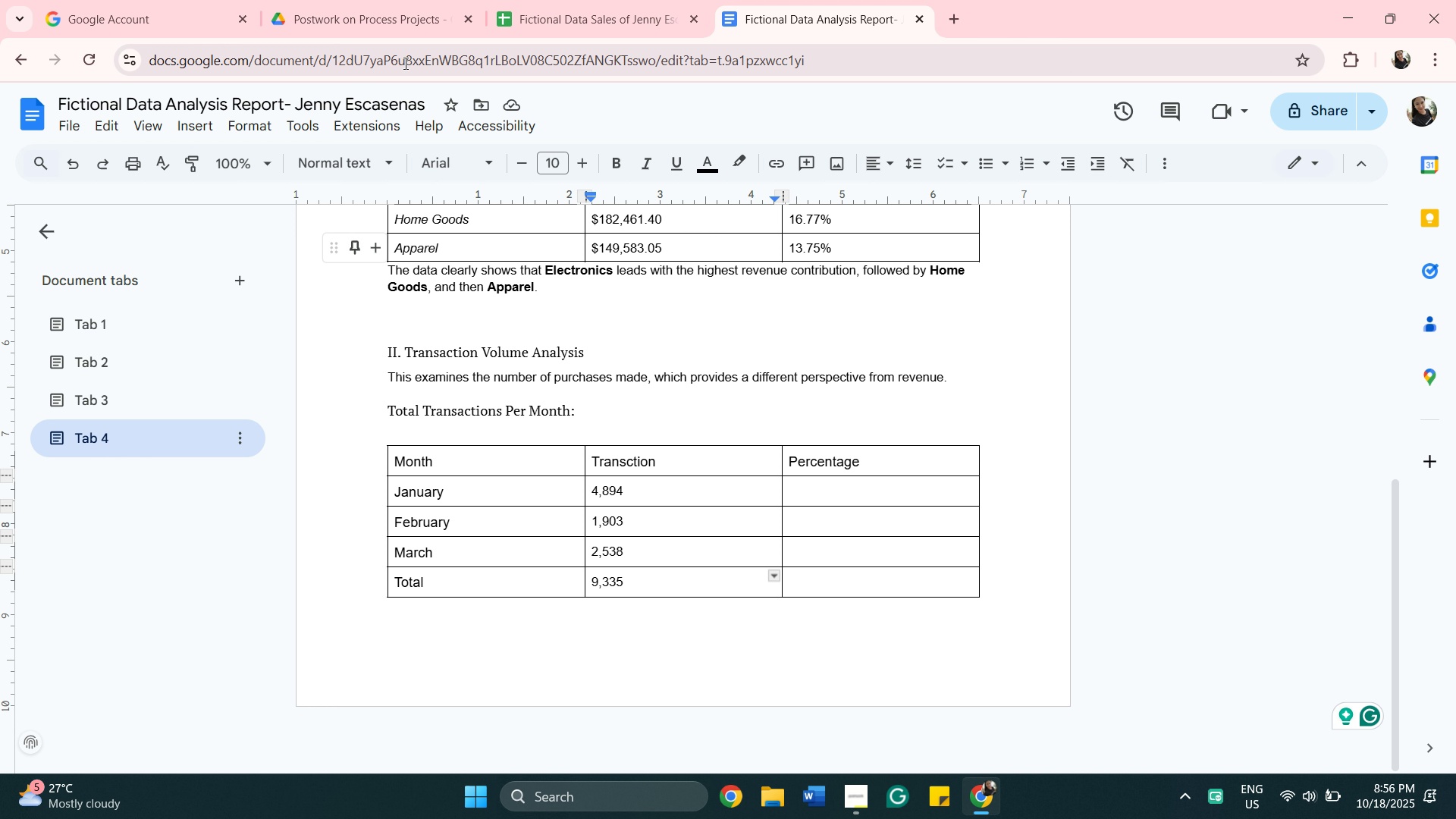 
left_click([557, 3])
 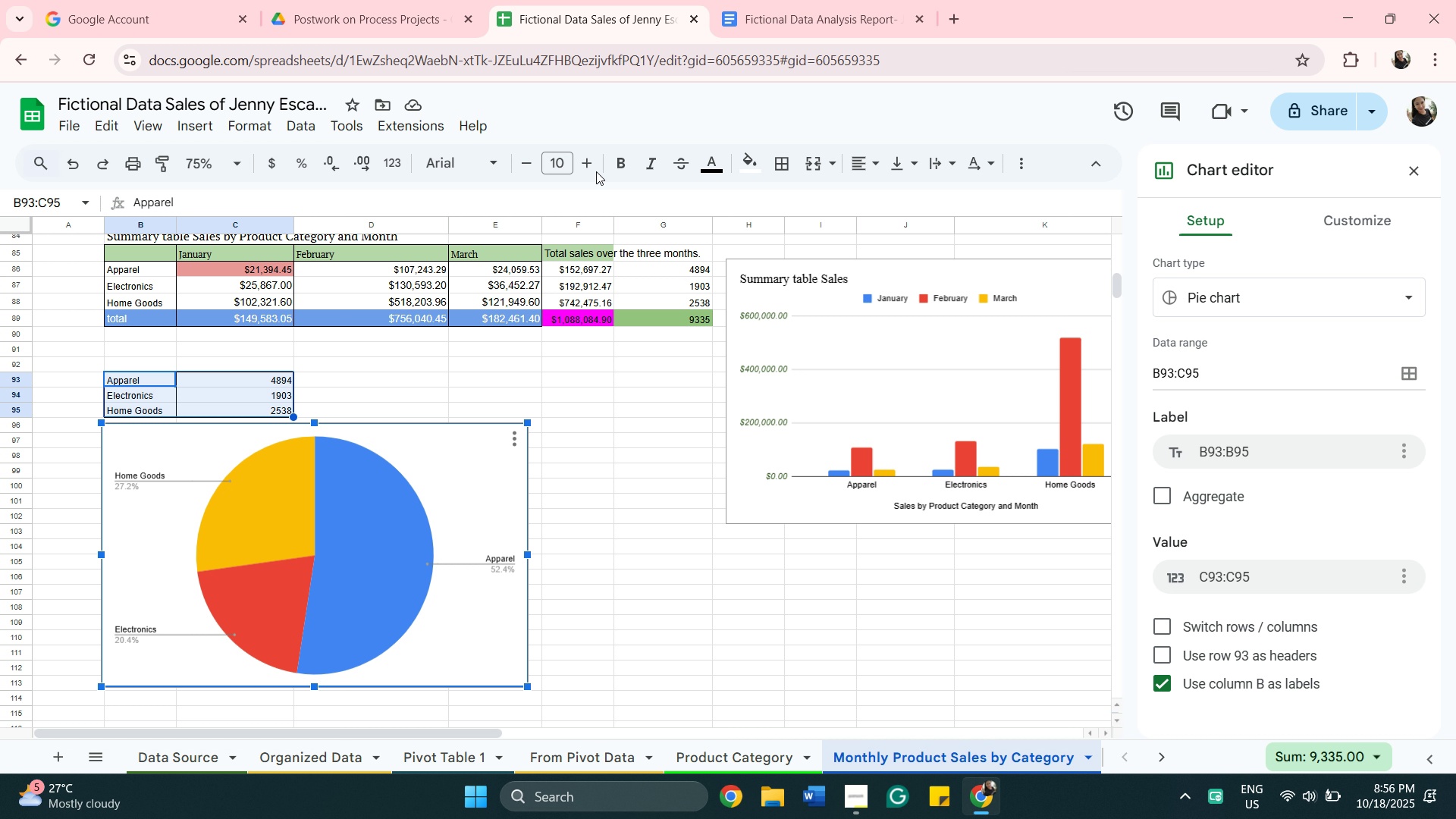 
wait(11.97)
 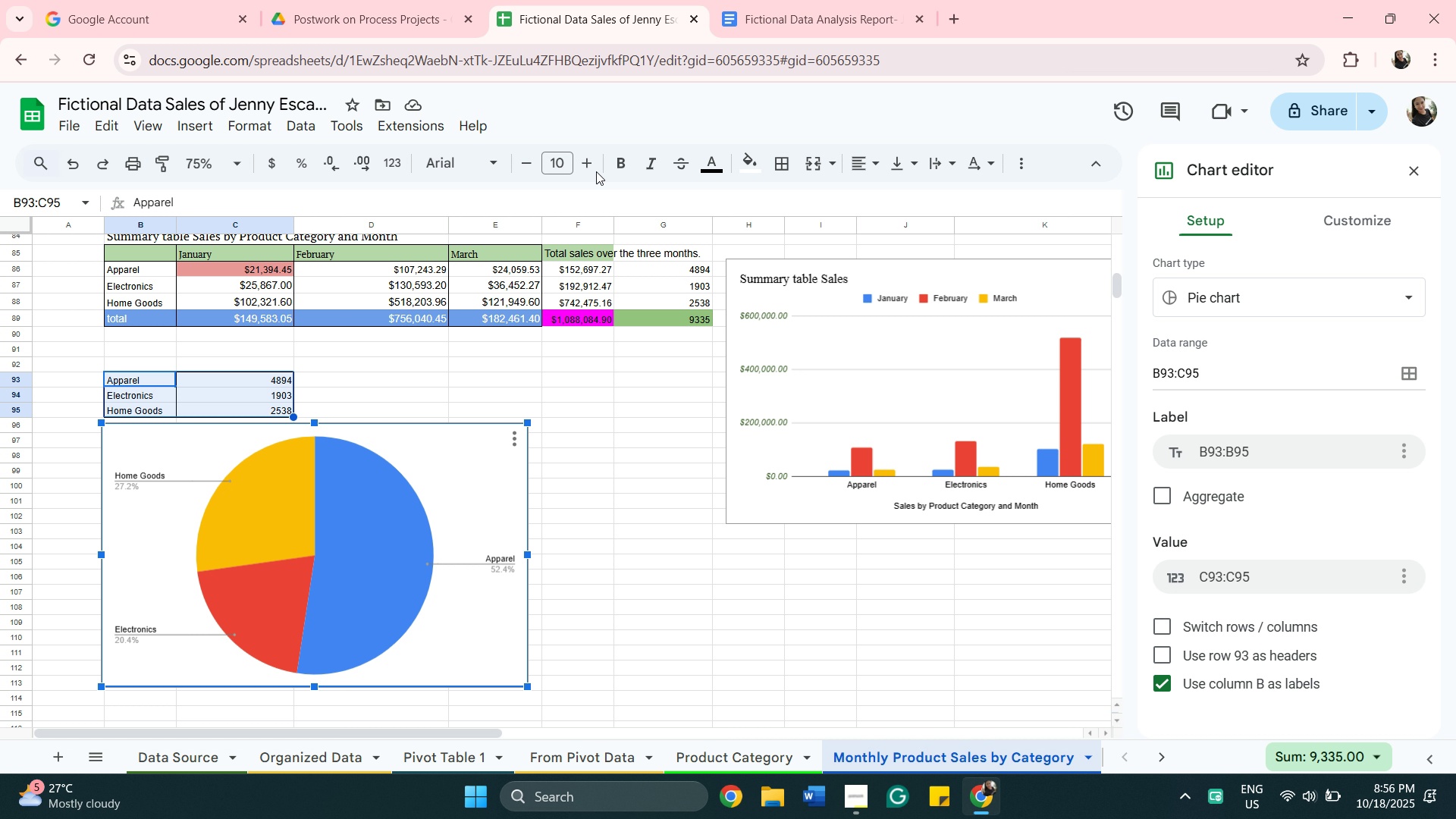 
left_click([795, 17])
 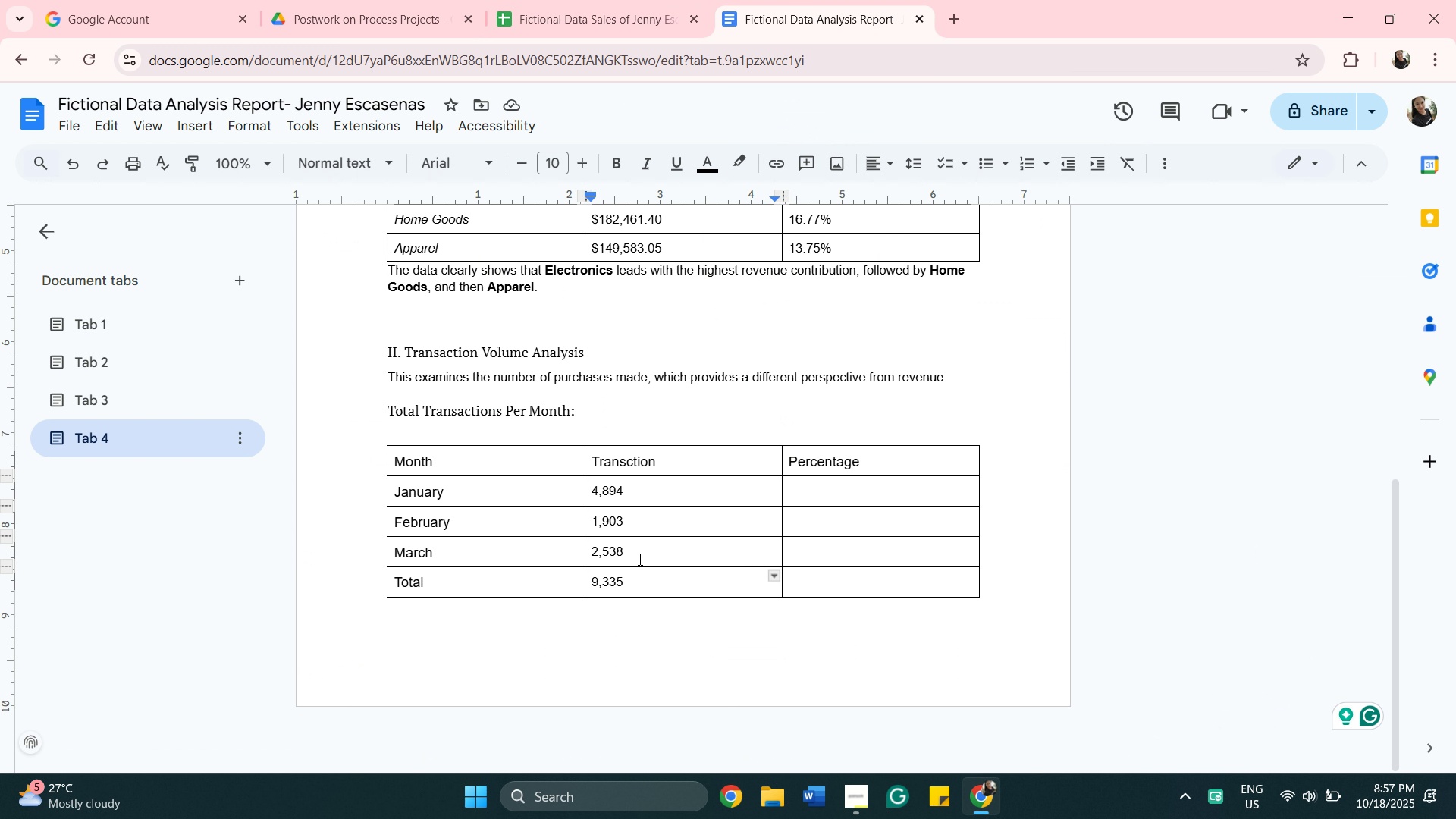 
wait(7.78)
 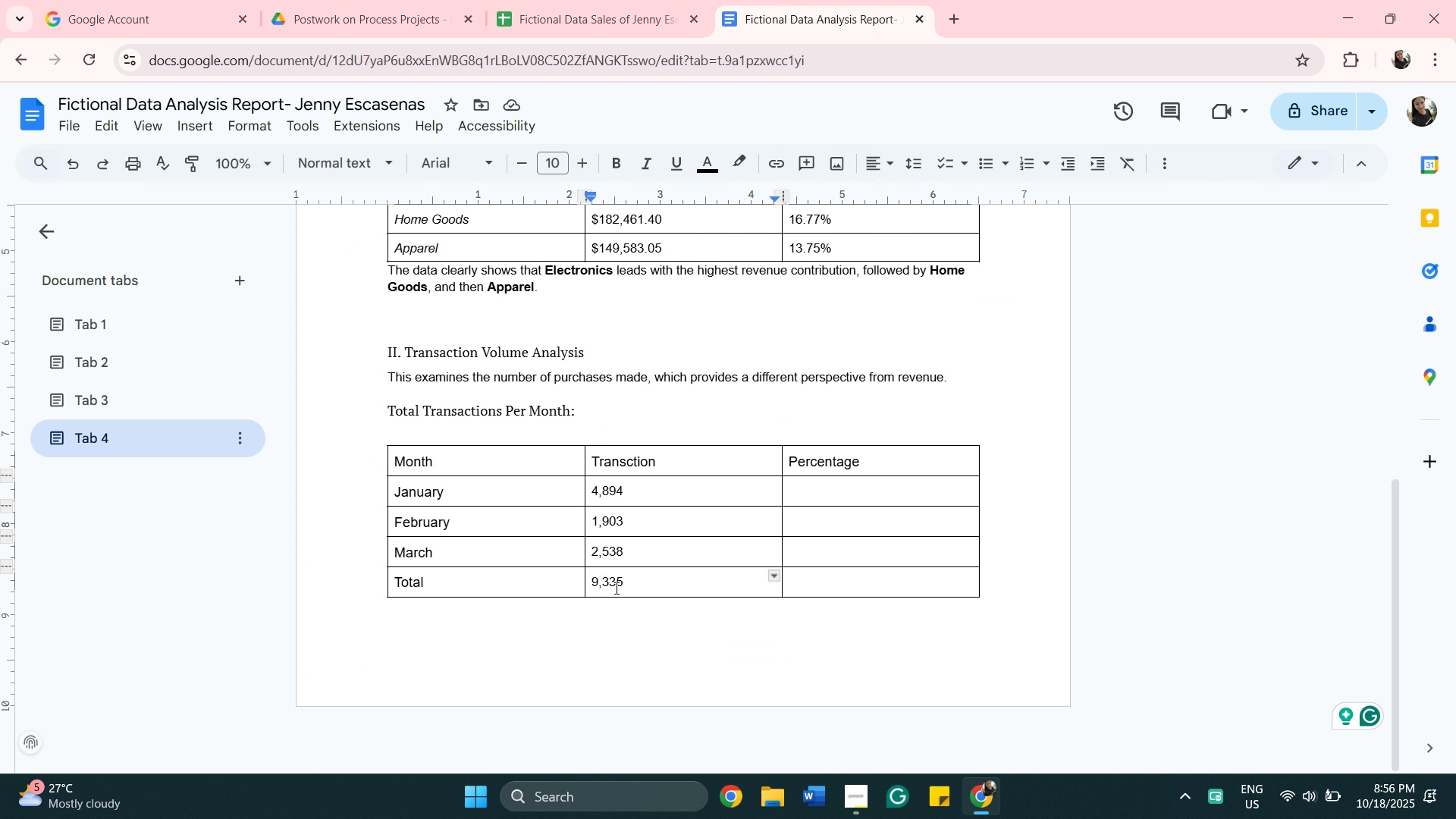 
mouse_move([619, 155])
 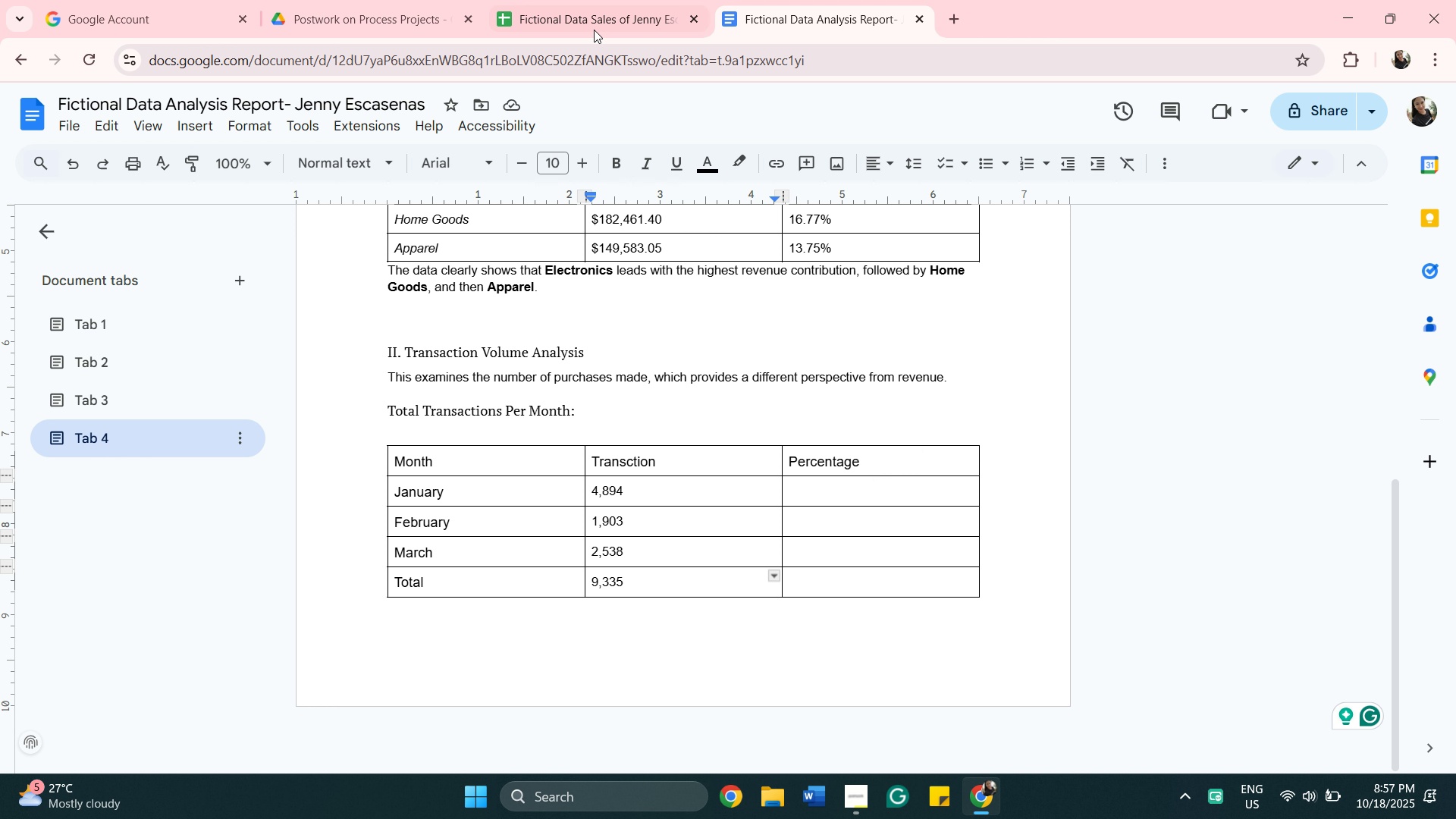 
left_click([594, 30])
 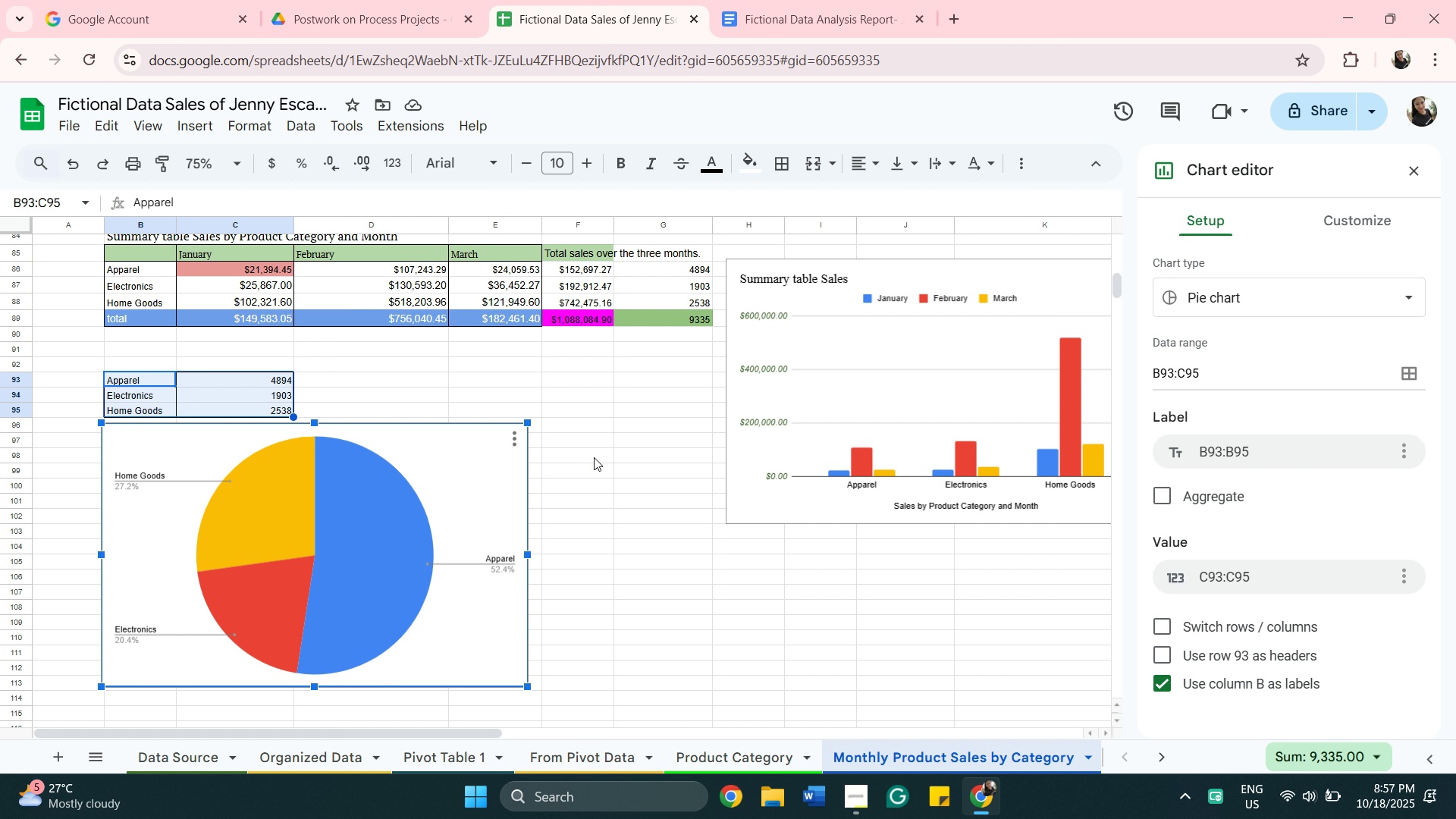 
scroll: coordinate [626, 586], scroll_direction: up, amount: 4.0
 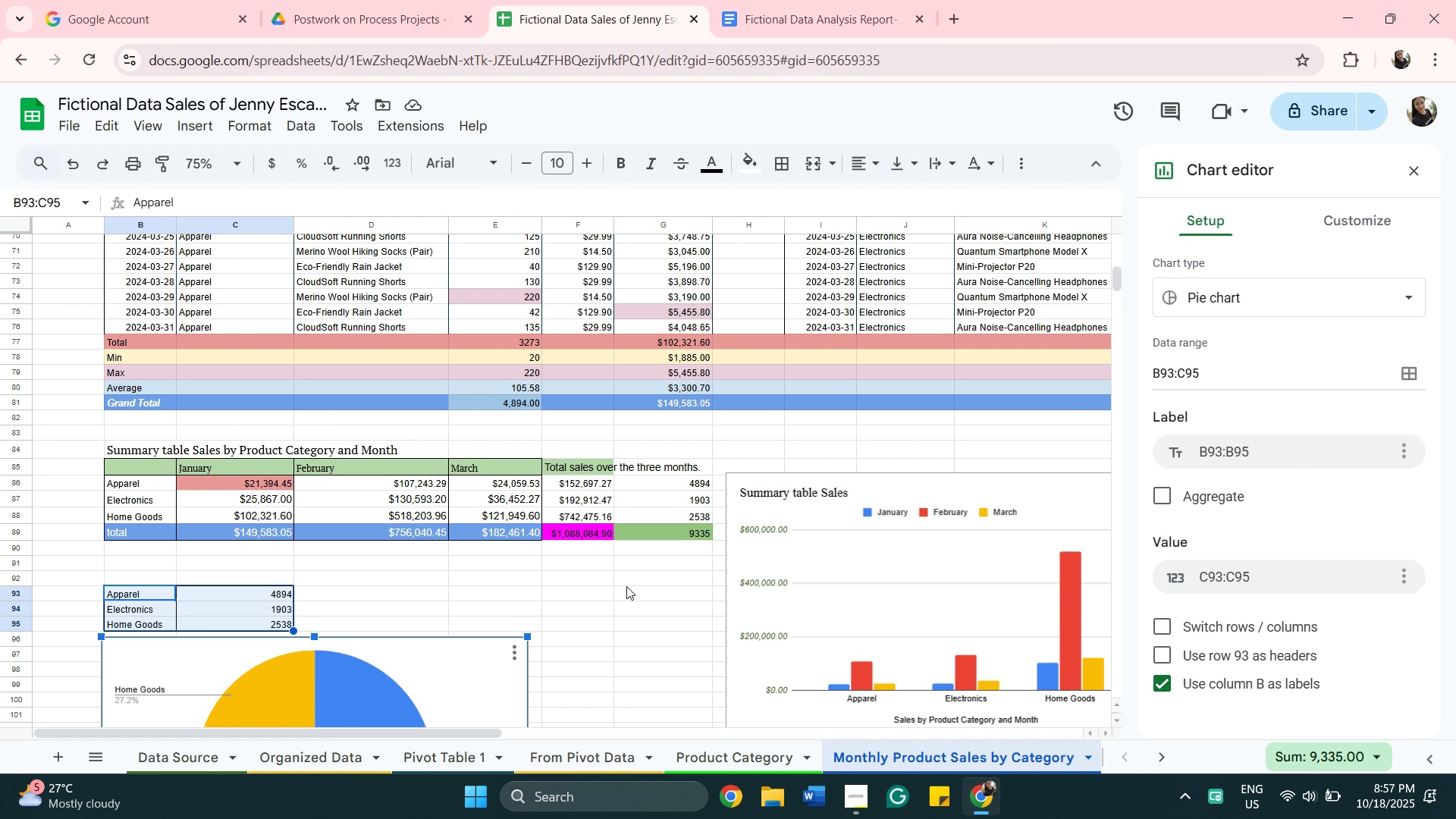 
scroll: coordinate [437, 527], scroll_direction: down, amount: 4.0
 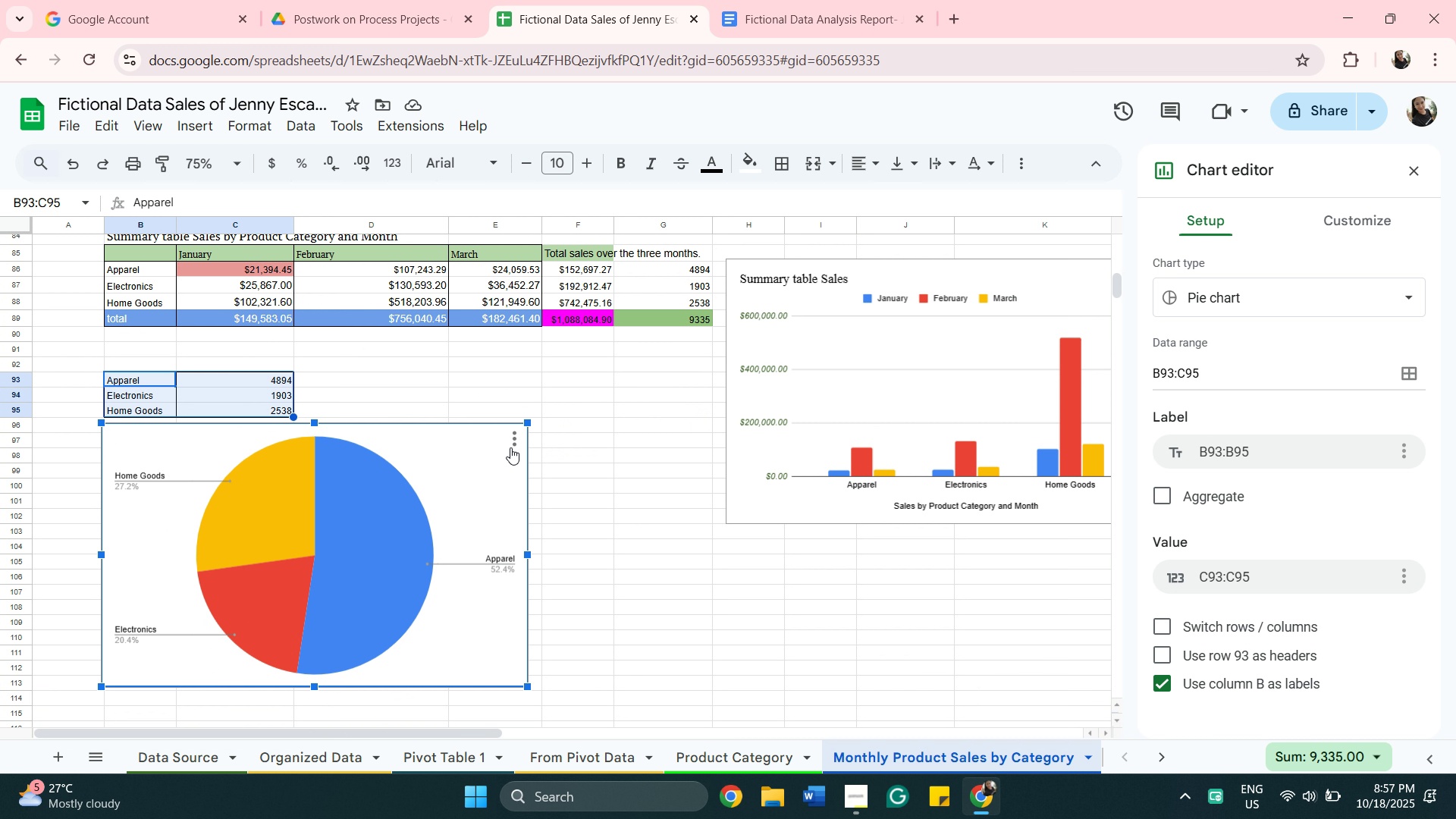 
left_click([510, 443])
 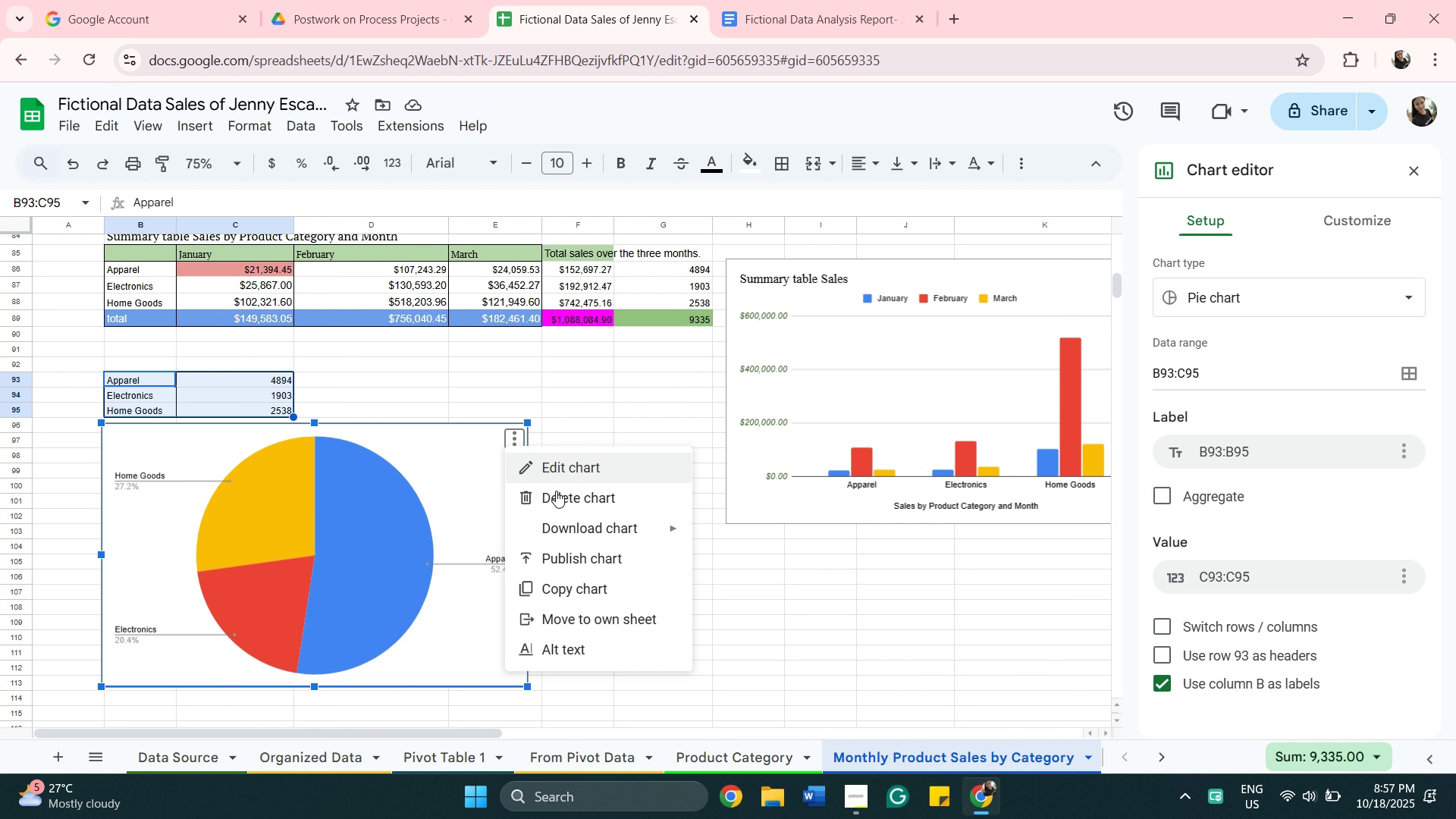 
left_click([558, 491])
 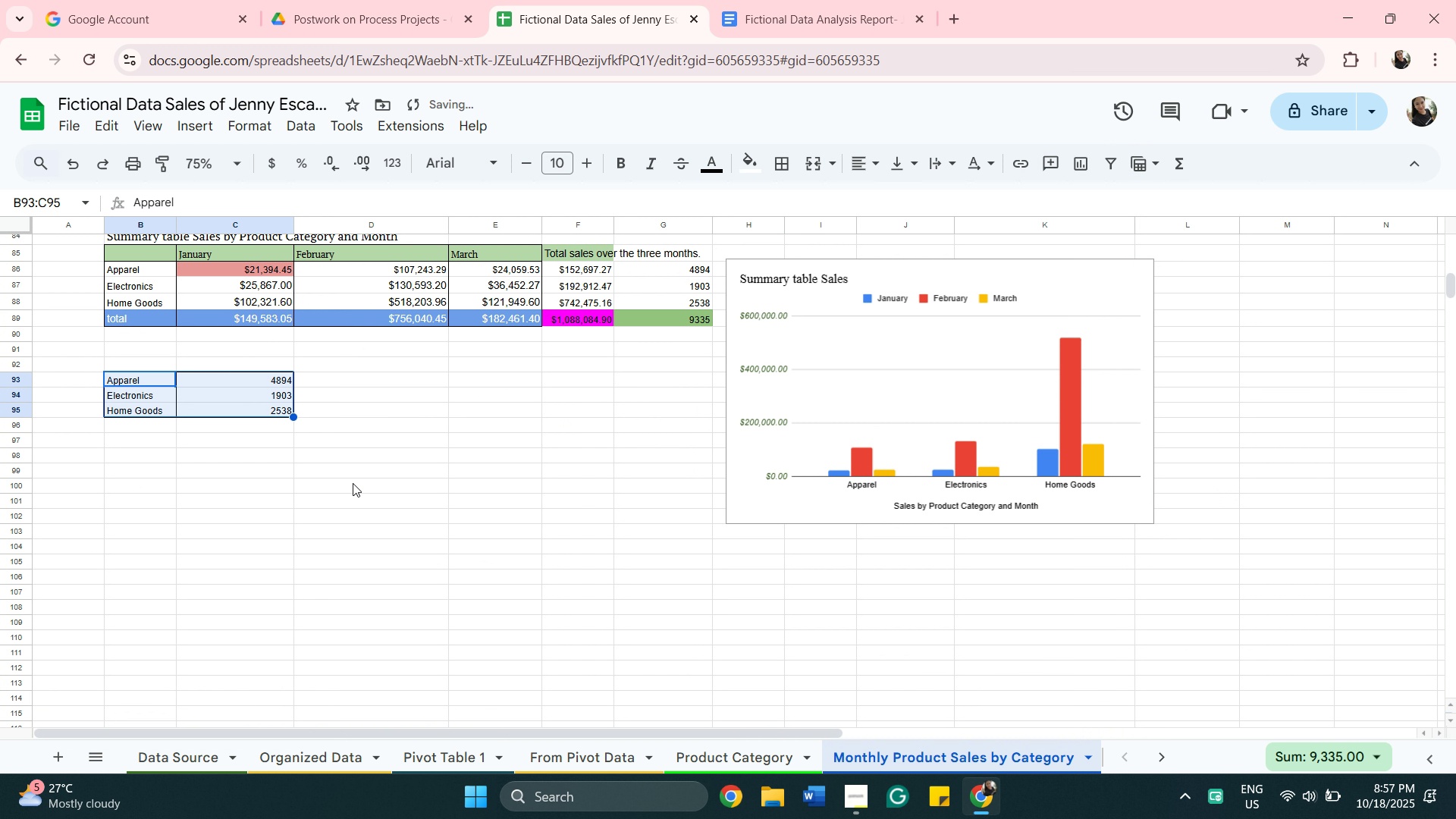 
scroll: coordinate [357, 504], scroll_direction: up, amount: 2.0
 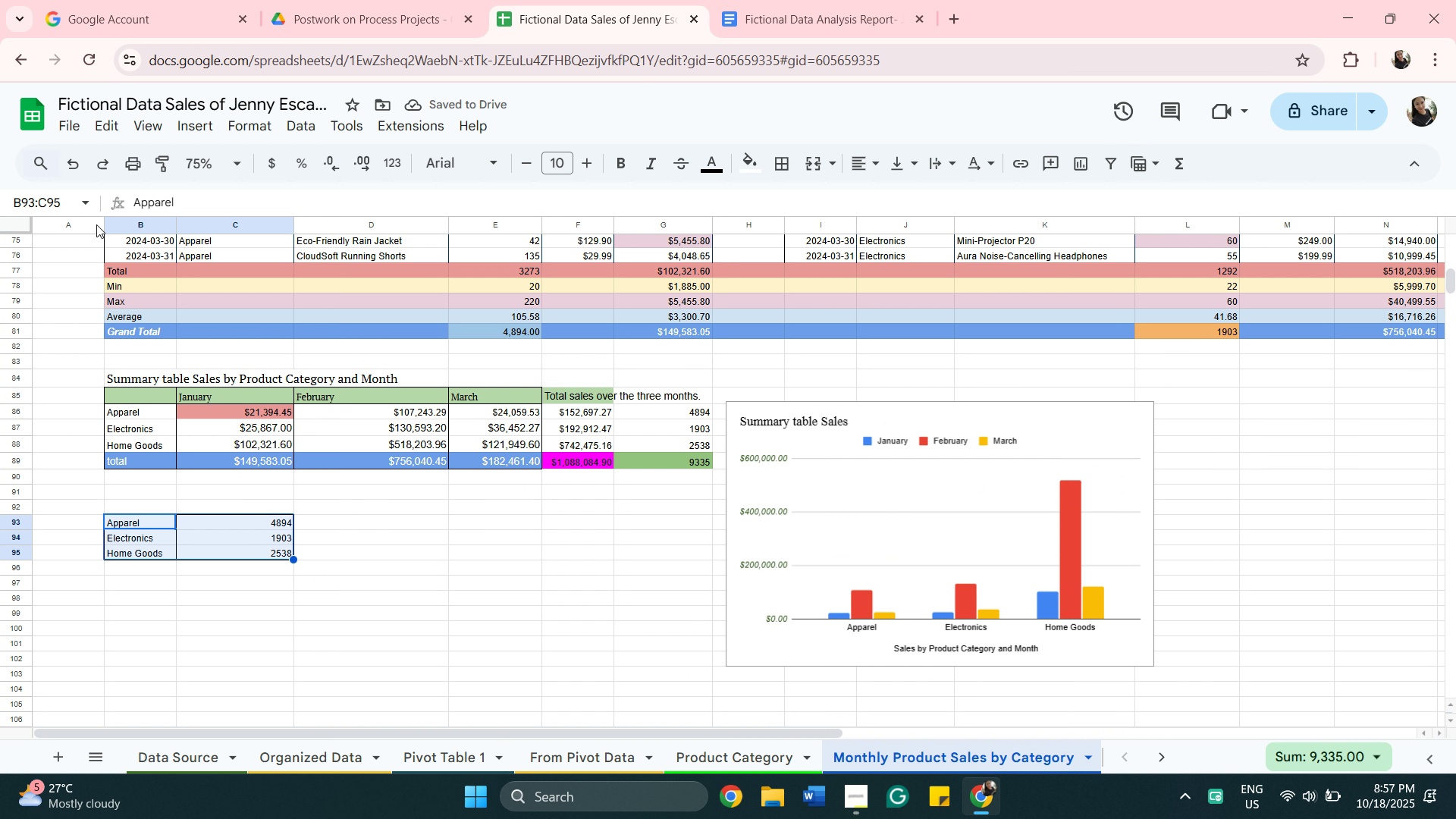 
left_click([76, 164])
 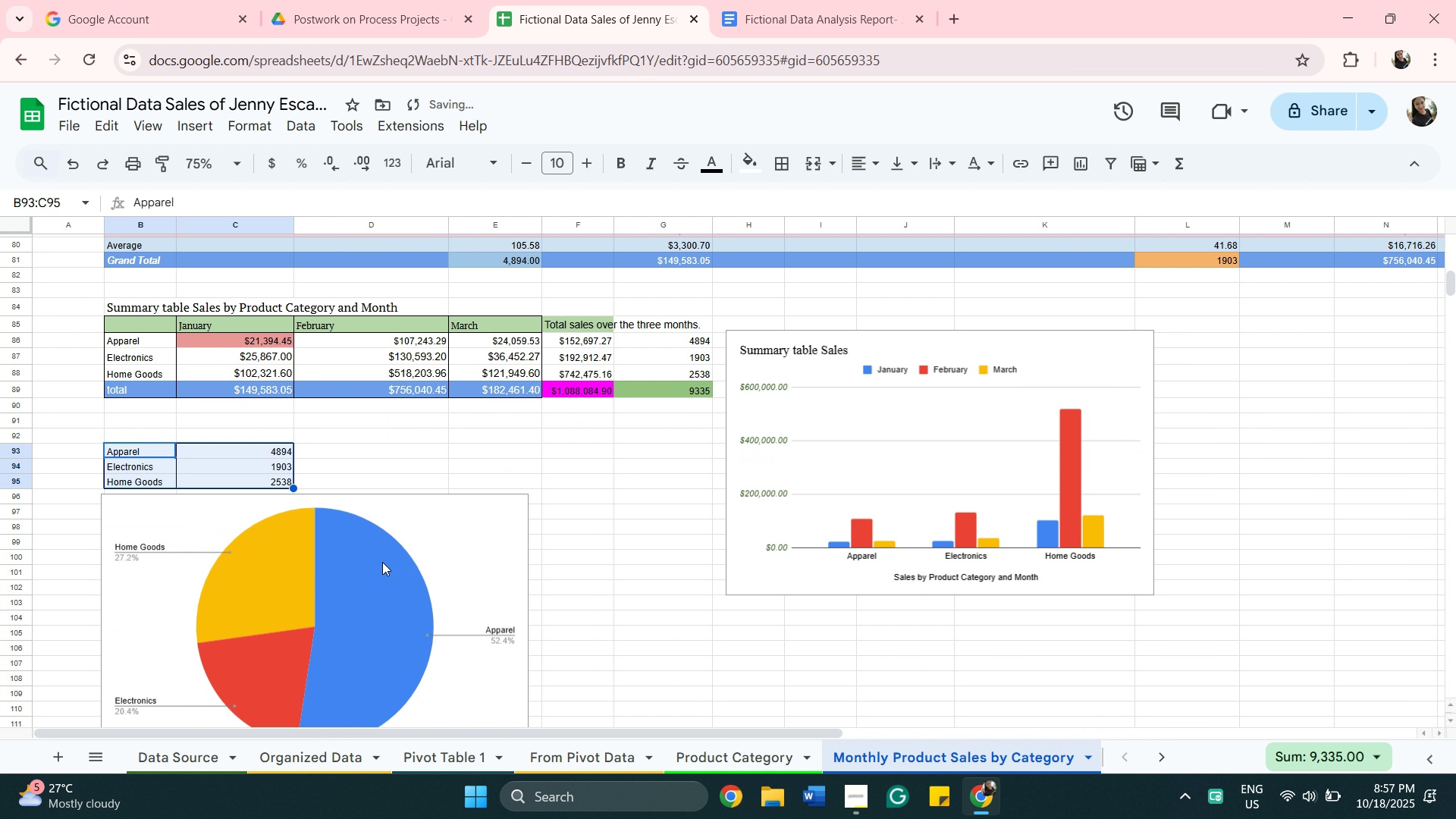 
scroll: coordinate [382, 562], scroll_direction: down, amount: 2.0
 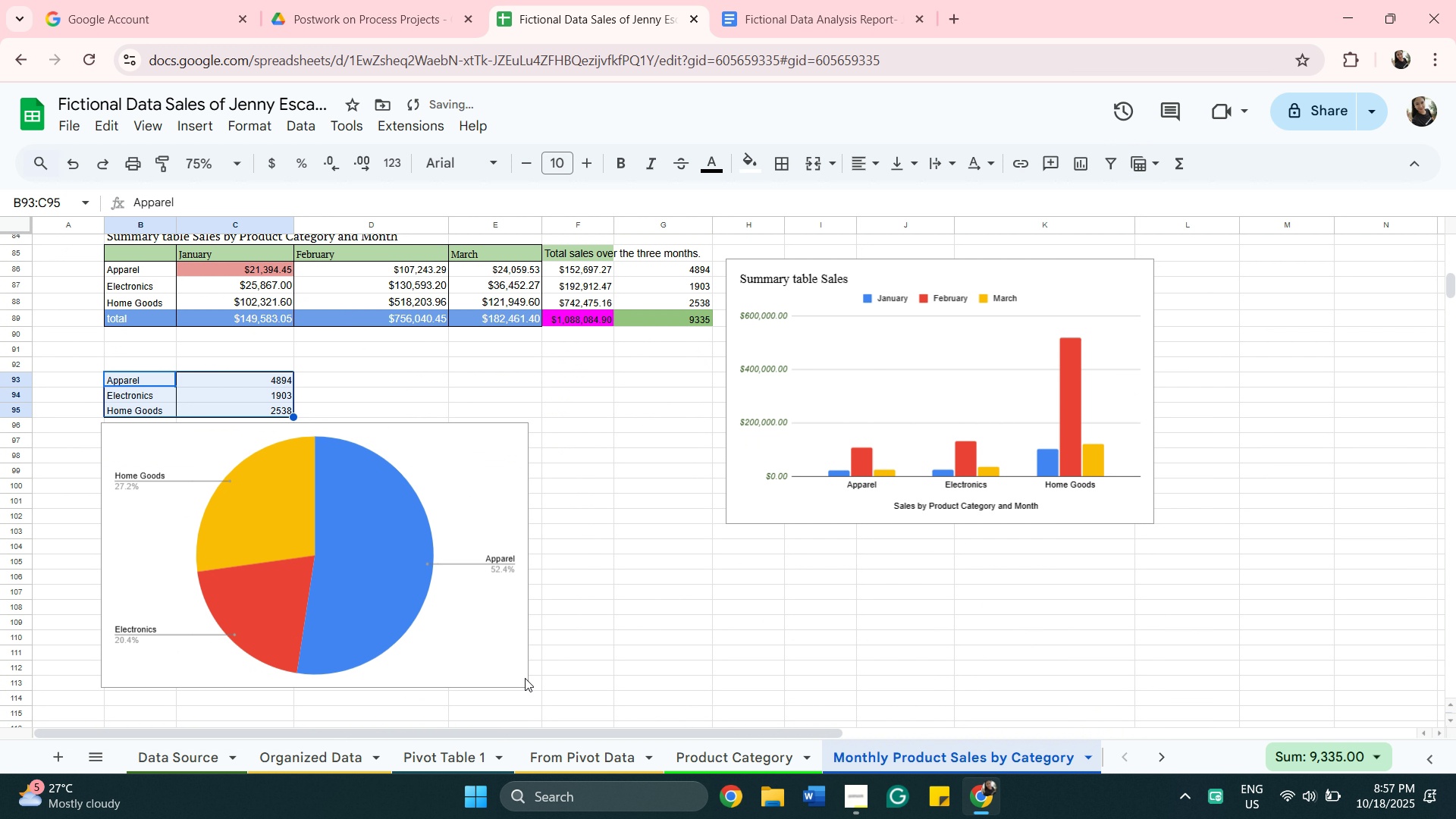 
left_click([466, 591])
 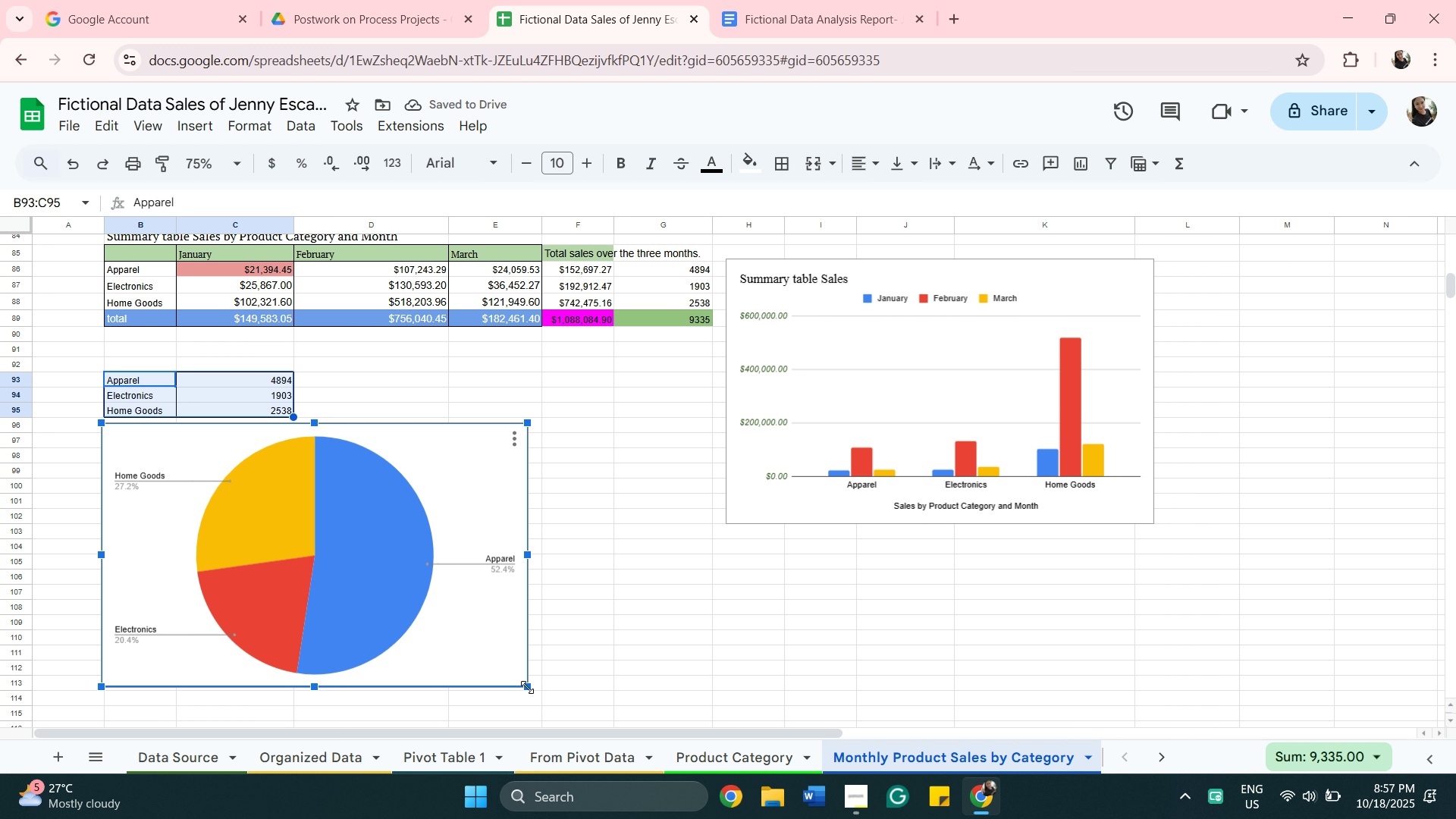 
left_click_drag(start_coordinate=[527, 686], to_coordinate=[384, 591])
 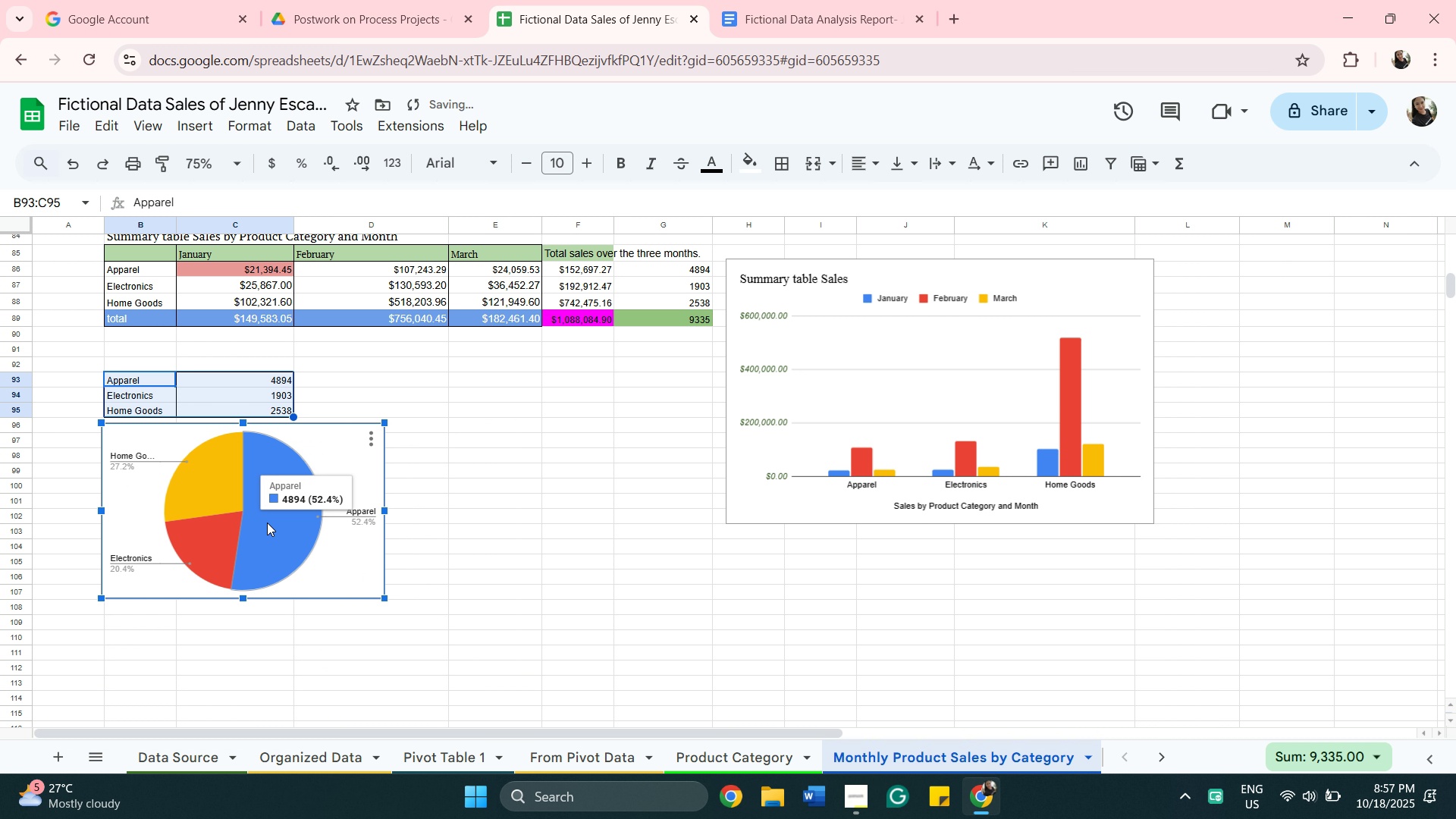 
left_click_drag(start_coordinate=[267, 521], to_coordinate=[275, 526])
 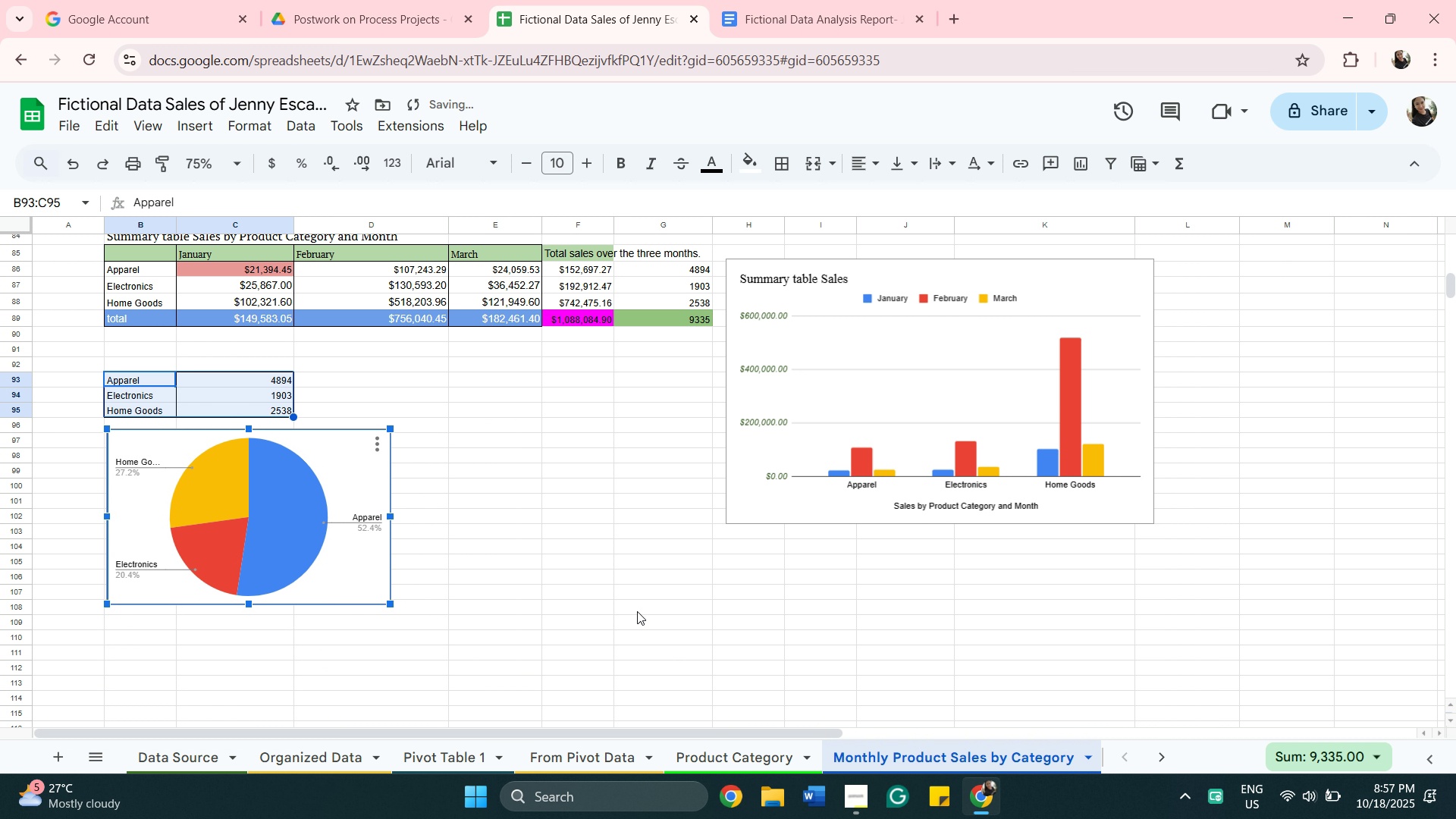 
scroll: coordinate [642, 546], scroll_direction: up, amount: 7.0
 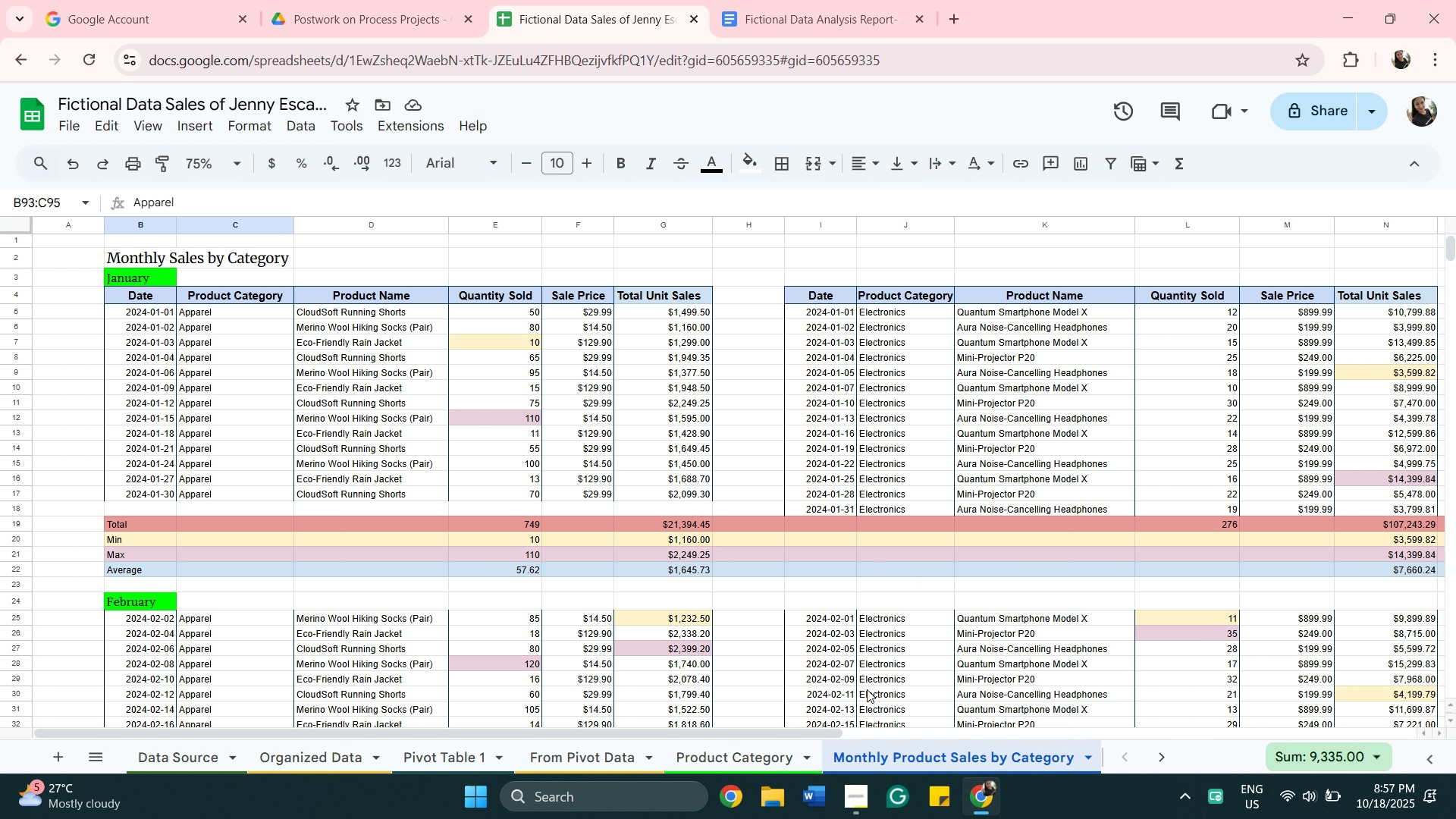 
wait(6.25)
 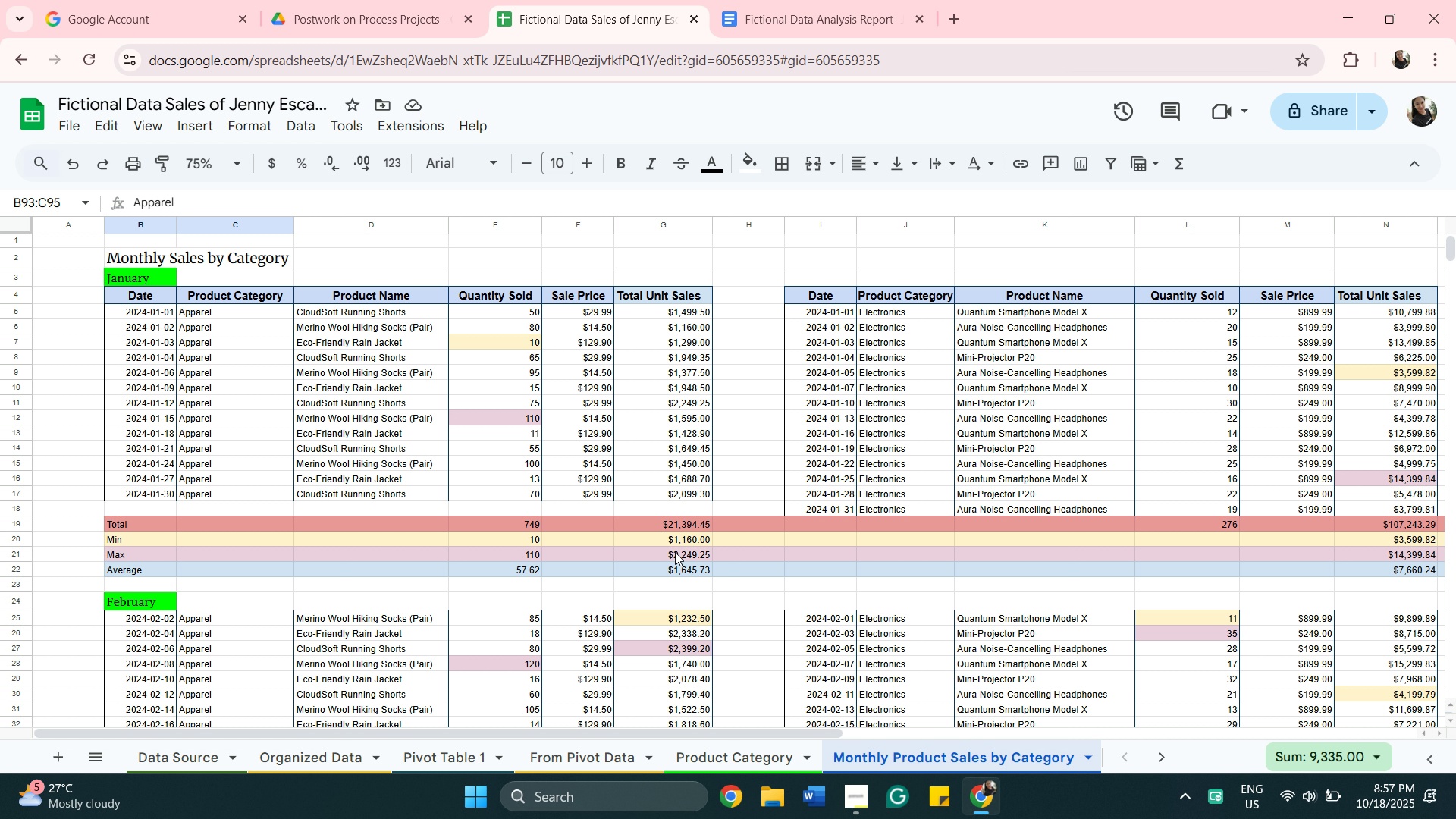 
left_click_drag(start_coordinate=[817, 728], to_coordinate=[1110, 739])
 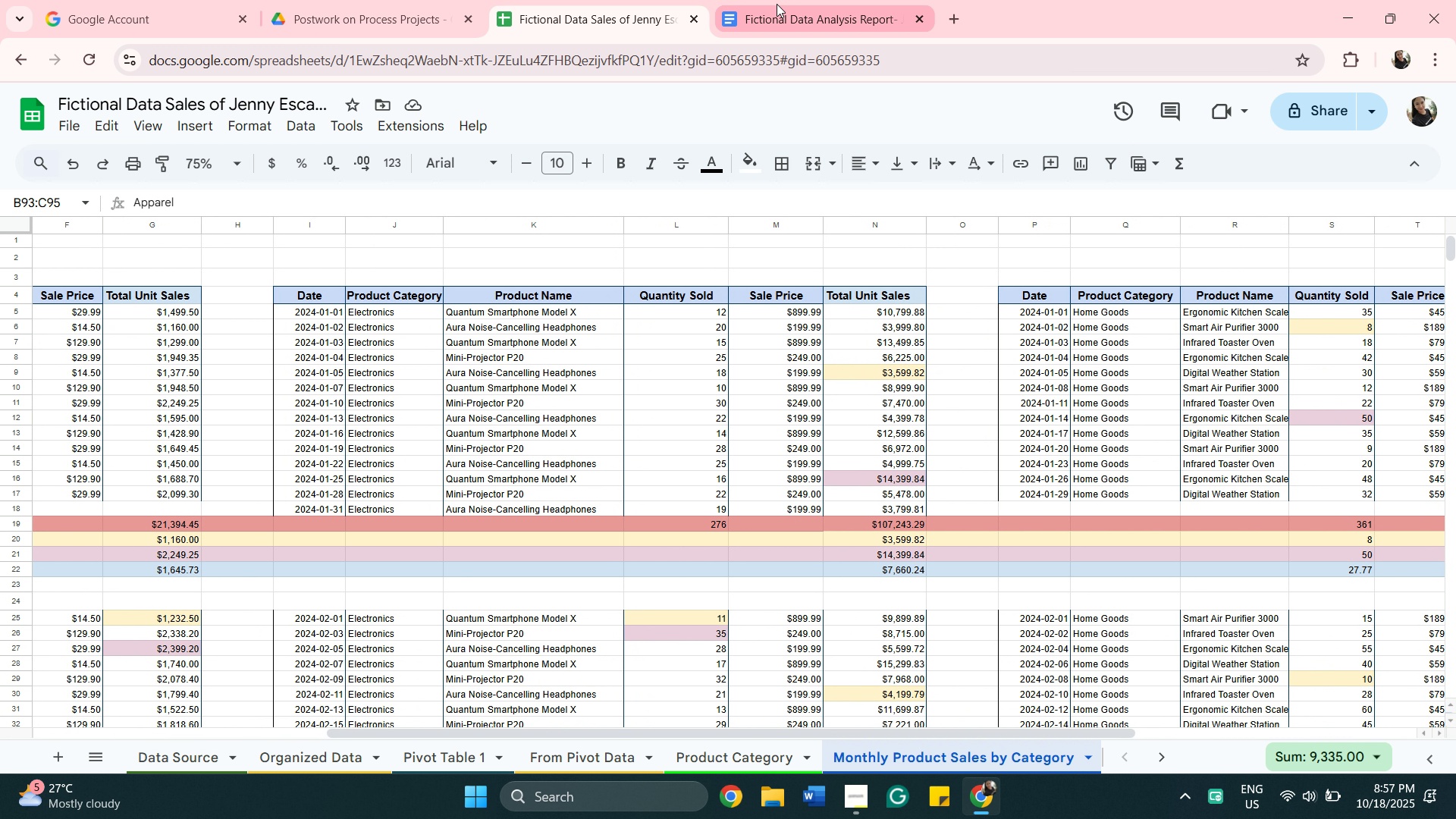 
left_click([787, 4])
 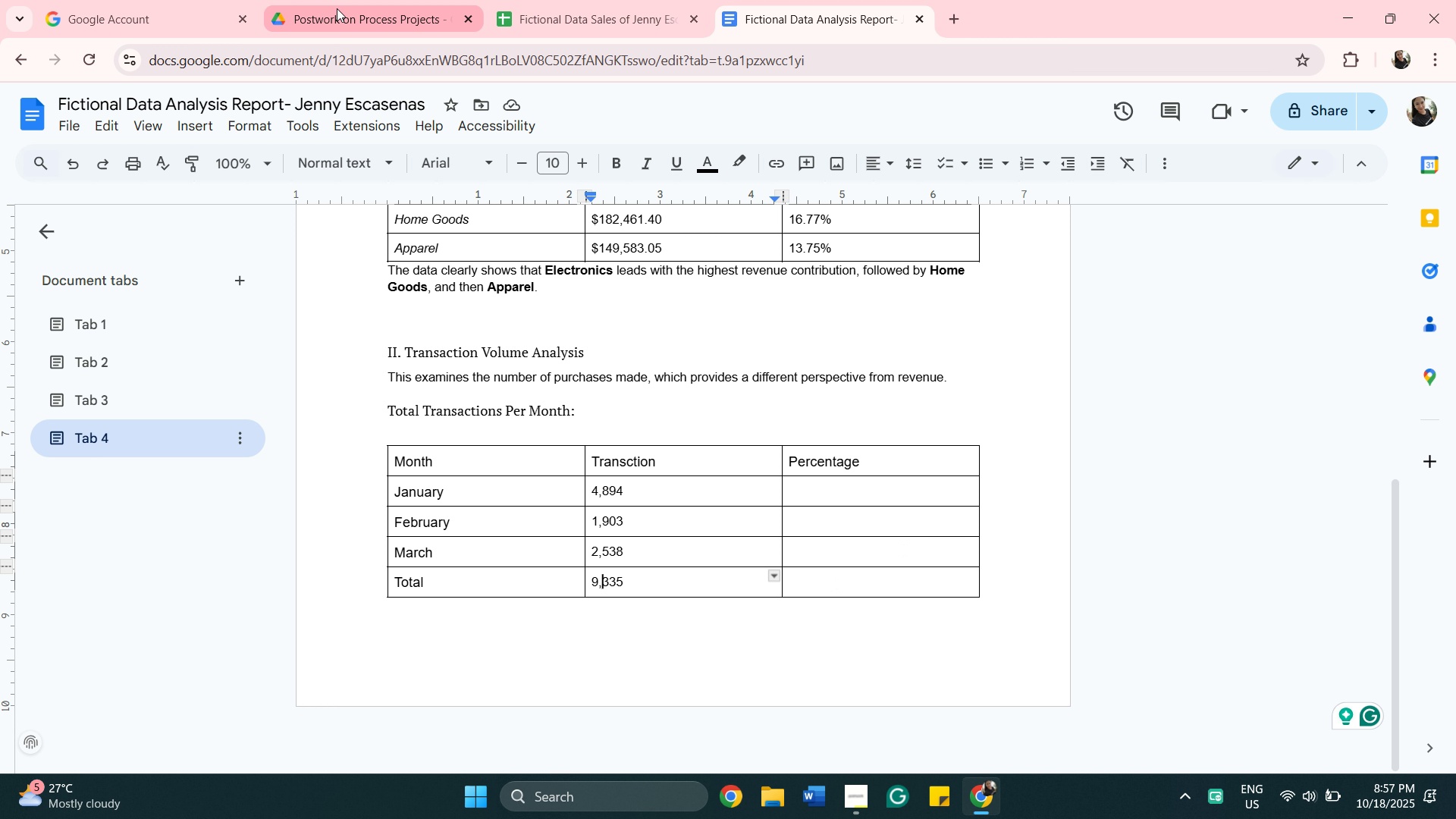 
left_click([567, 11])
 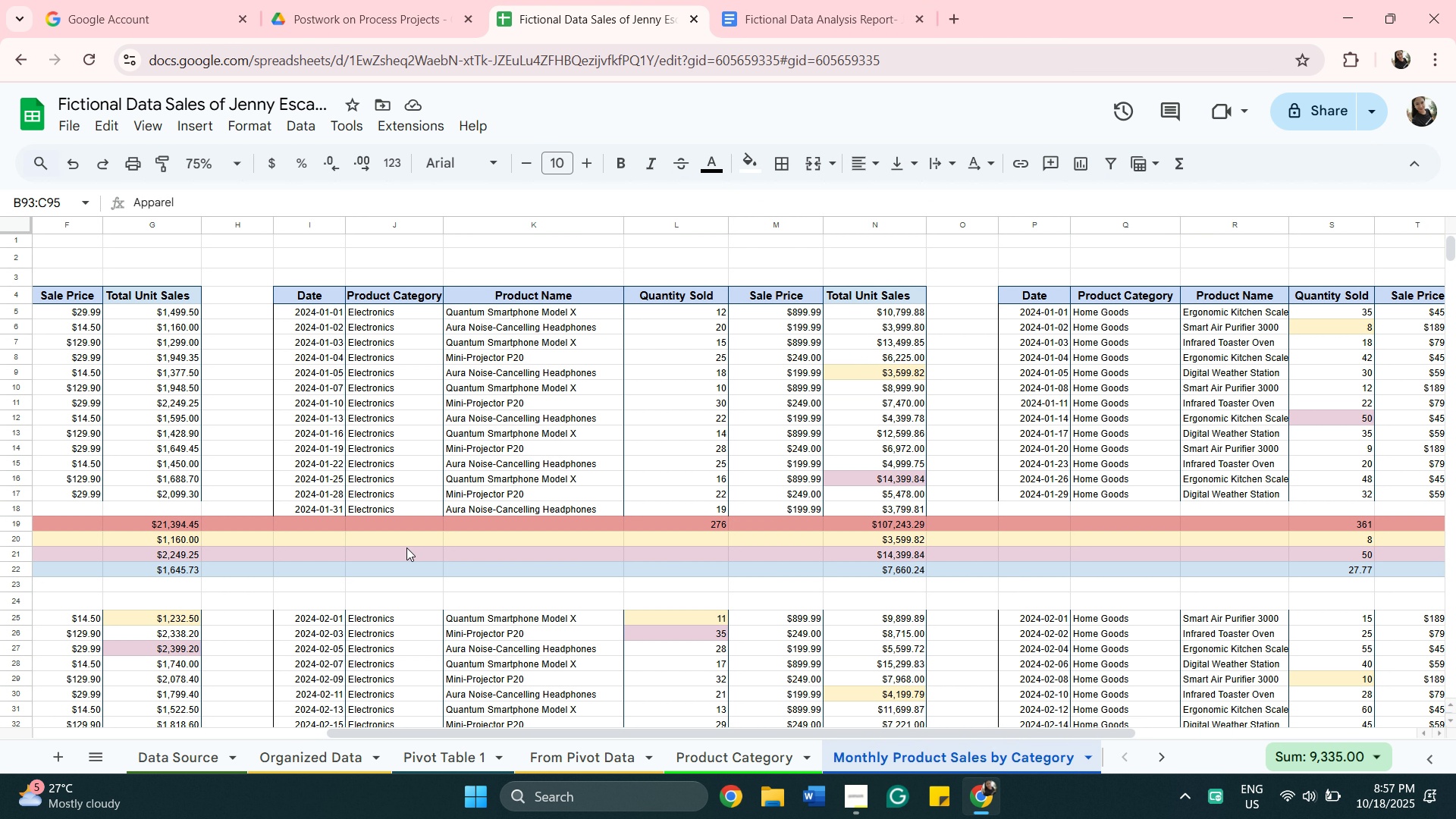 
scroll: coordinate [529, 394], scroll_direction: down, amount: 7.0
 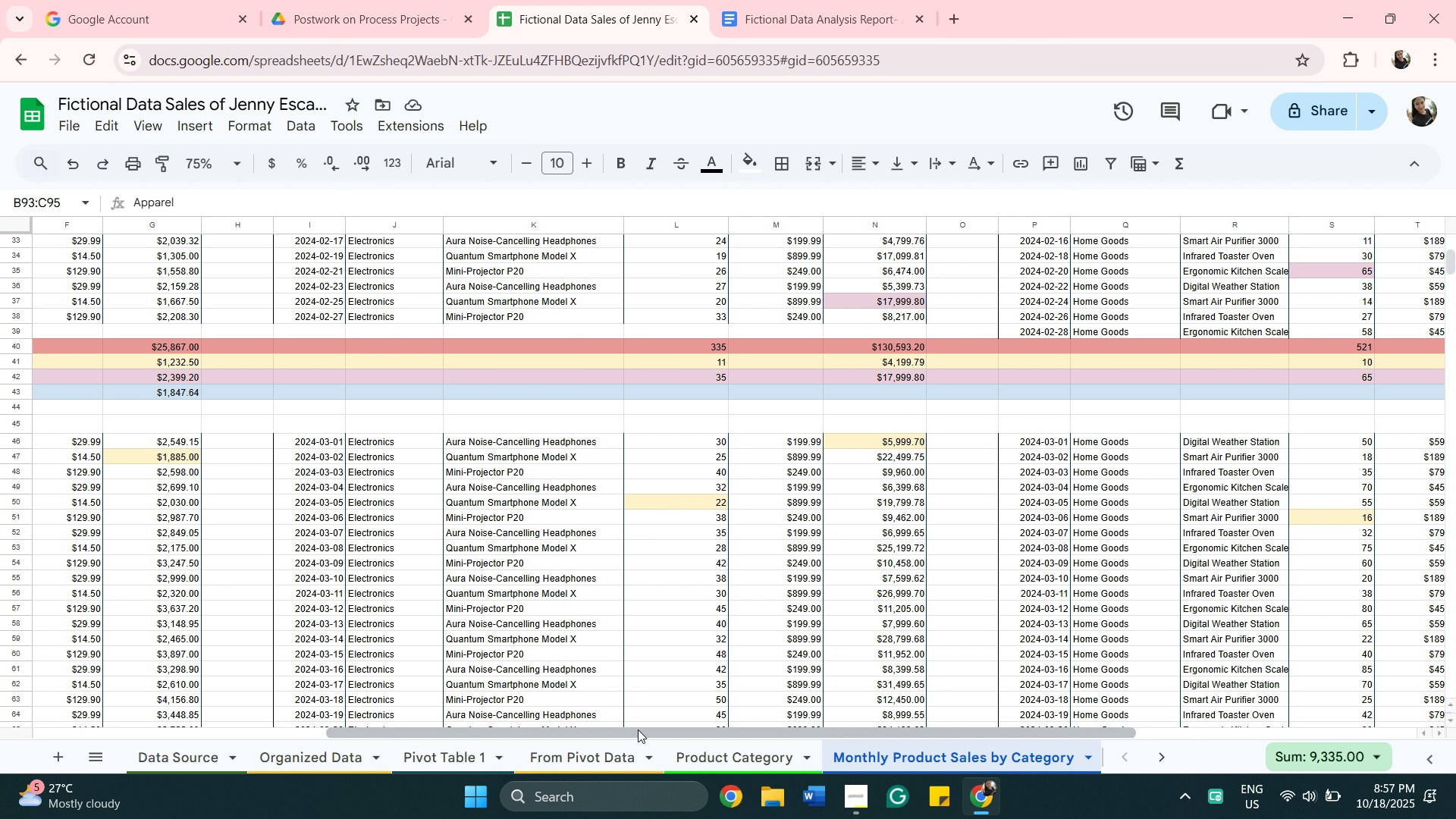 
left_click_drag(start_coordinate=[641, 732], to_coordinate=[227, 679])
 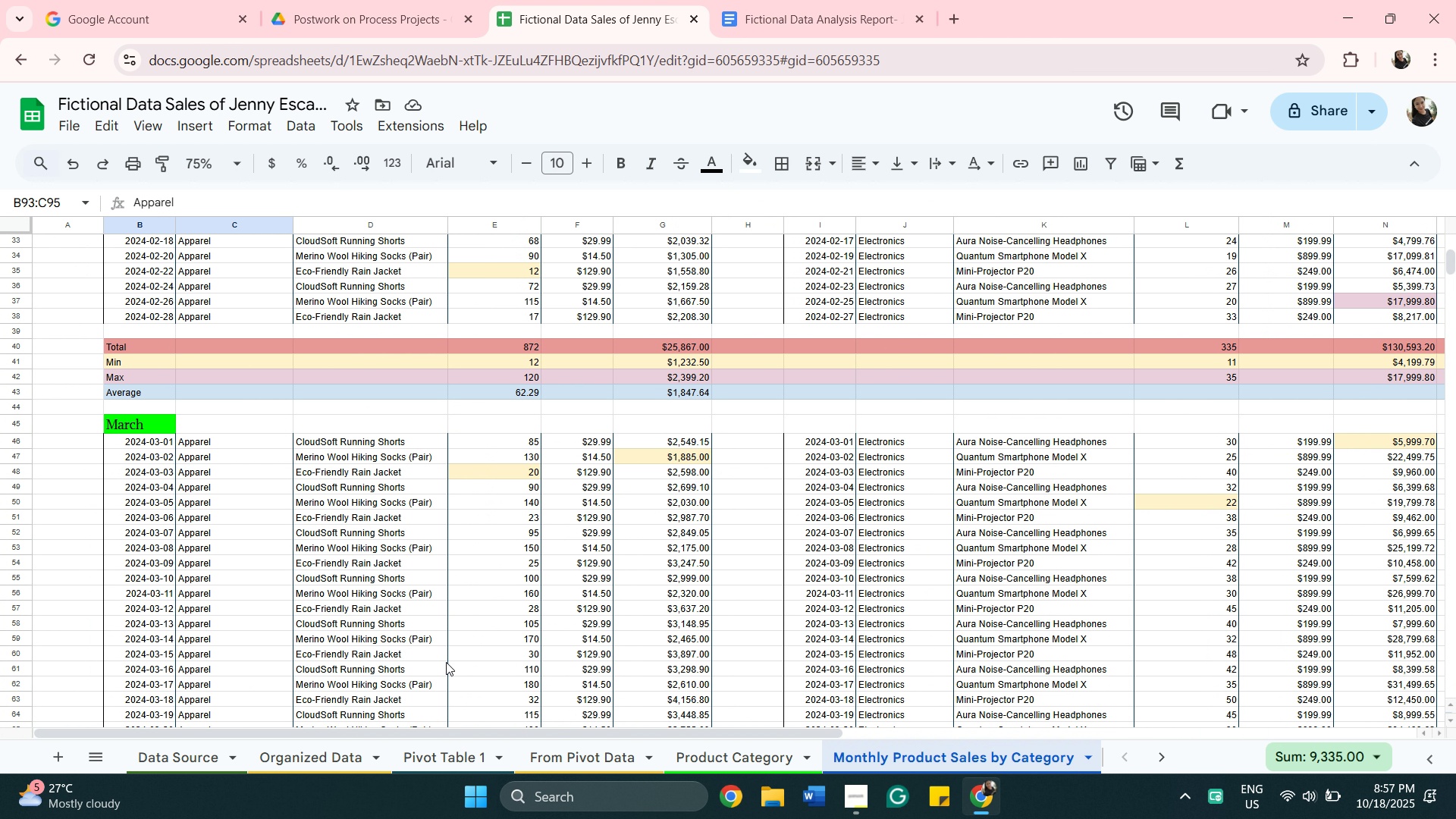 
scroll: coordinate [485, 623], scroll_direction: down, amount: 11.0
 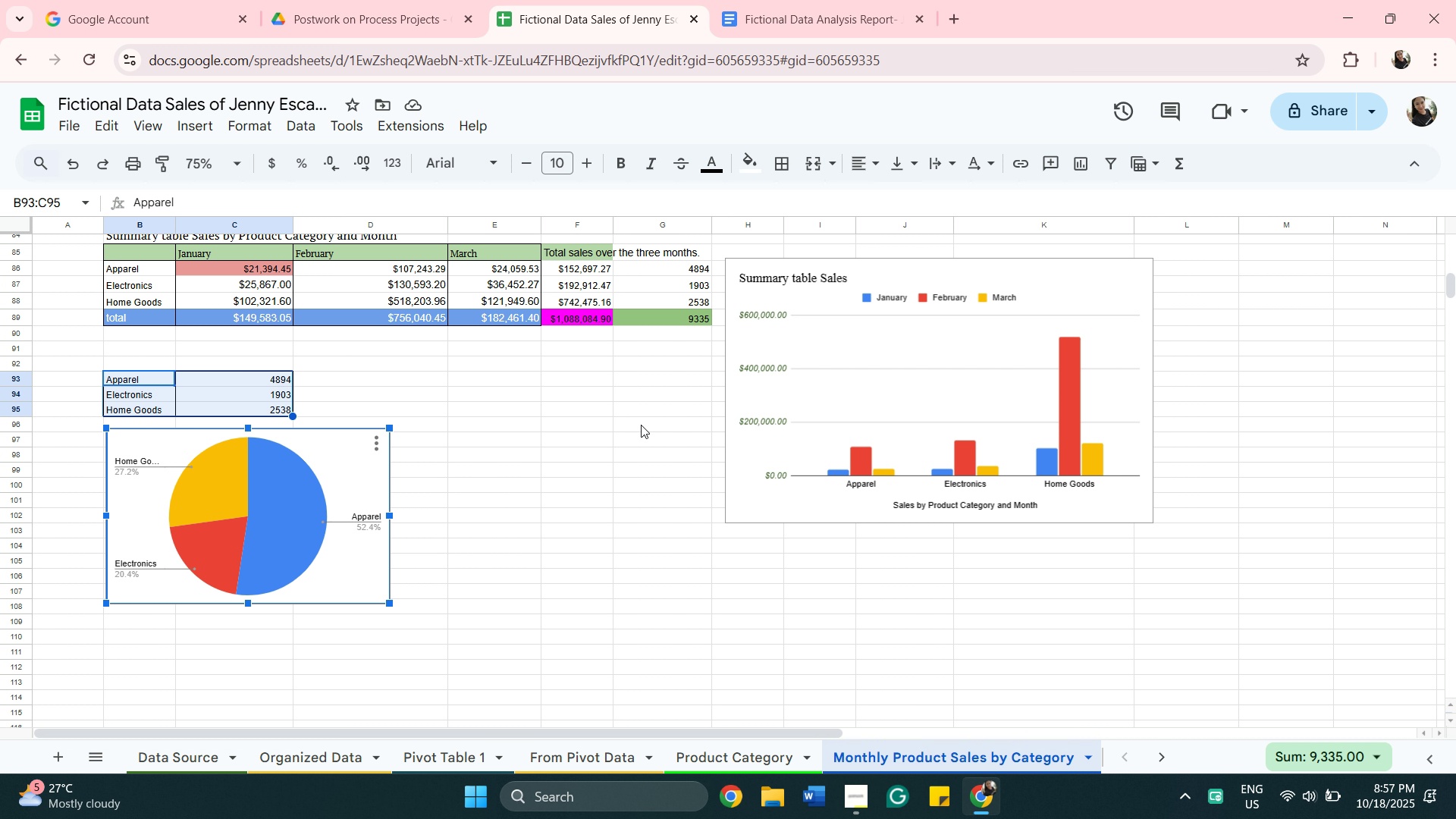 
wait(5.29)
 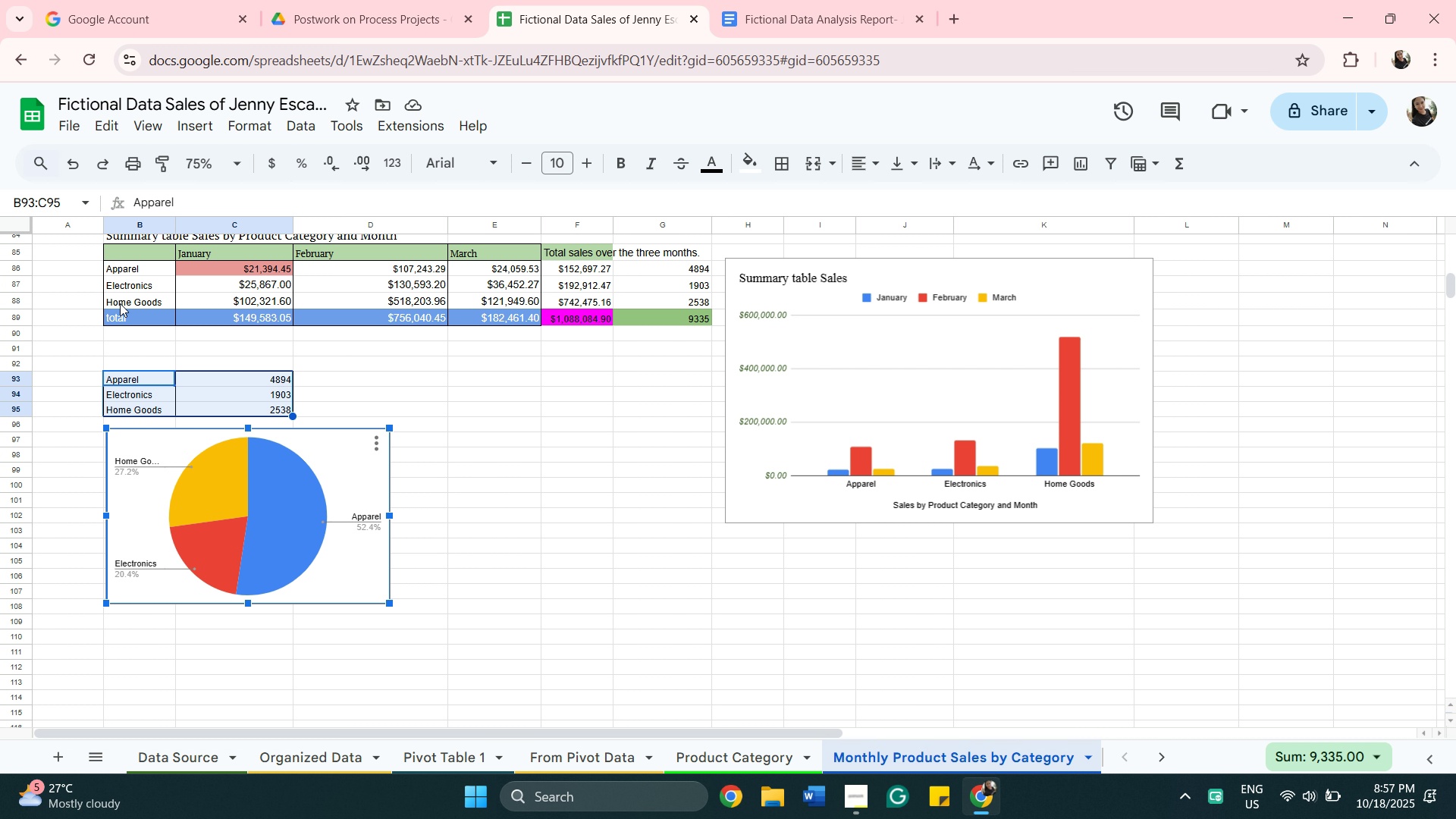 
scroll: coordinate [497, 430], scroll_direction: up, amount: 12.0
 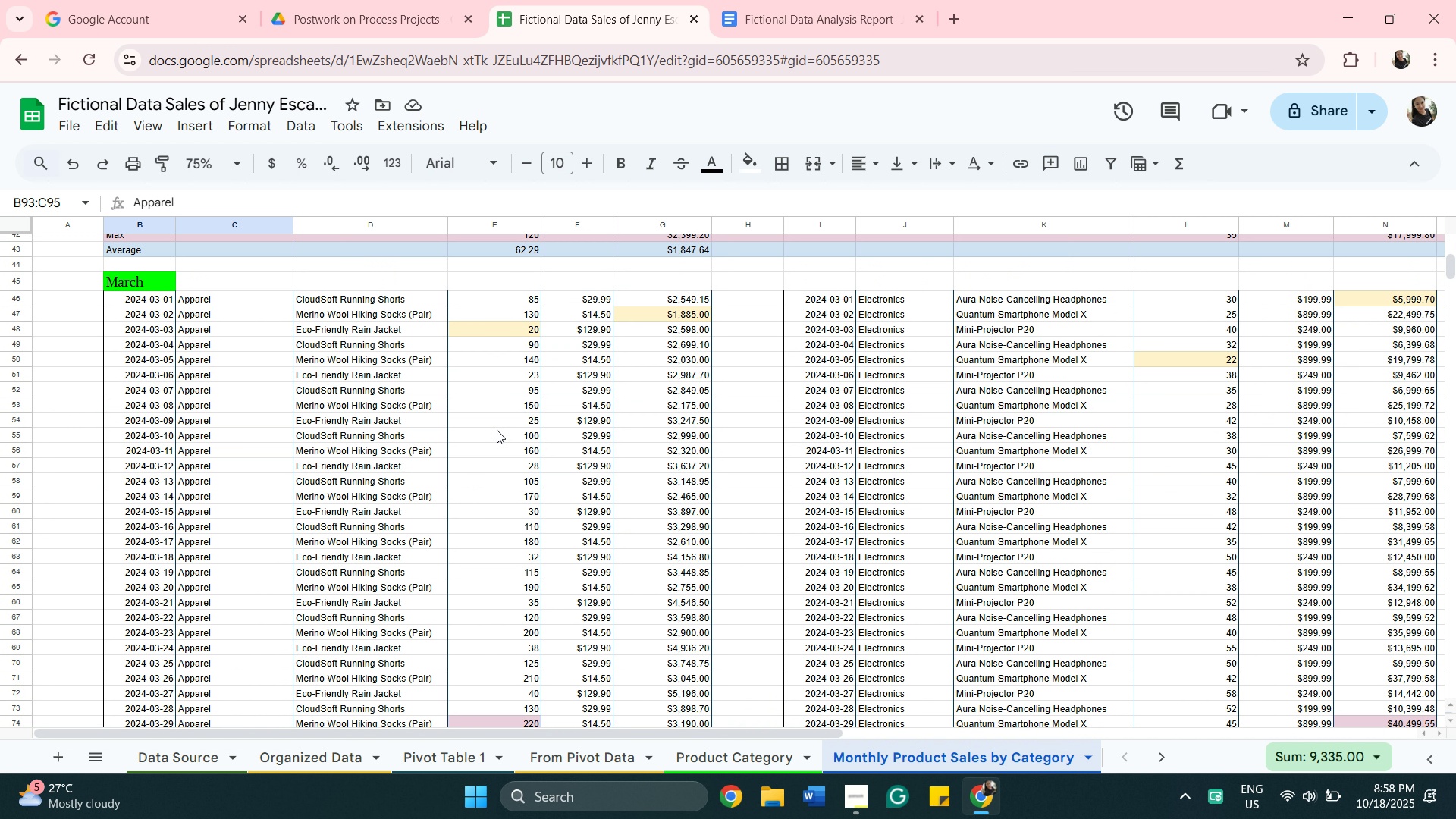 
scroll: coordinate [497, 430], scroll_direction: down, amount: 6.0
 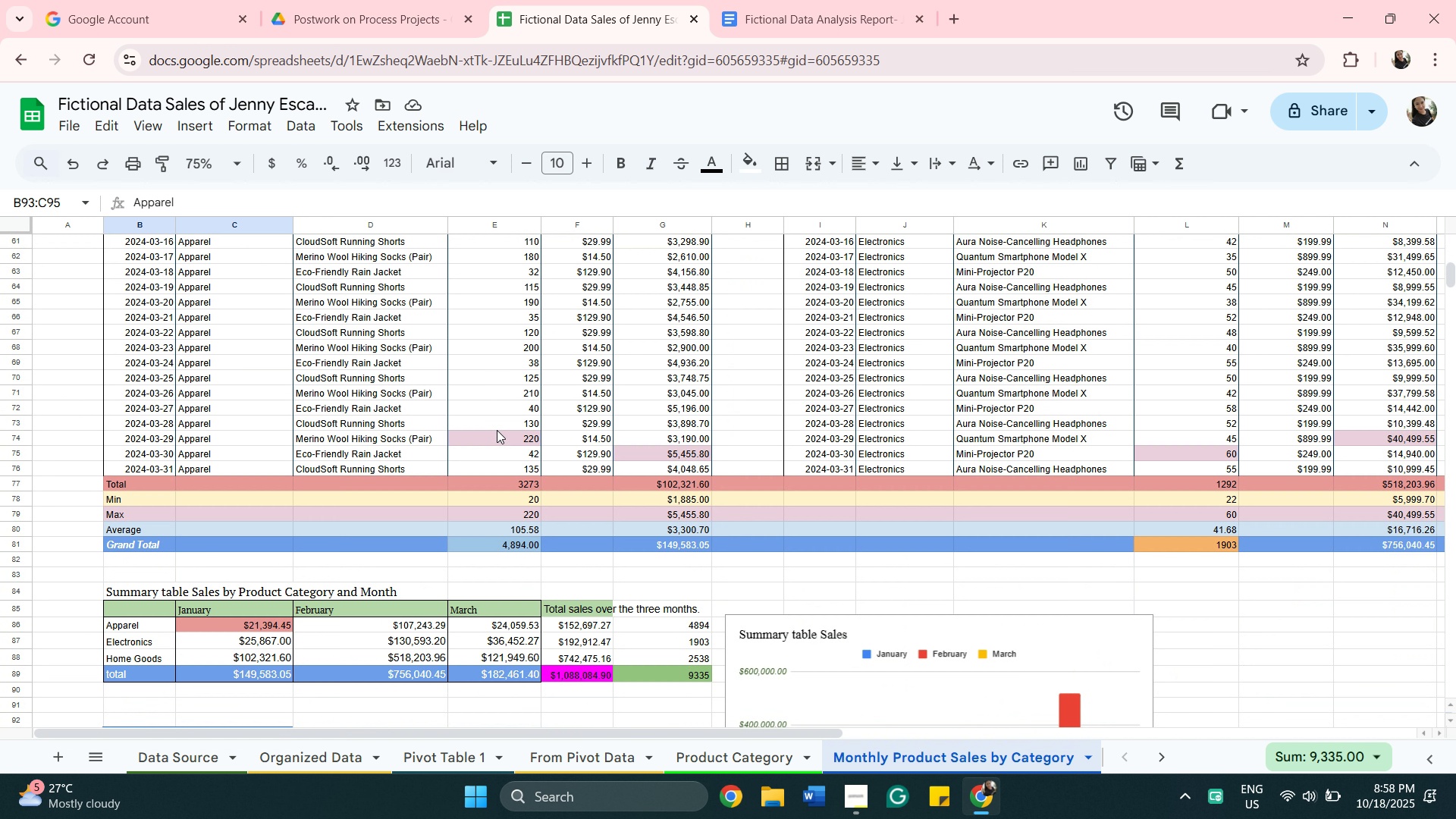 
scroll: coordinate [824, 388], scroll_direction: up, amount: 19.0
 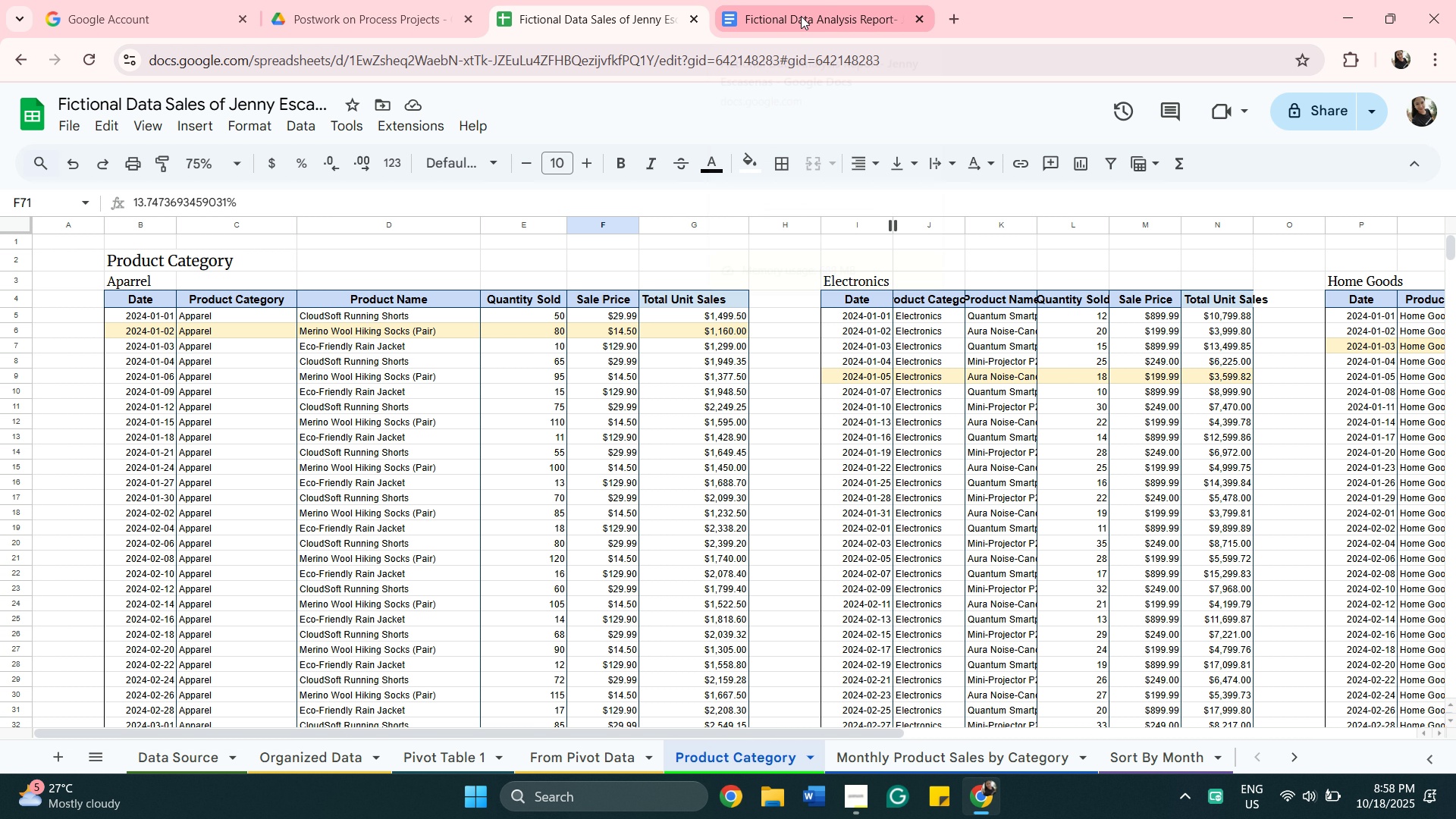 
wait(8.27)
 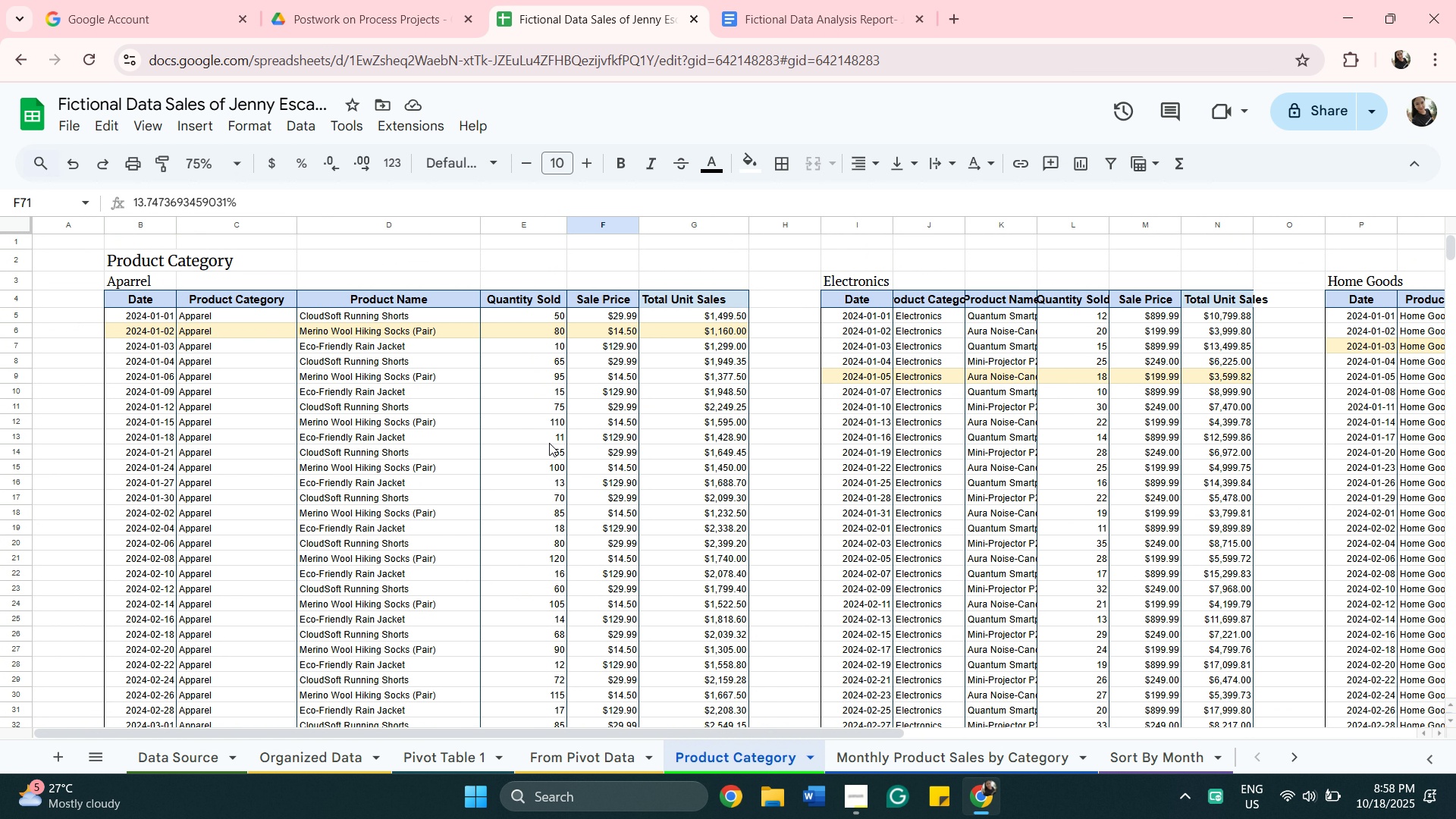 
left_click([801, 16])
 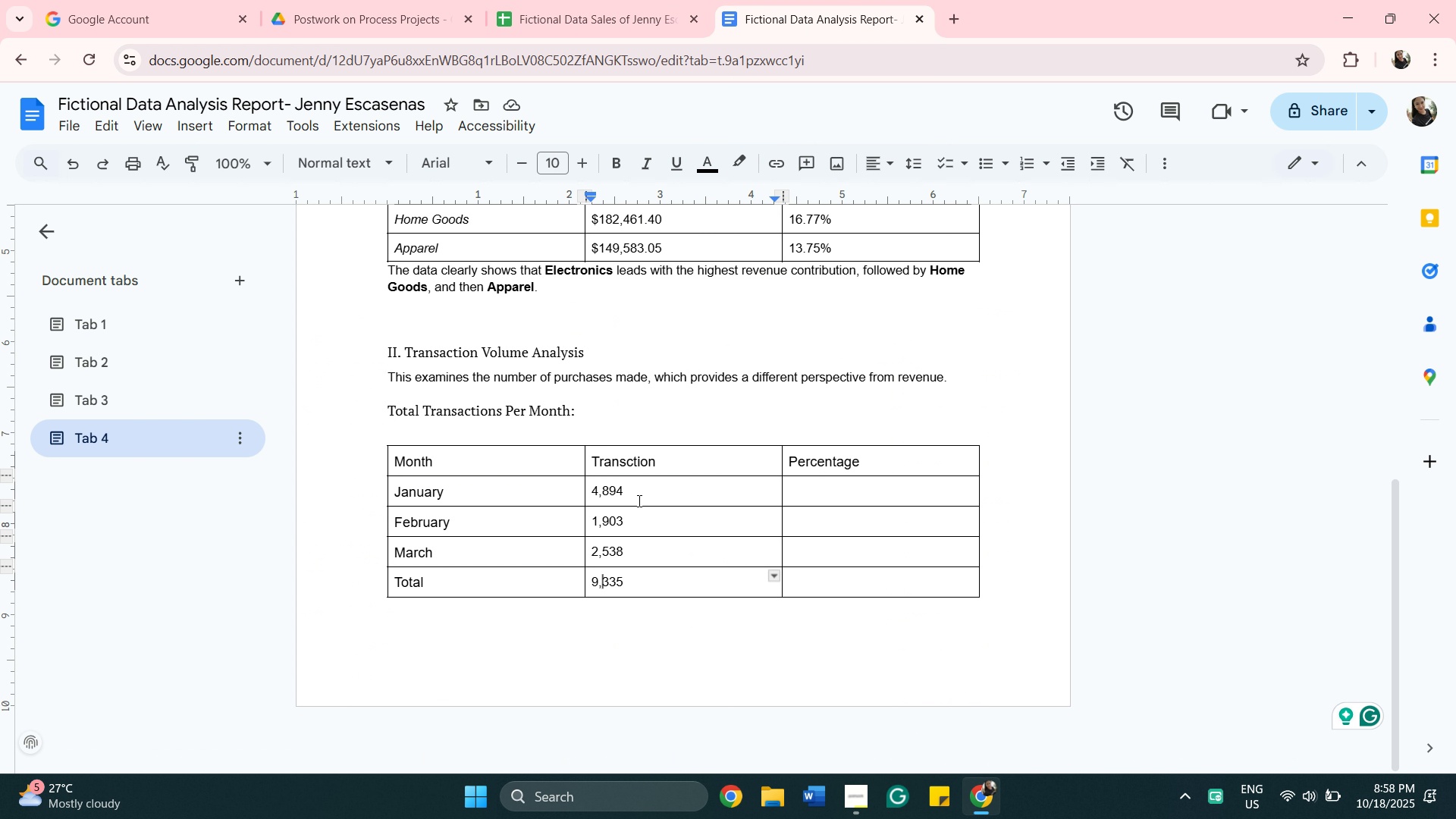 
wait(10.56)
 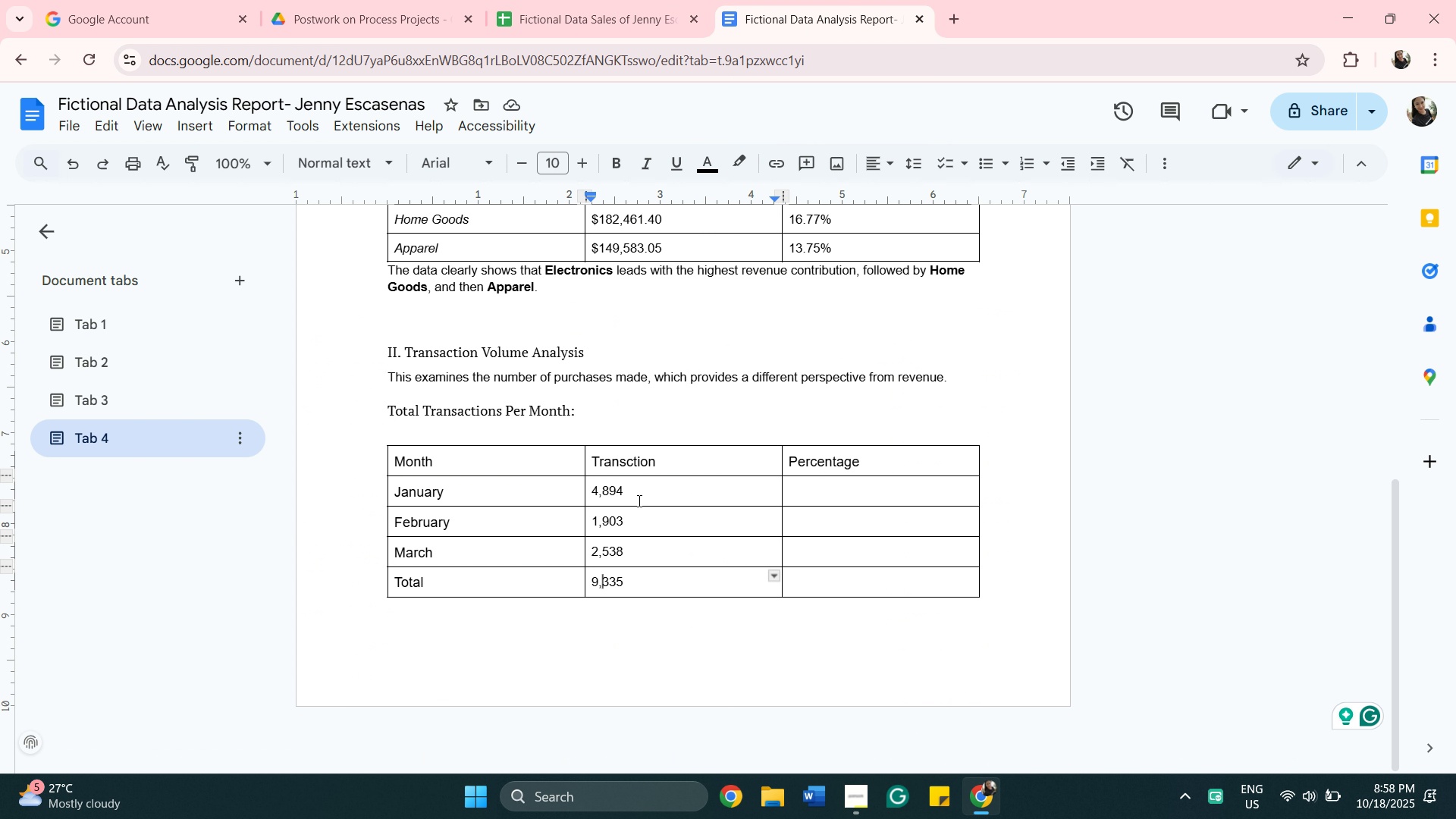 
left_click([585, 27])
 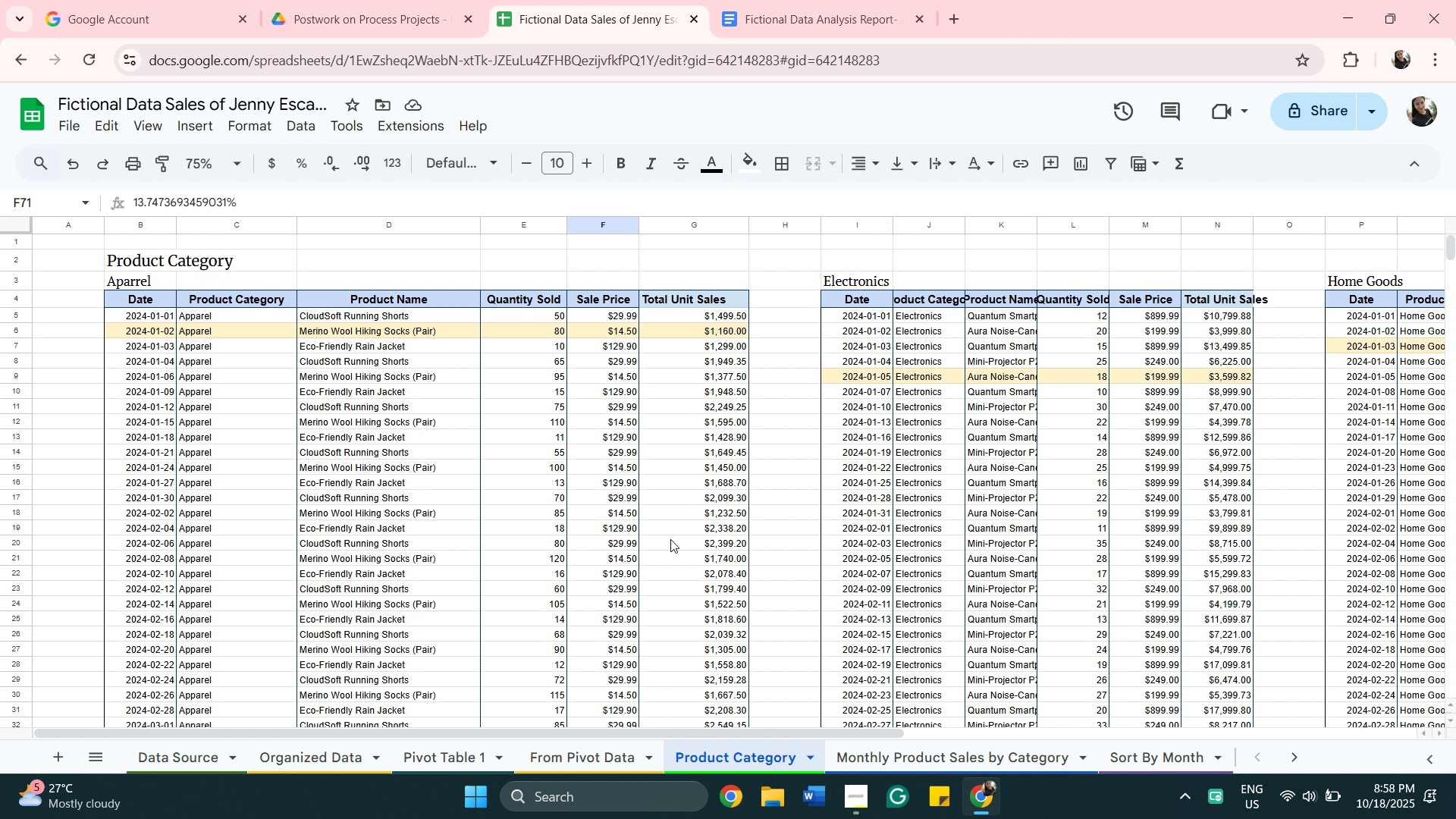 
scroll: coordinate [670, 539], scroll_direction: down, amount: 10.0
 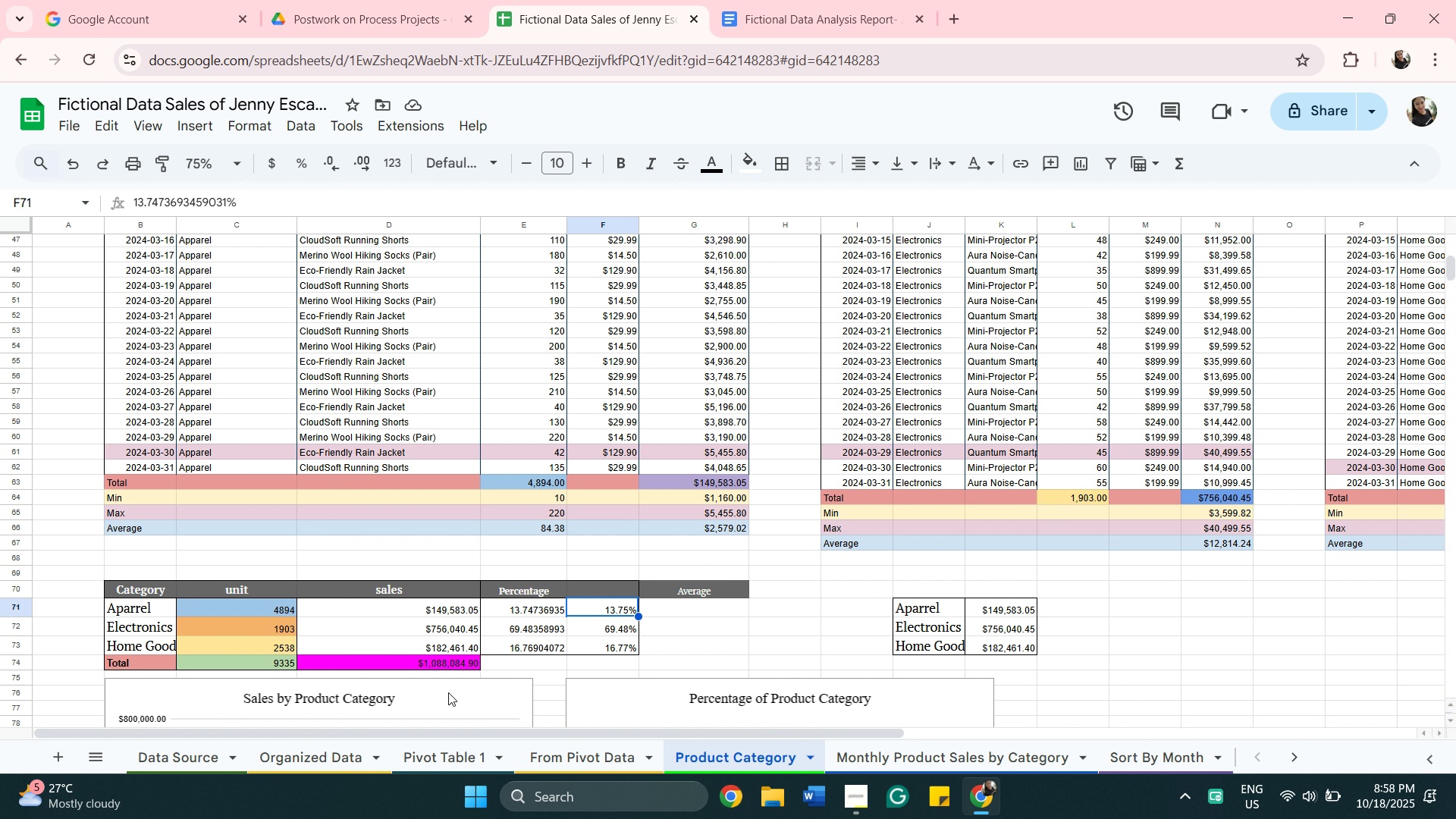 
left_click([927, 766])
 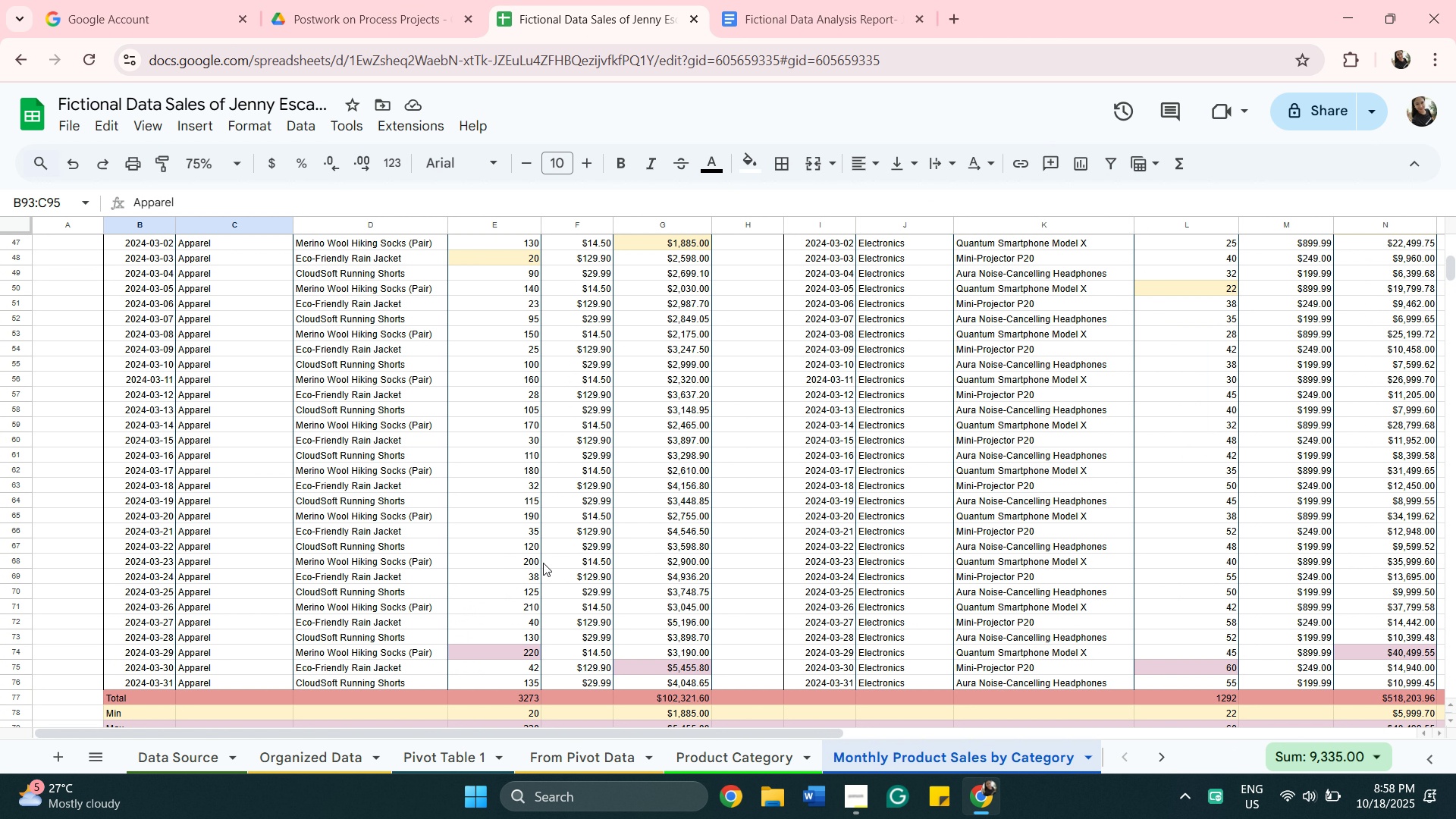 
scroll: coordinate [564, 588], scroll_direction: down, amount: 7.0
 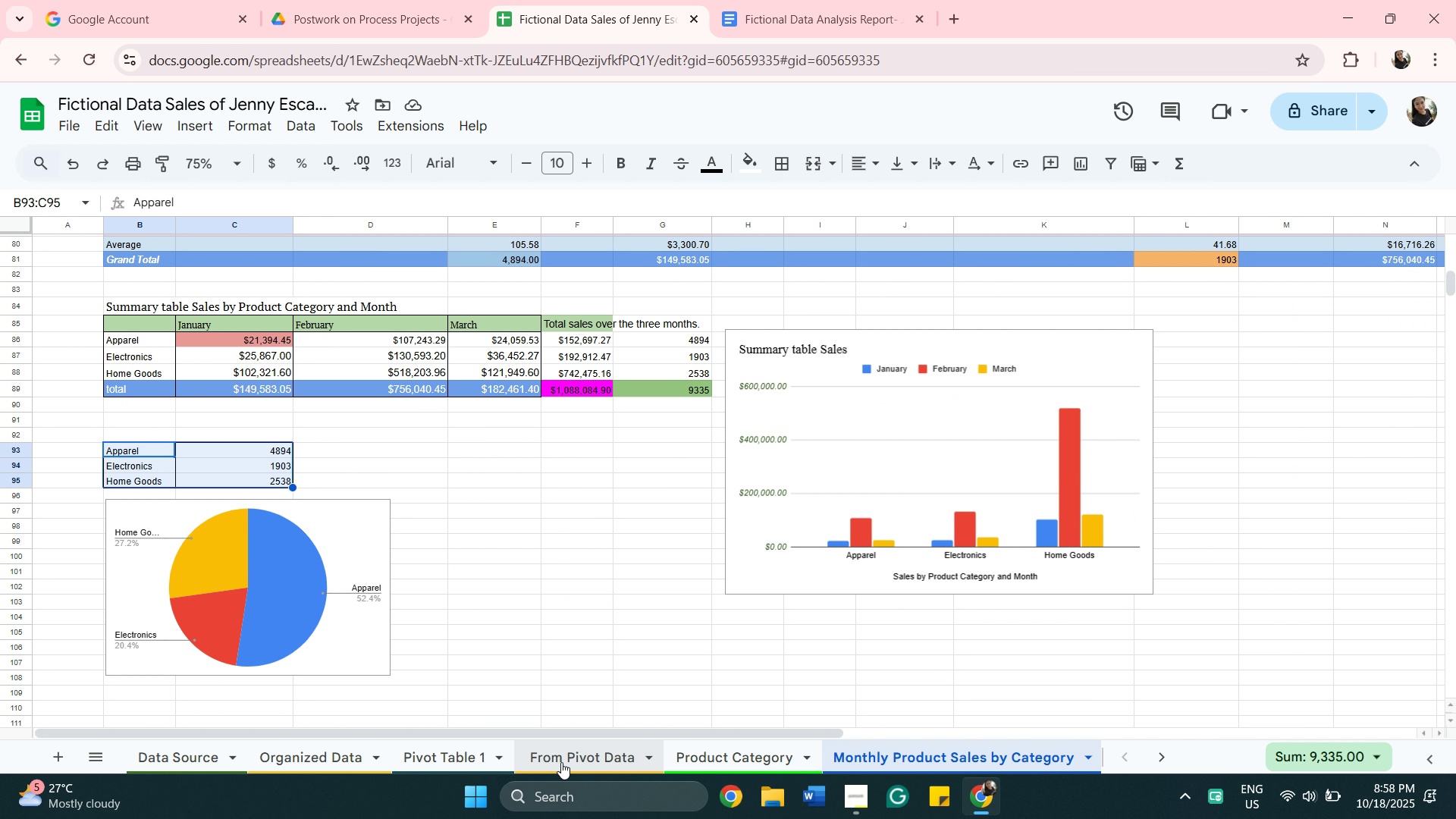 
wait(7.0)
 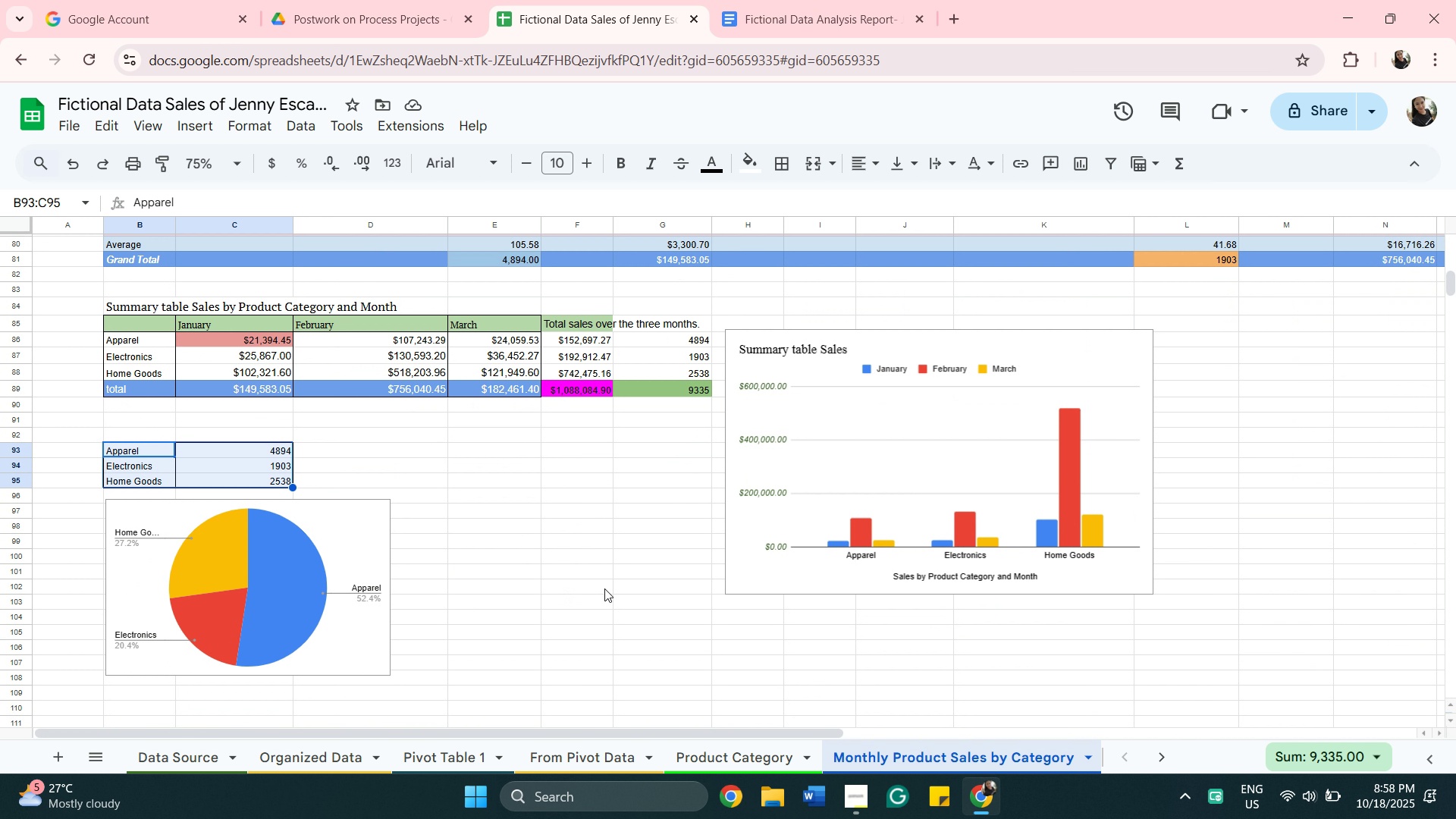 
left_click([728, 768])
 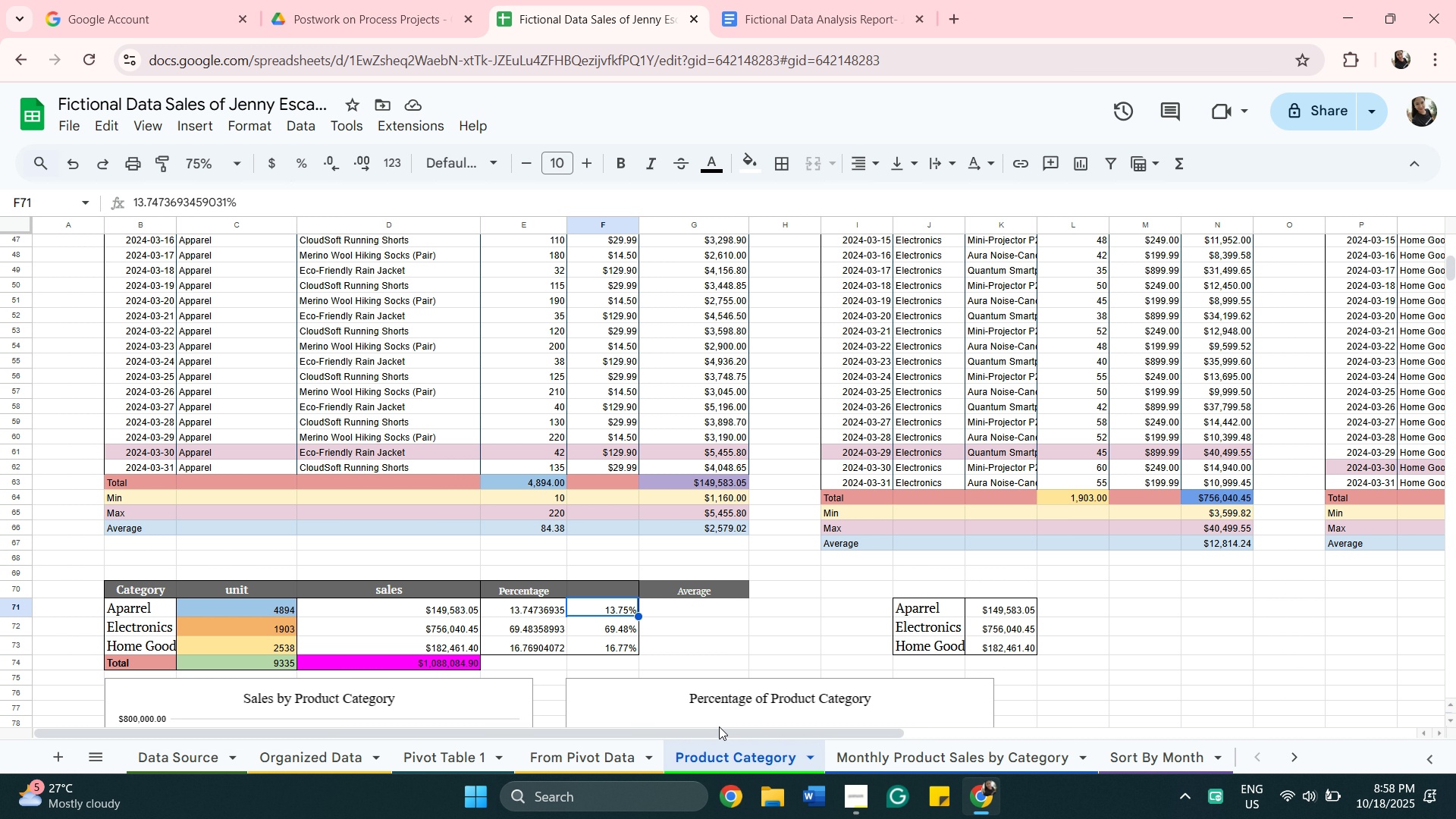 
wait(6.14)
 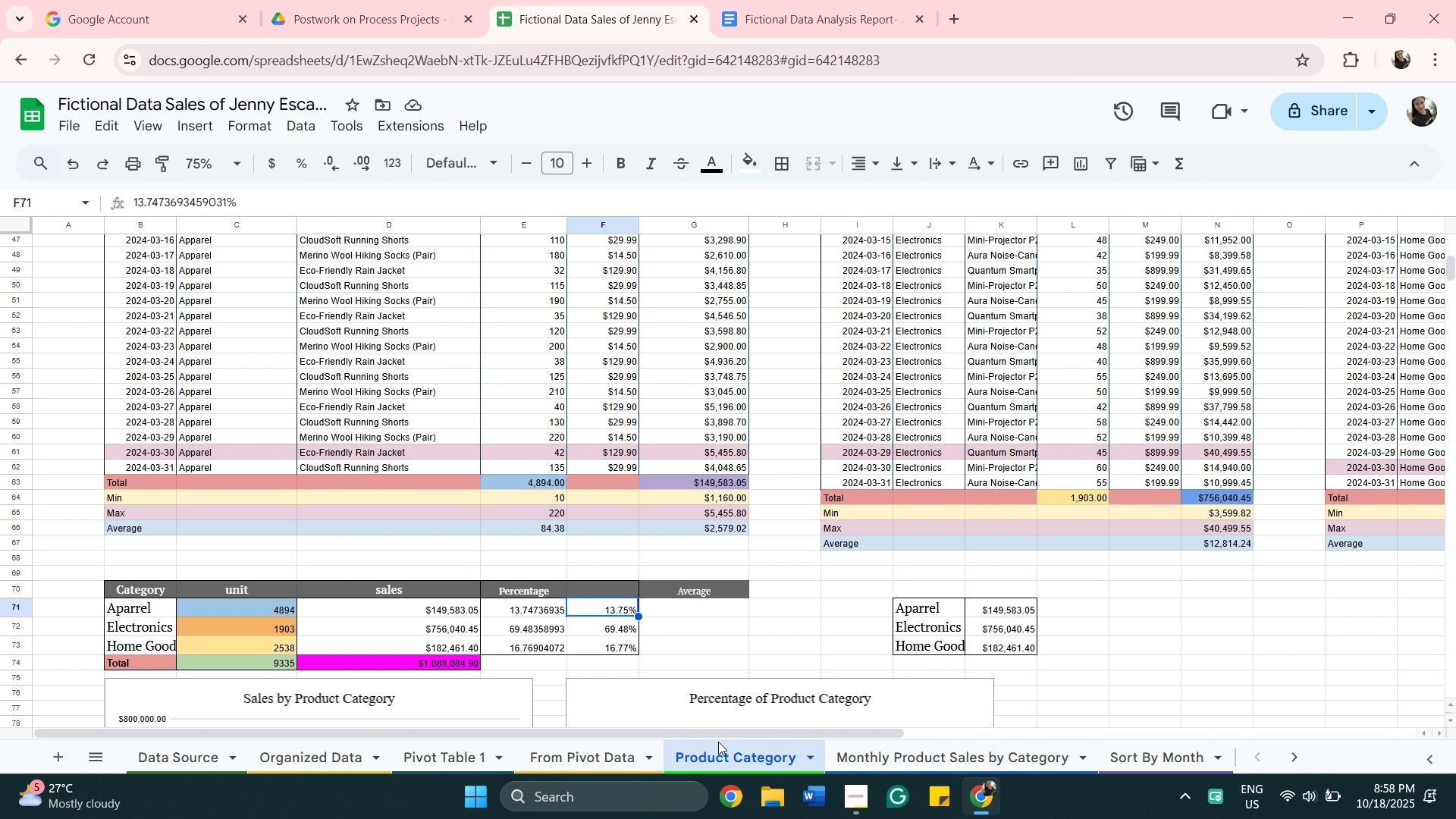 
scroll: coordinate [718, 720], scroll_direction: up, amount: 12.0
 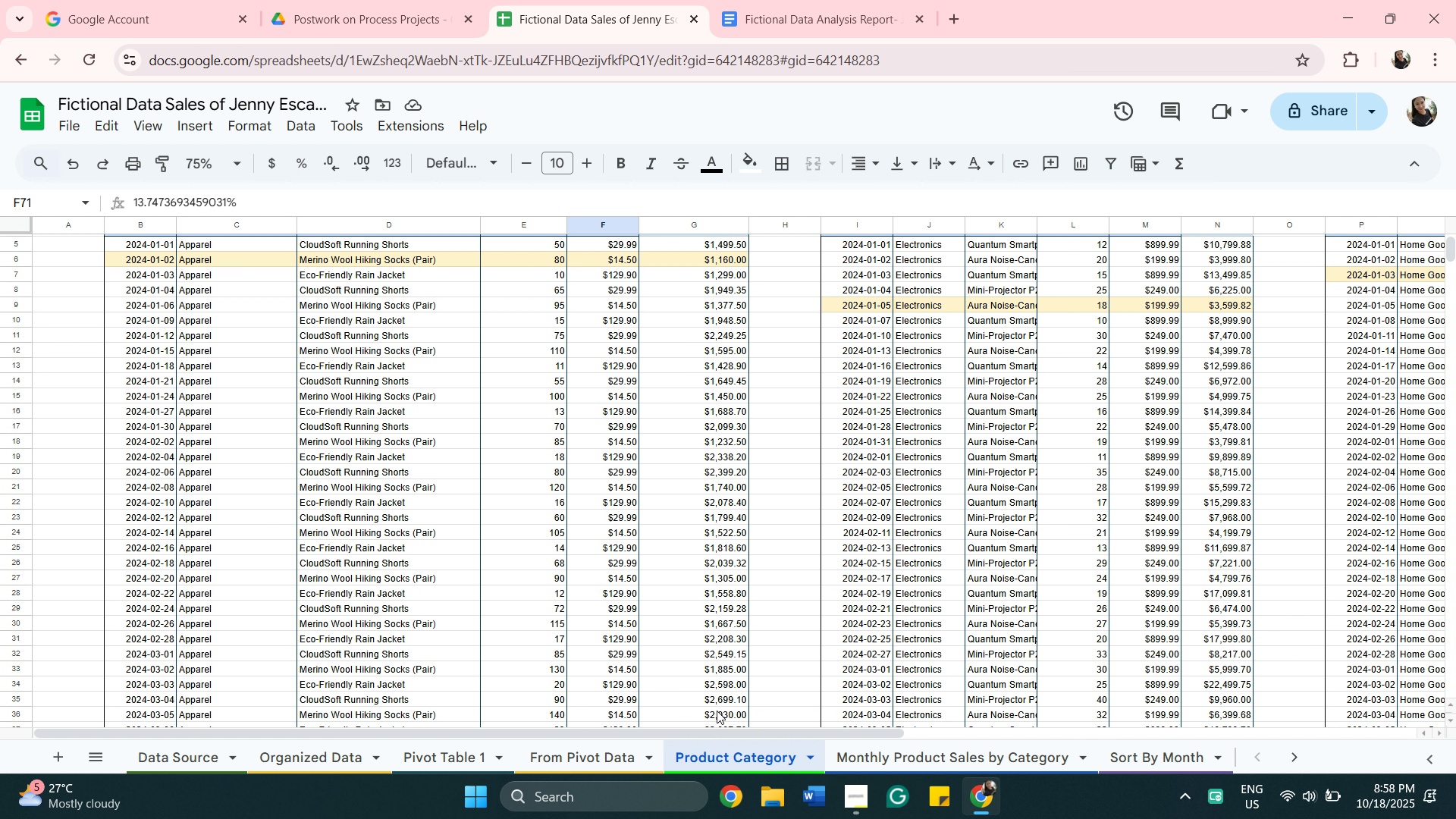 
scroll: coordinate [717, 711], scroll_direction: down, amount: 1.0
 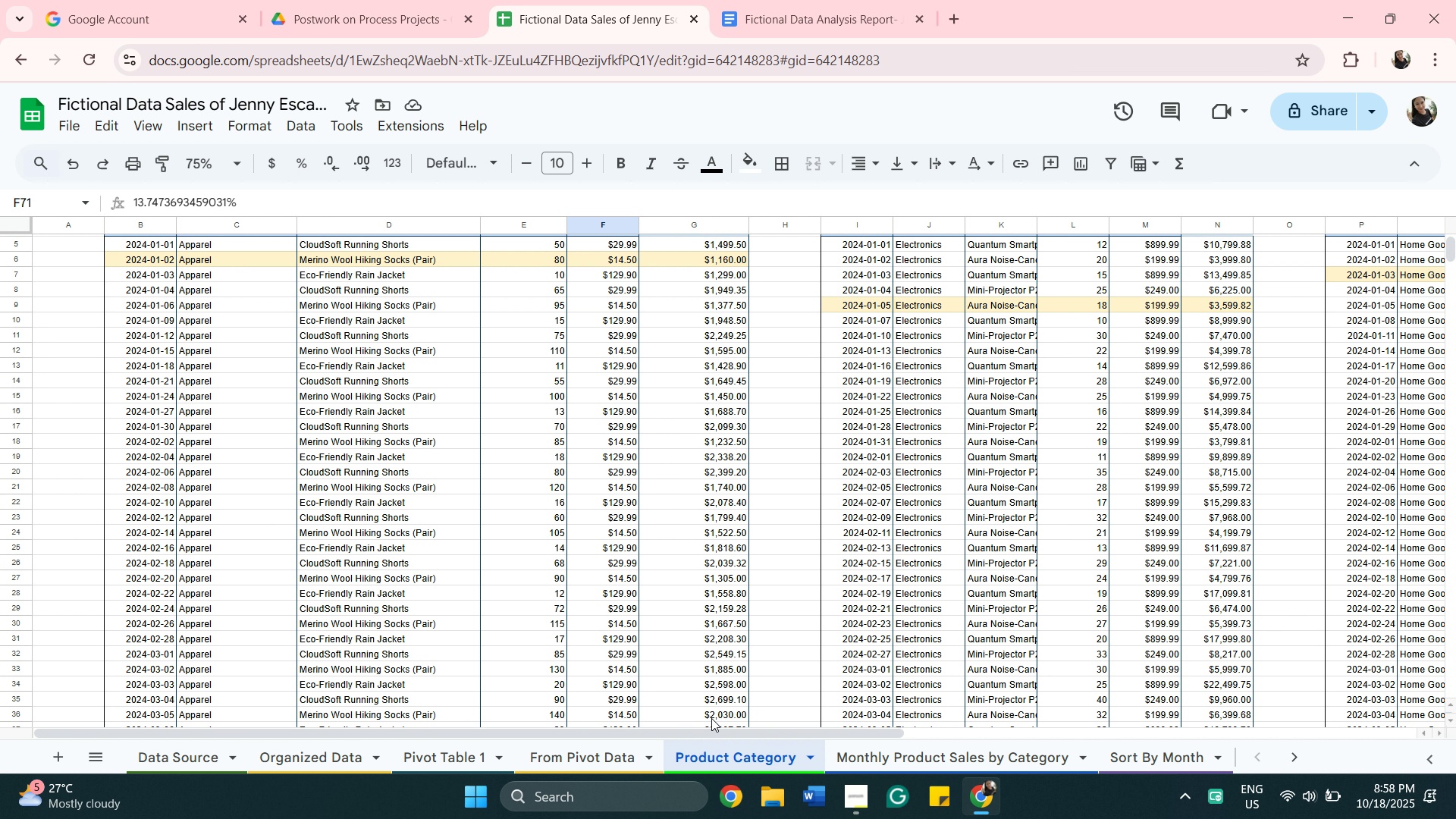 
scroll: coordinate [716, 714], scroll_direction: up, amount: 1.0
 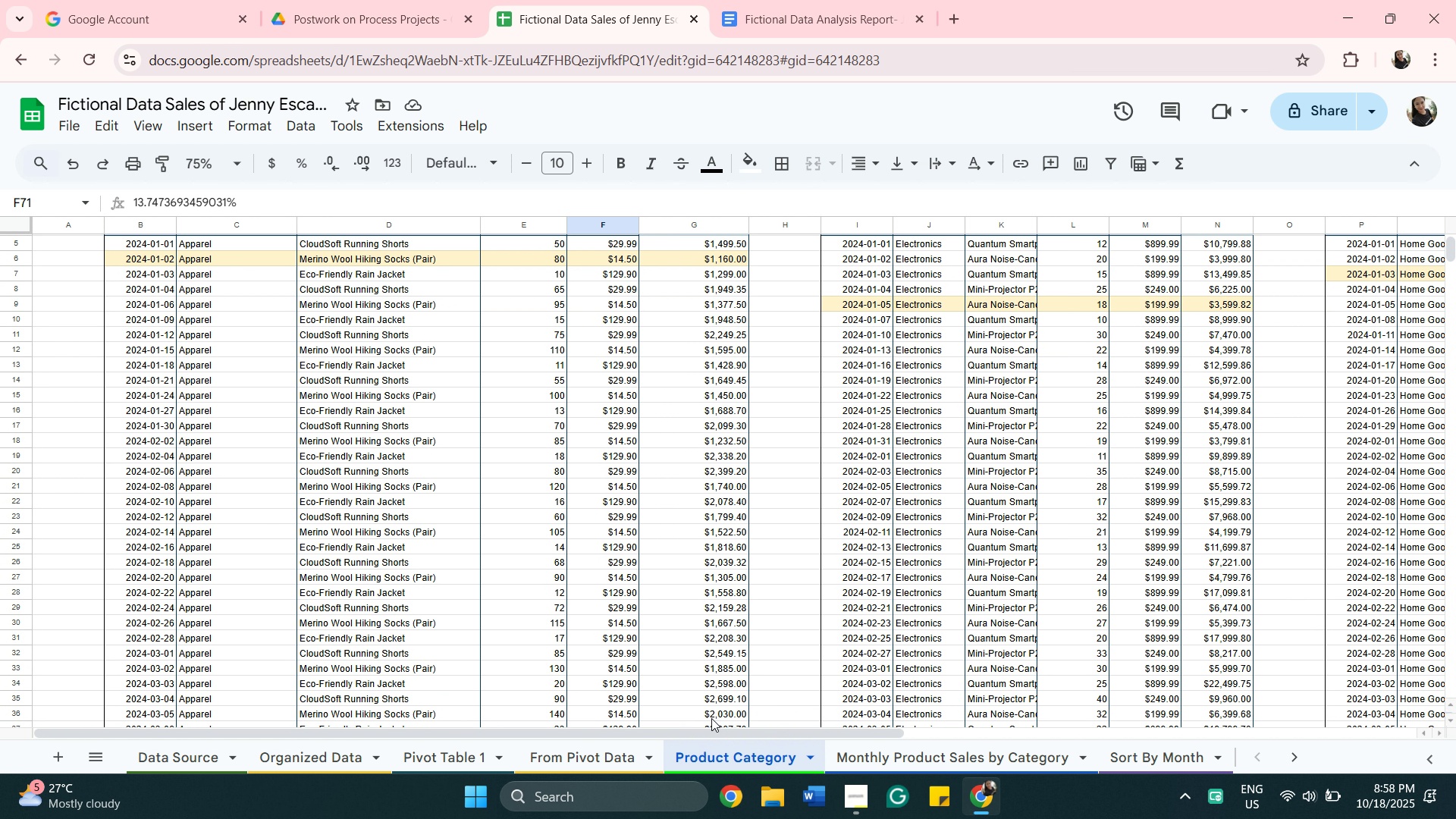 
scroll: coordinate [711, 718], scroll_direction: down, amount: 9.0
 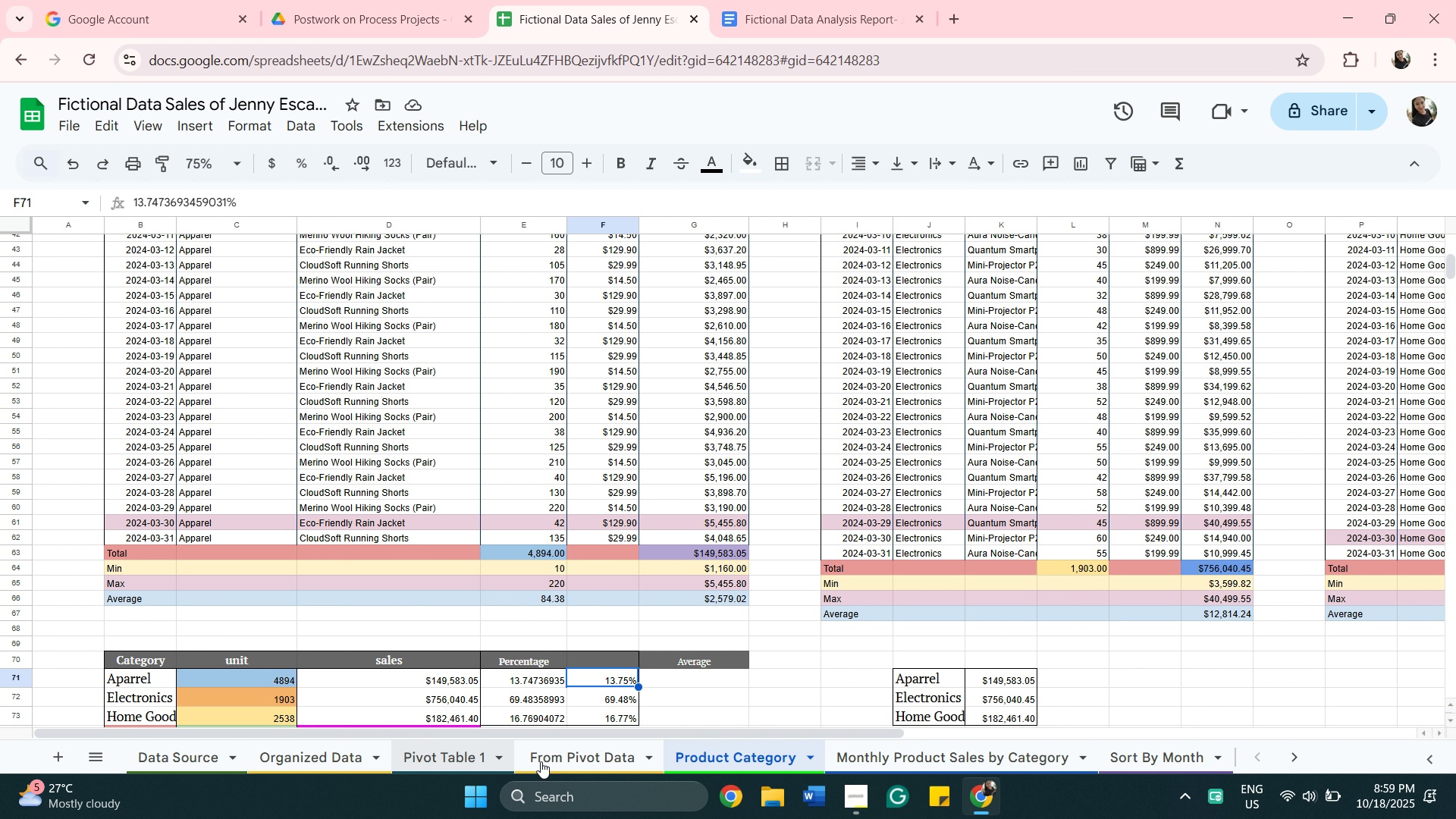 
left_click([1150, 756])
 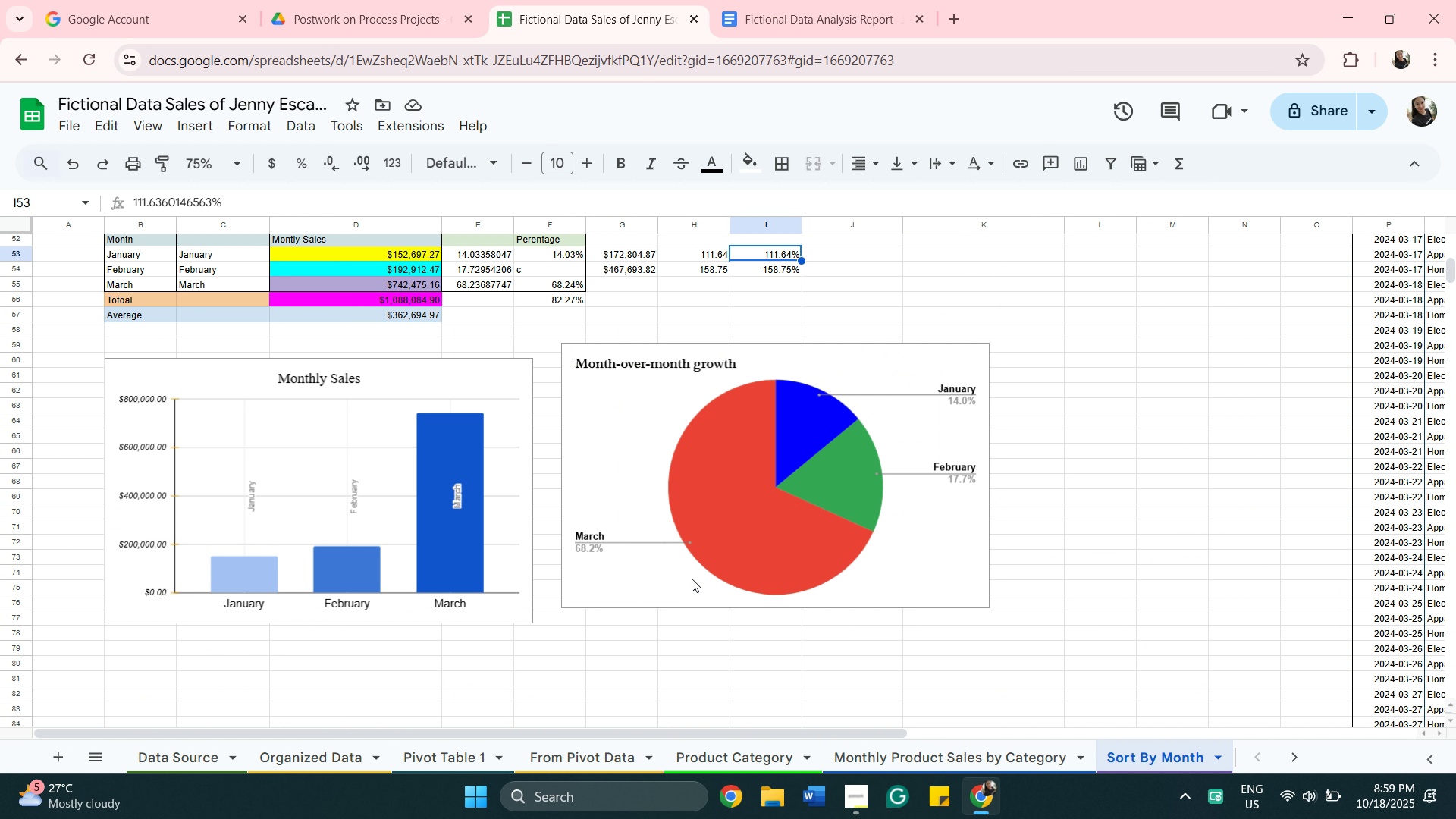 
scroll: coordinate [694, 578], scroll_direction: up, amount: 13.0
 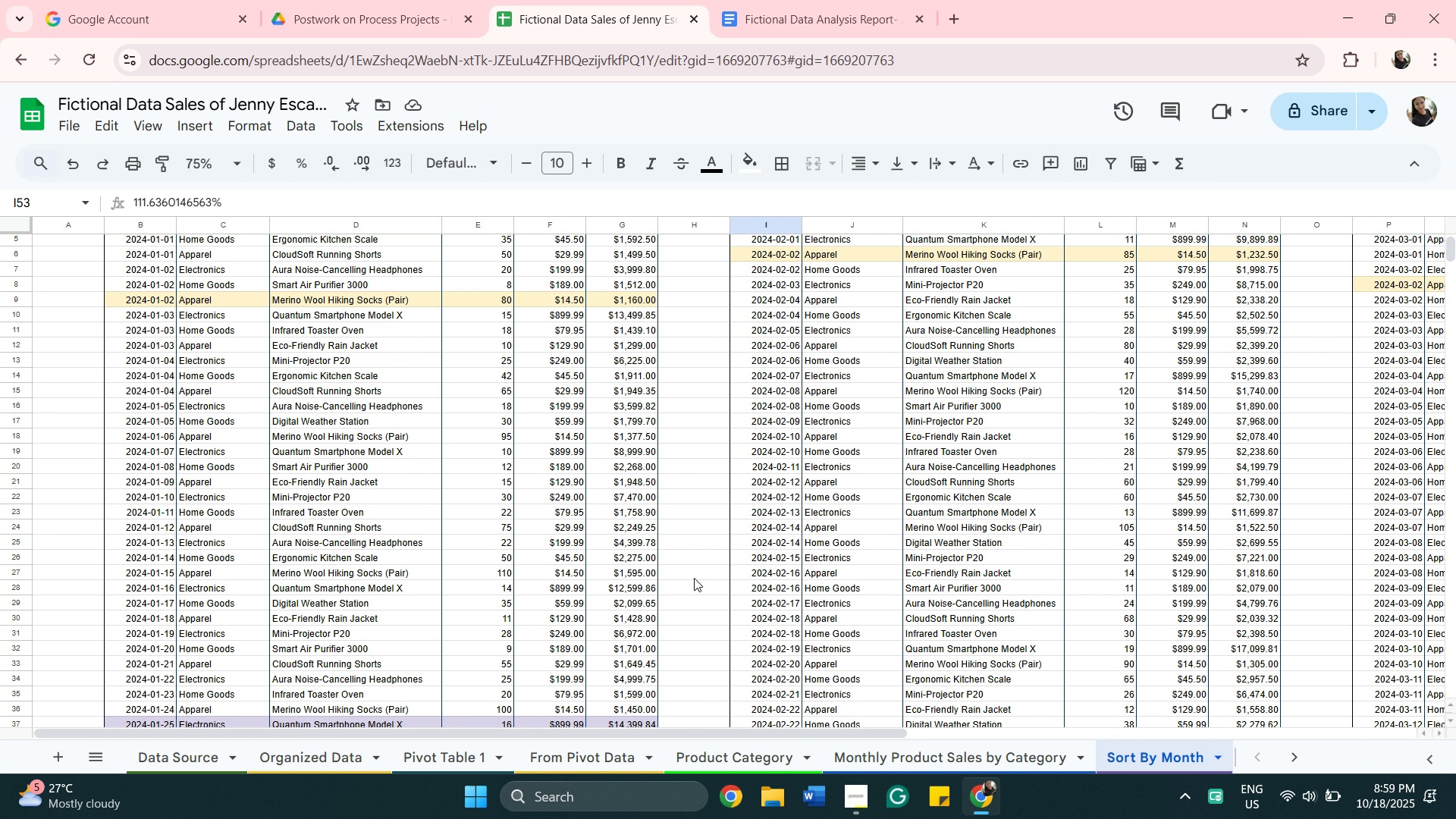 
scroll: coordinate [694, 578], scroll_direction: down, amount: 4.0
 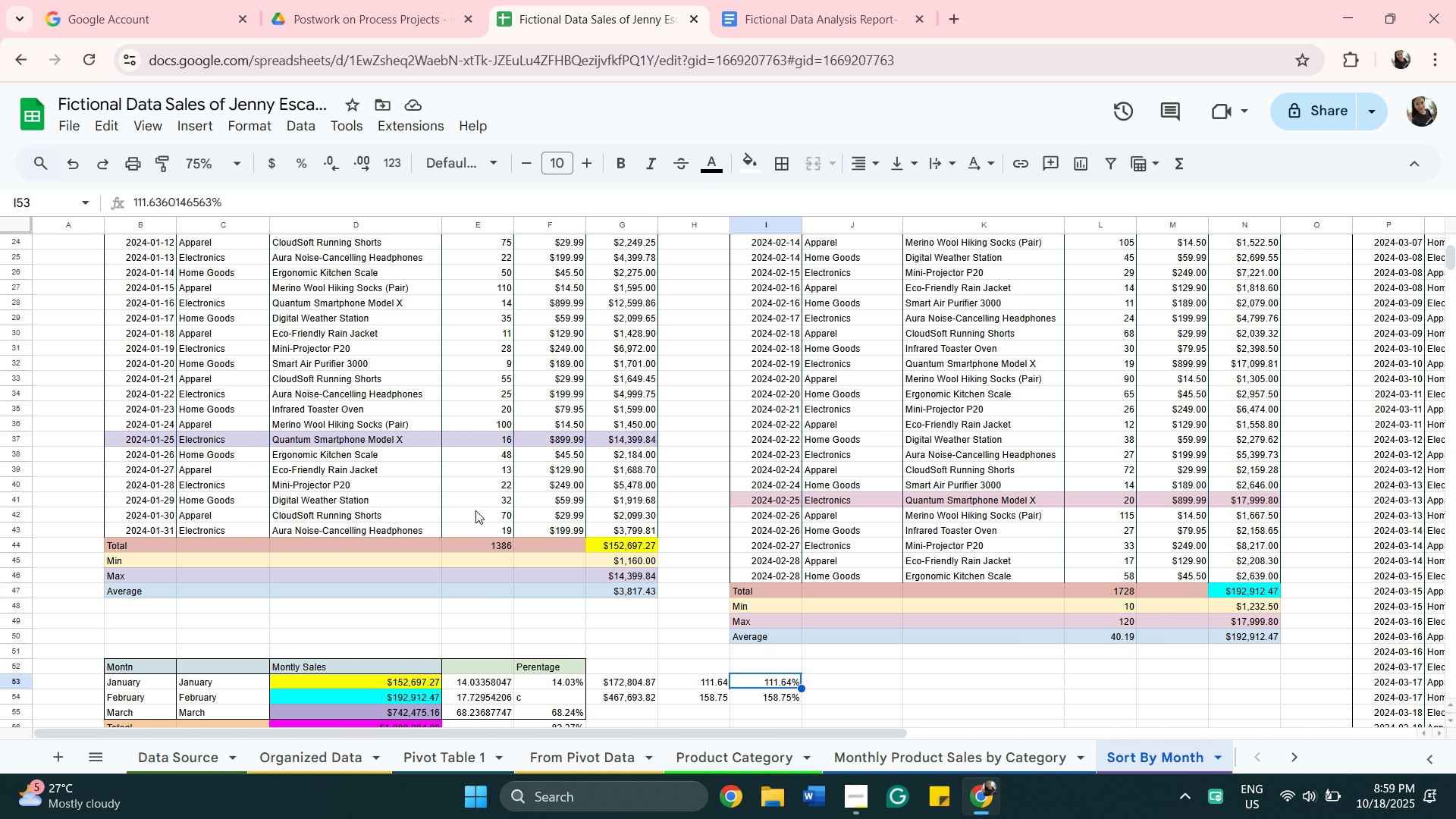 
wait(12.84)
 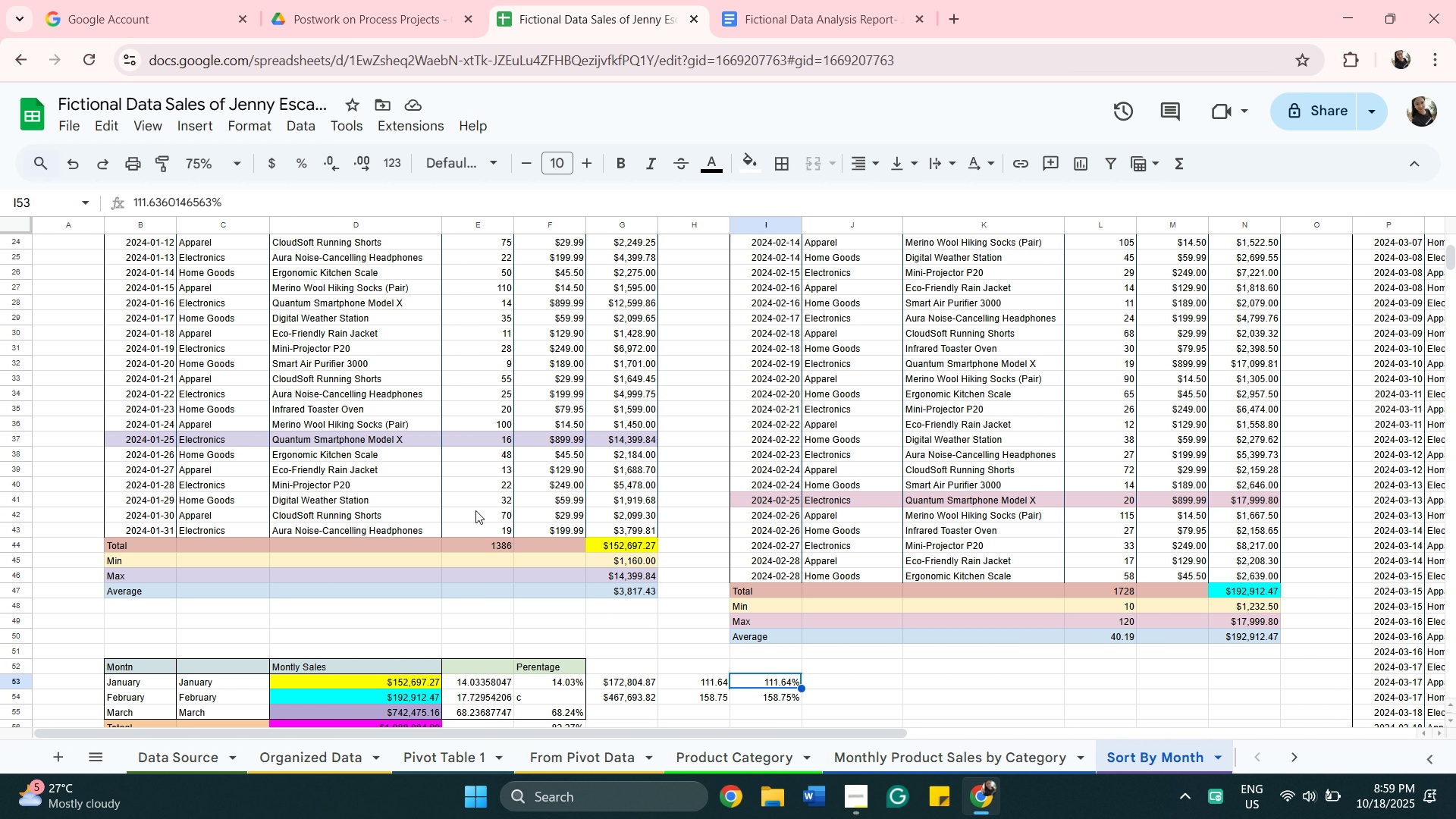 
scroll: coordinate [495, 554], scroll_direction: down, amount: 2.0
 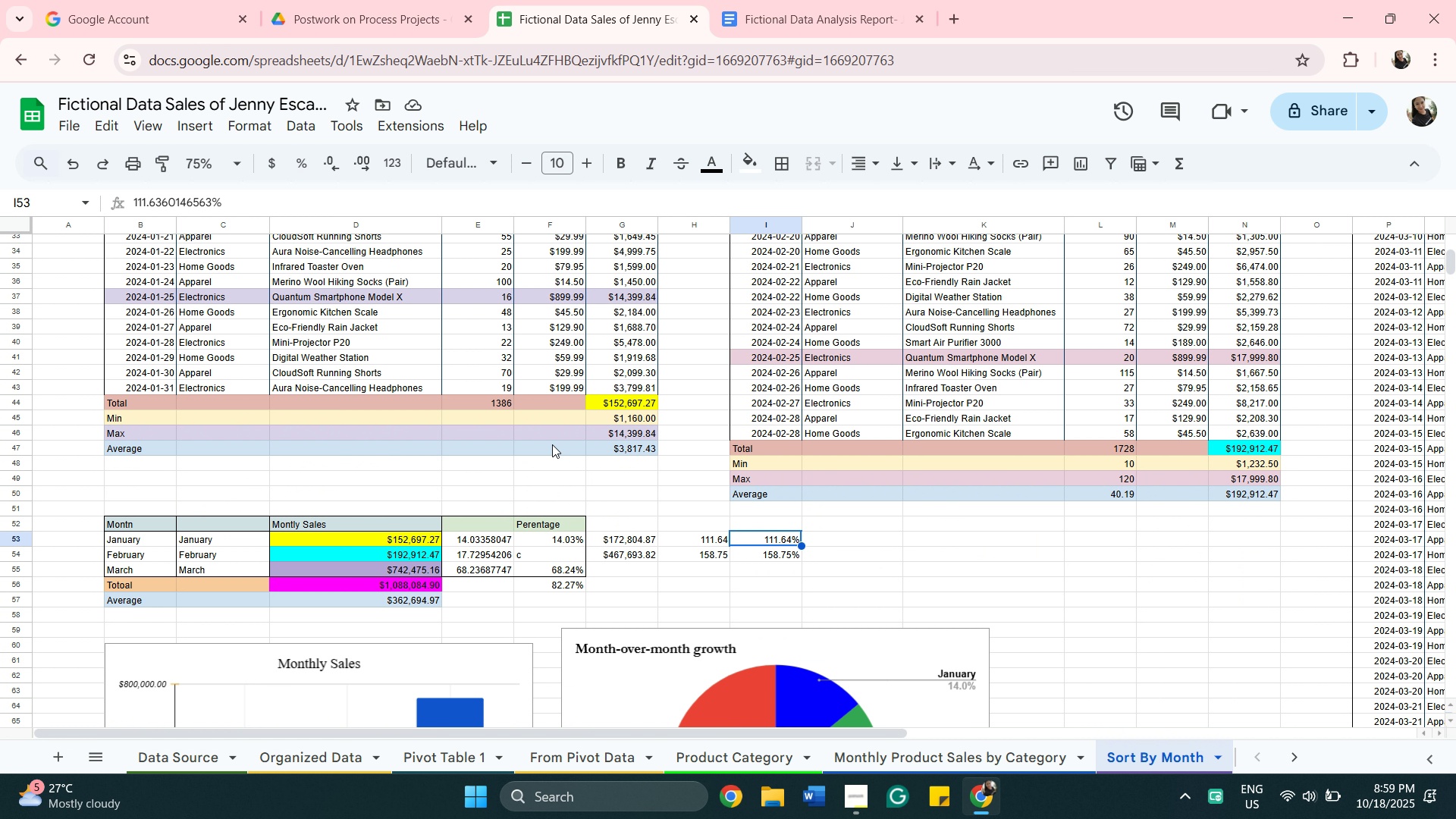 
wait(5.38)
 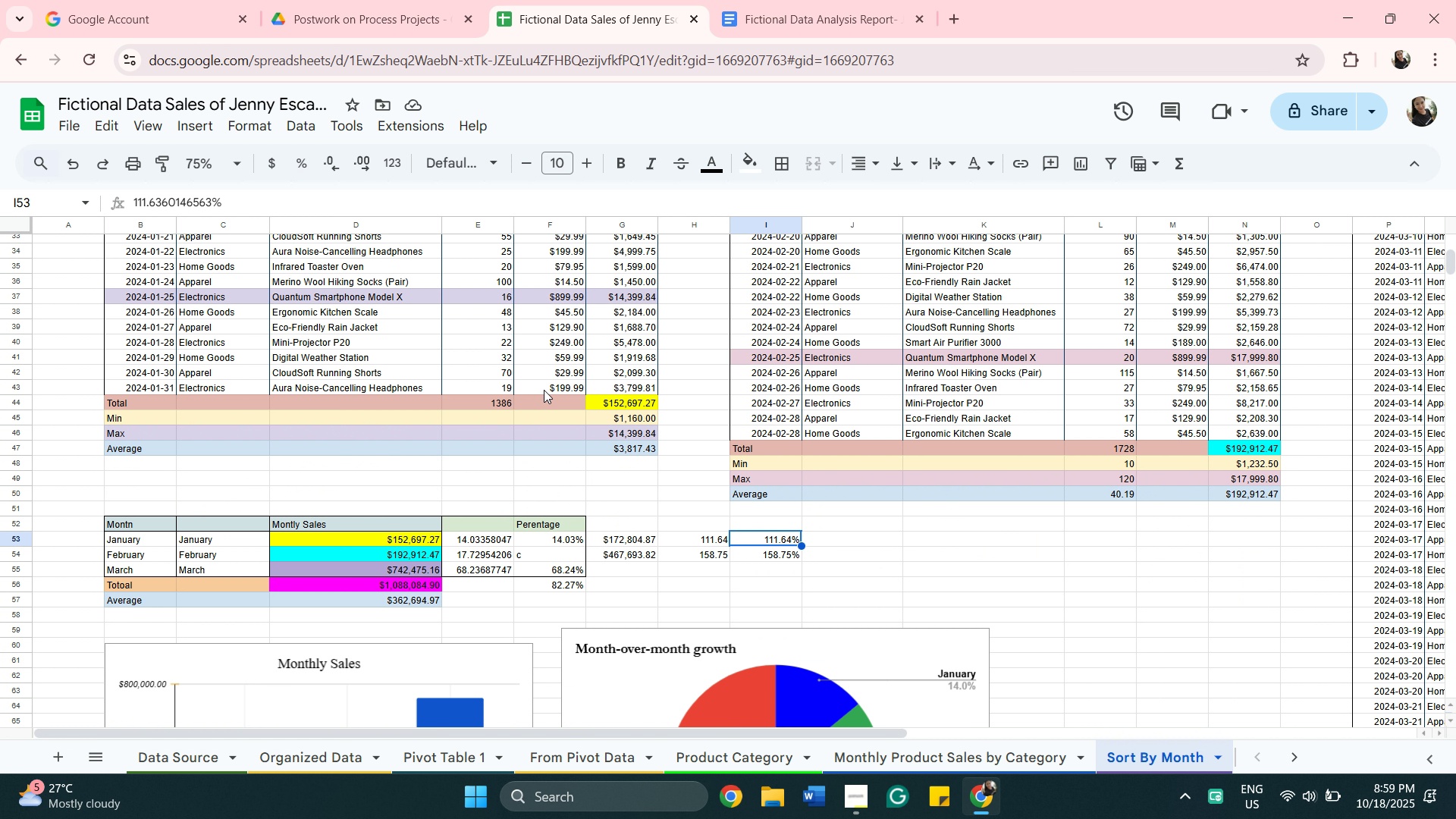 
scroll: coordinate [698, 510], scroll_direction: down, amount: 4.0
 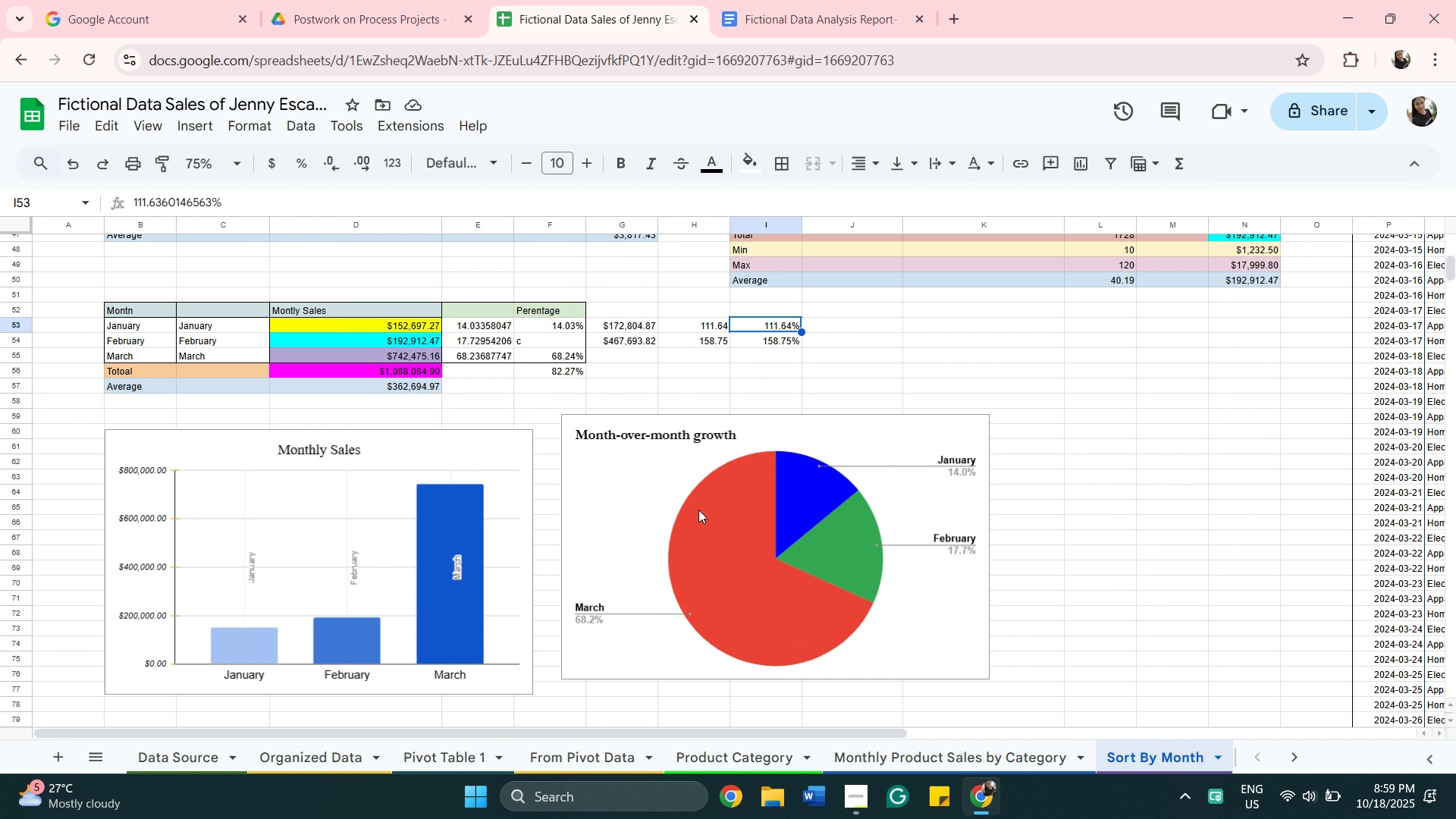 
scroll: coordinate [698, 510], scroll_direction: up, amount: 4.0
 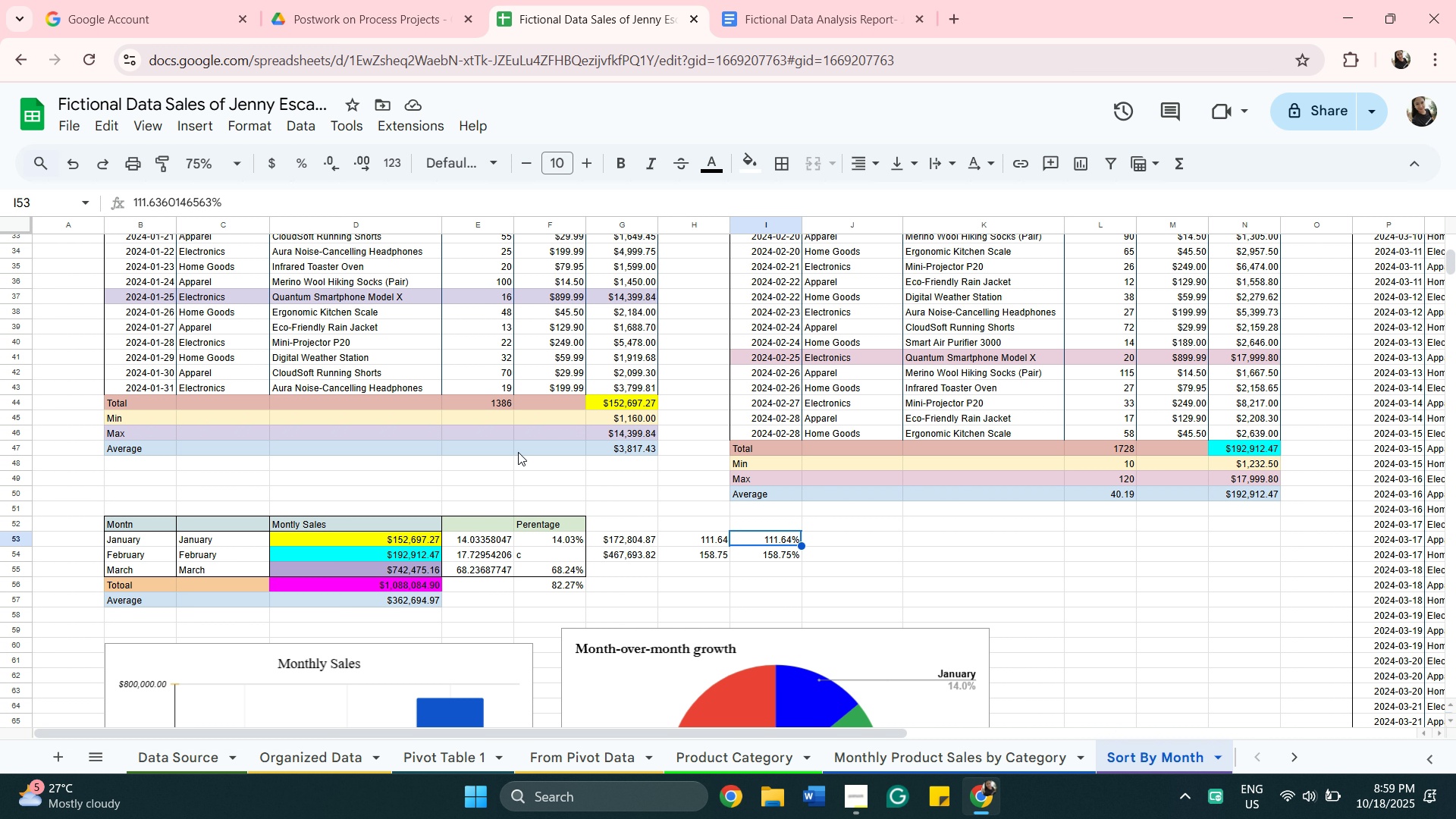 
wait(5.26)
 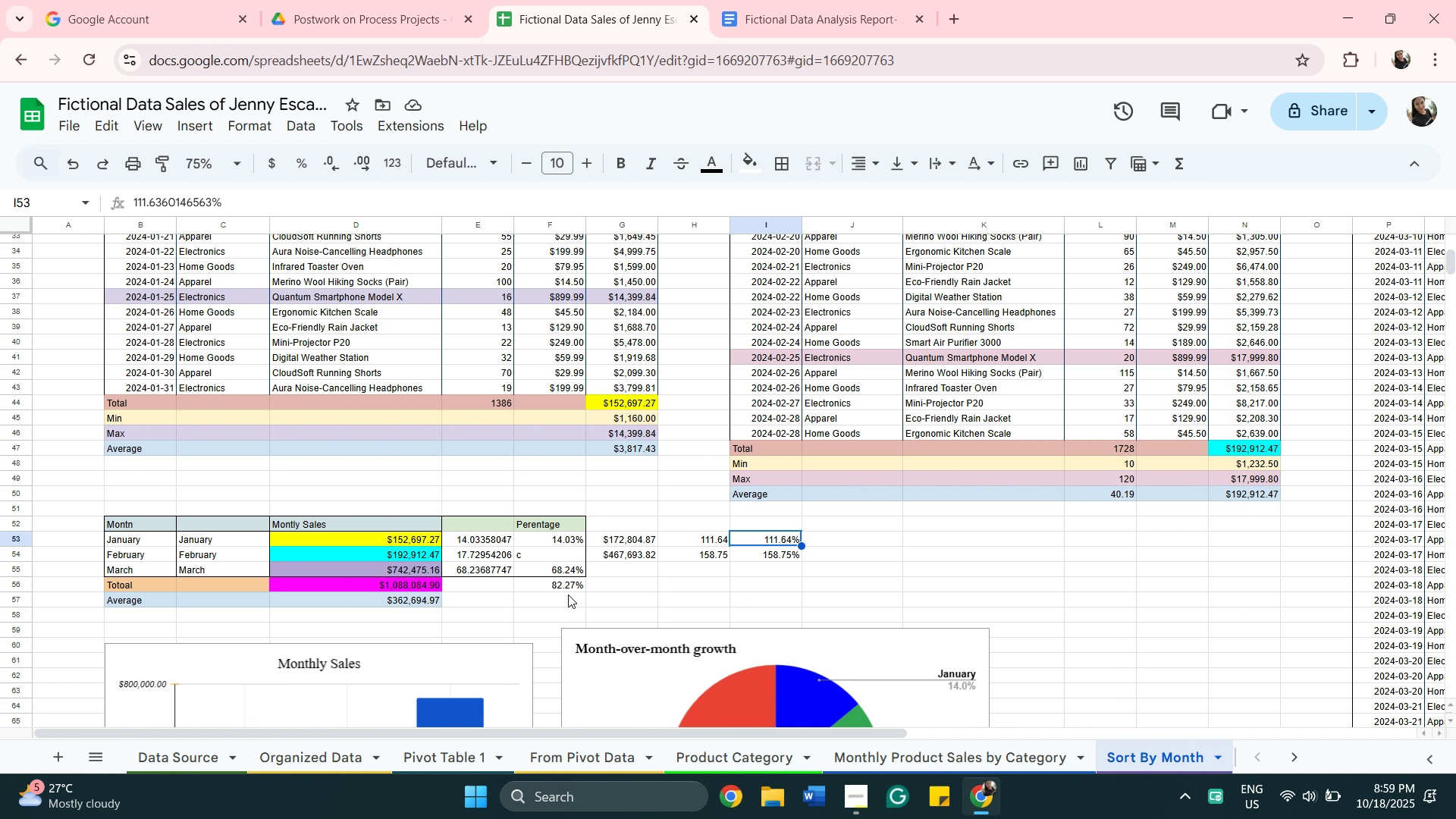 
scroll: coordinate [572, 429], scroll_direction: up, amount: 3.0
 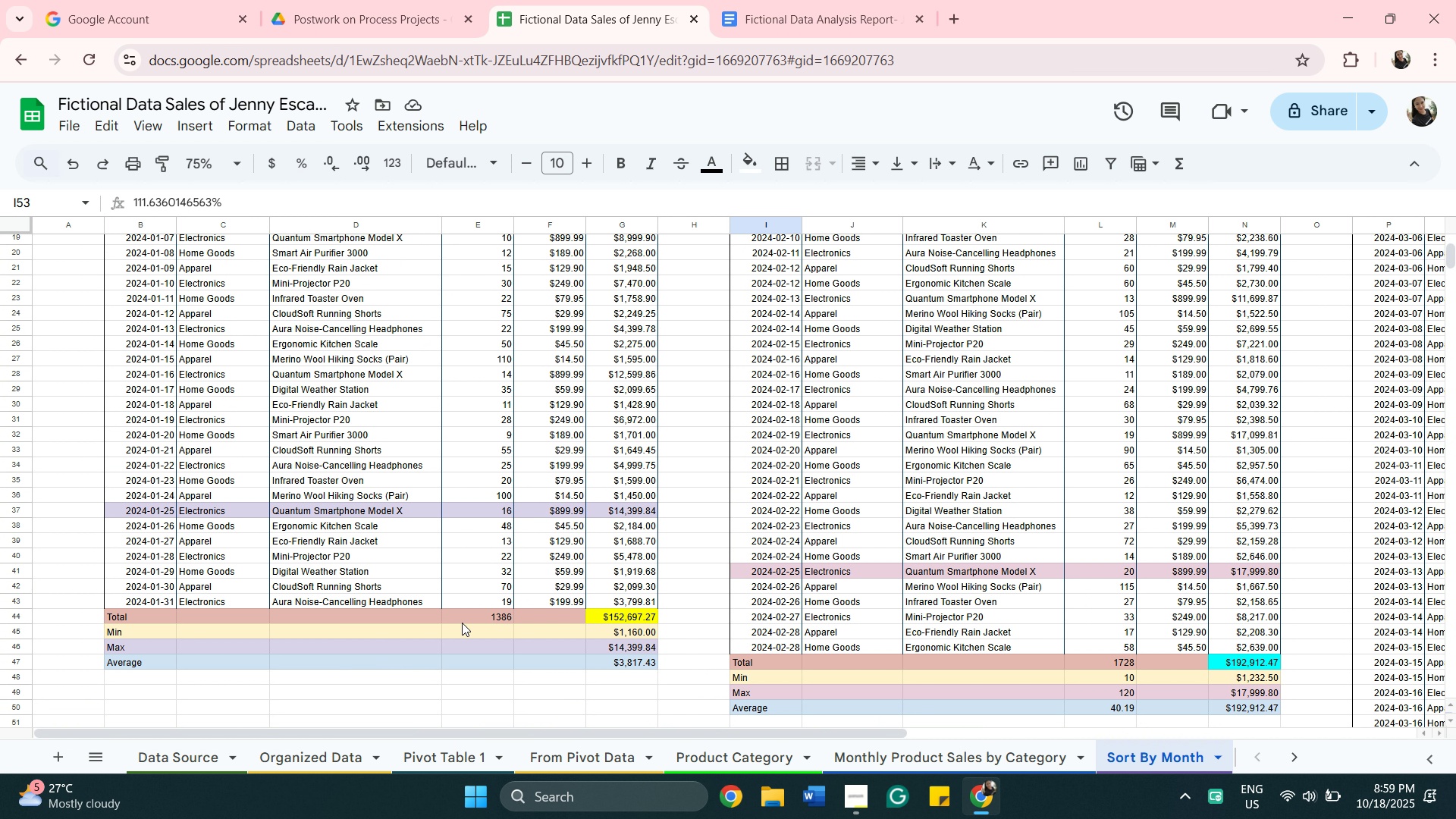 
left_click([482, 610])
 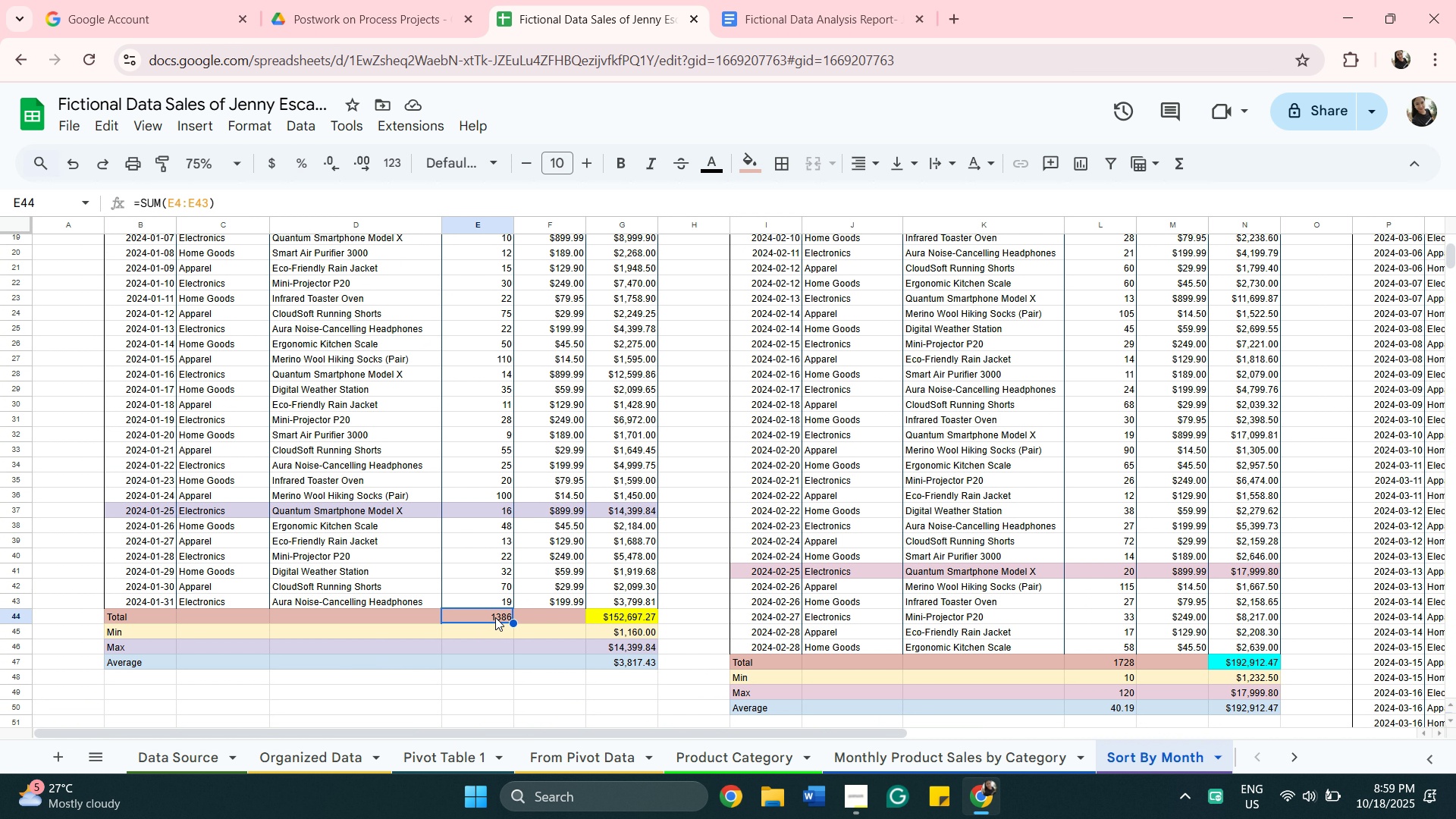 
right_click([495, 617])
 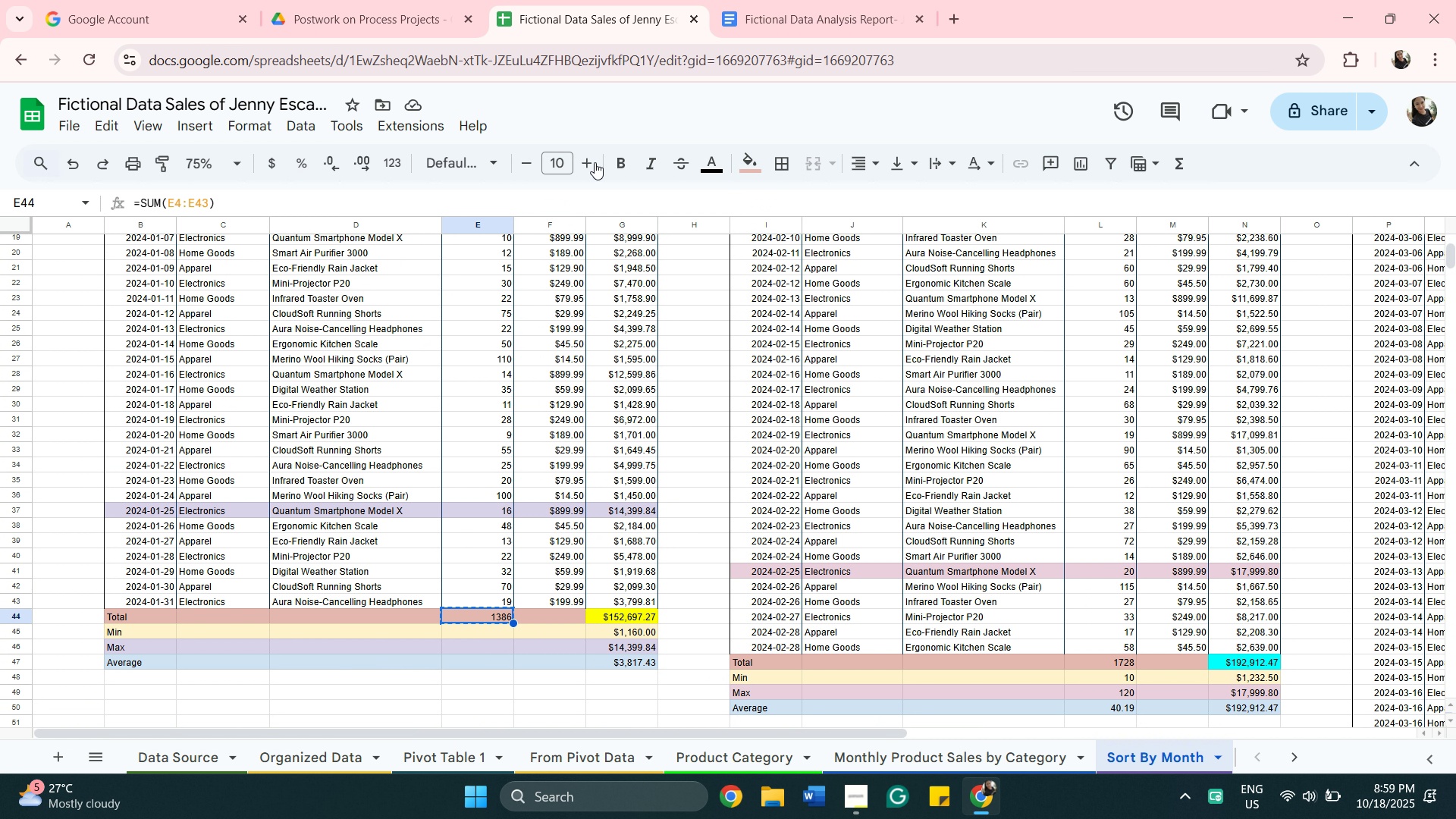 
left_click([764, 7])
 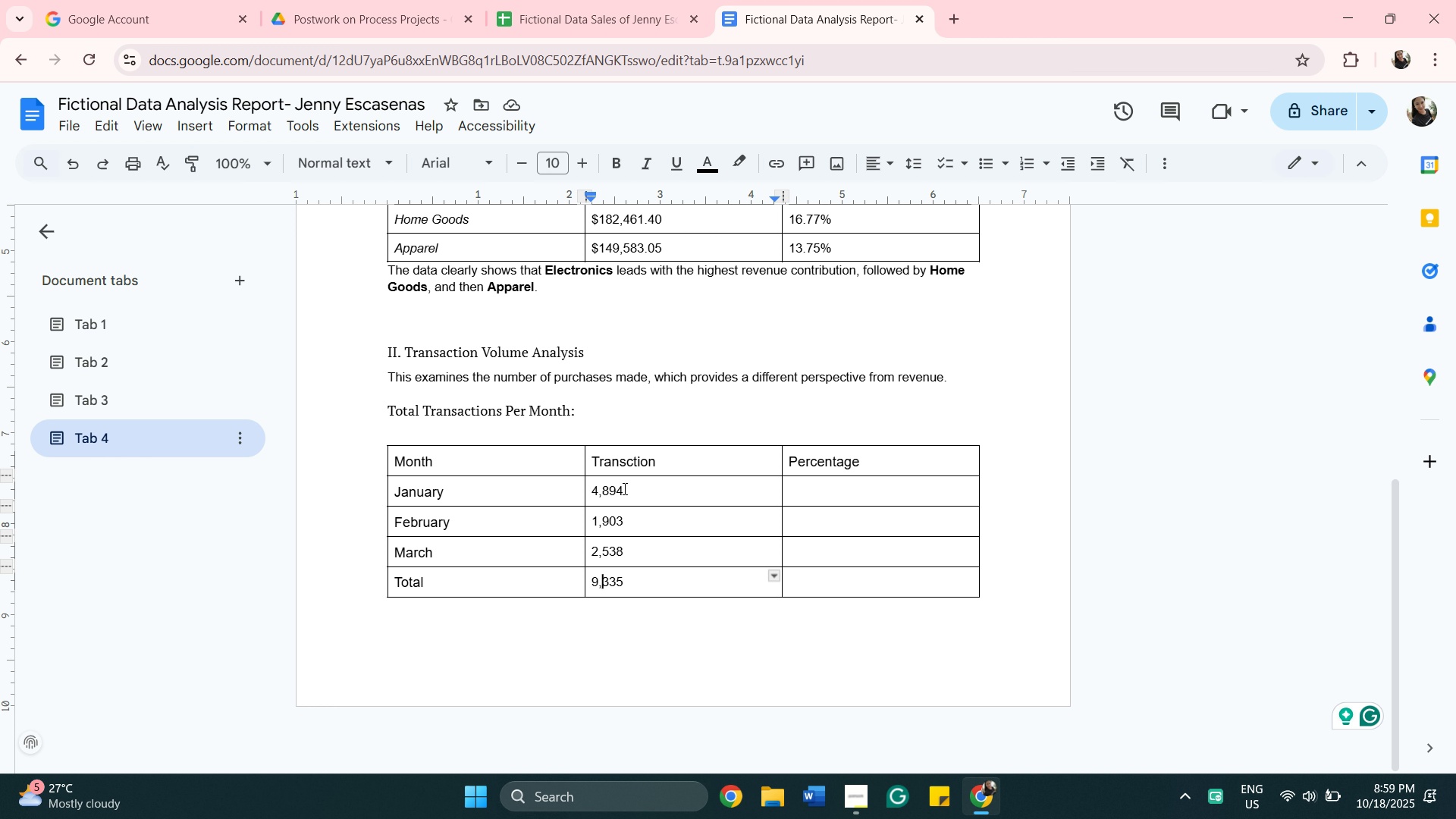 
left_click_drag(start_coordinate=[623, 488], to_coordinate=[589, 483])
 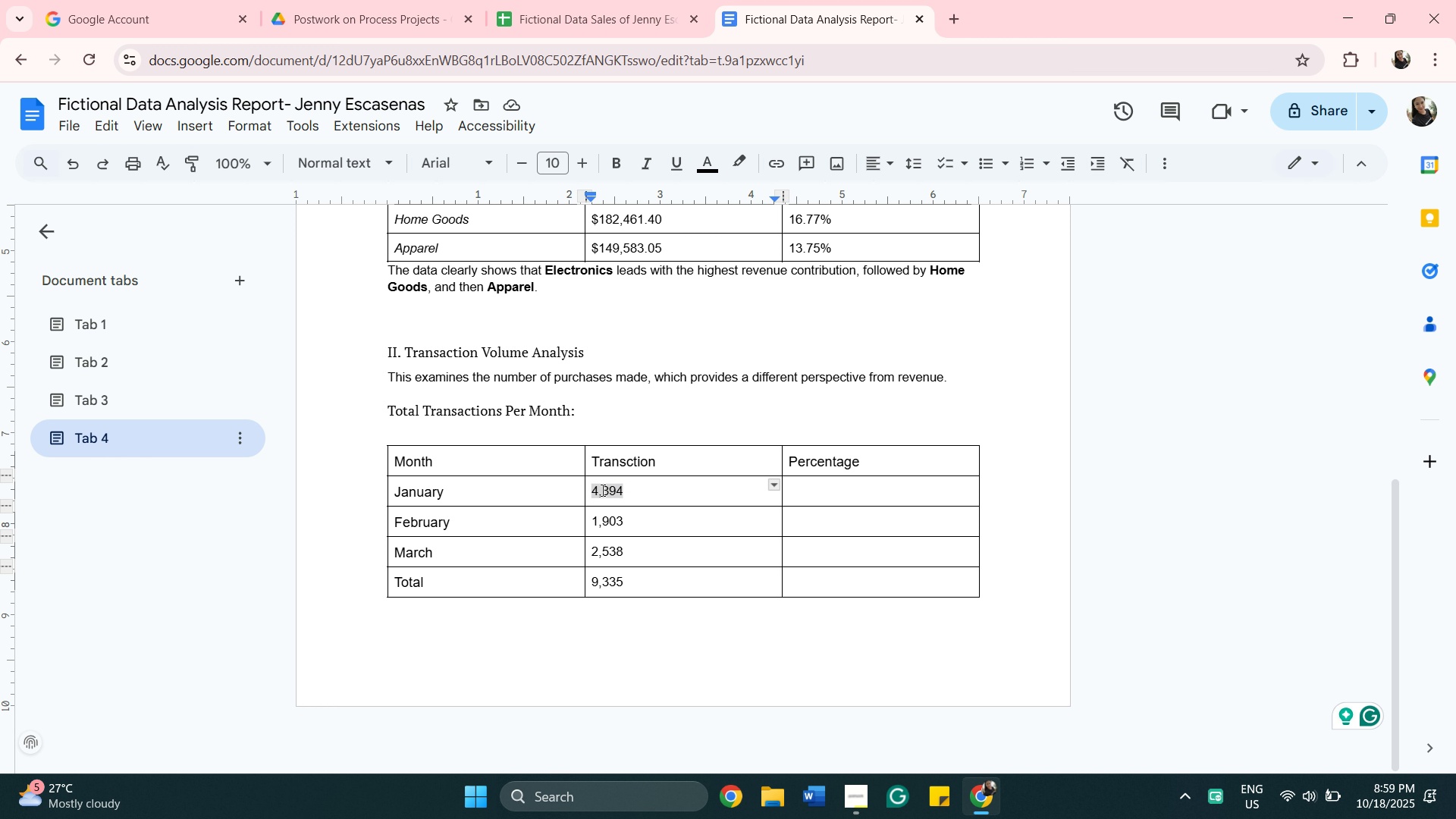 
right_click([601, 490])
 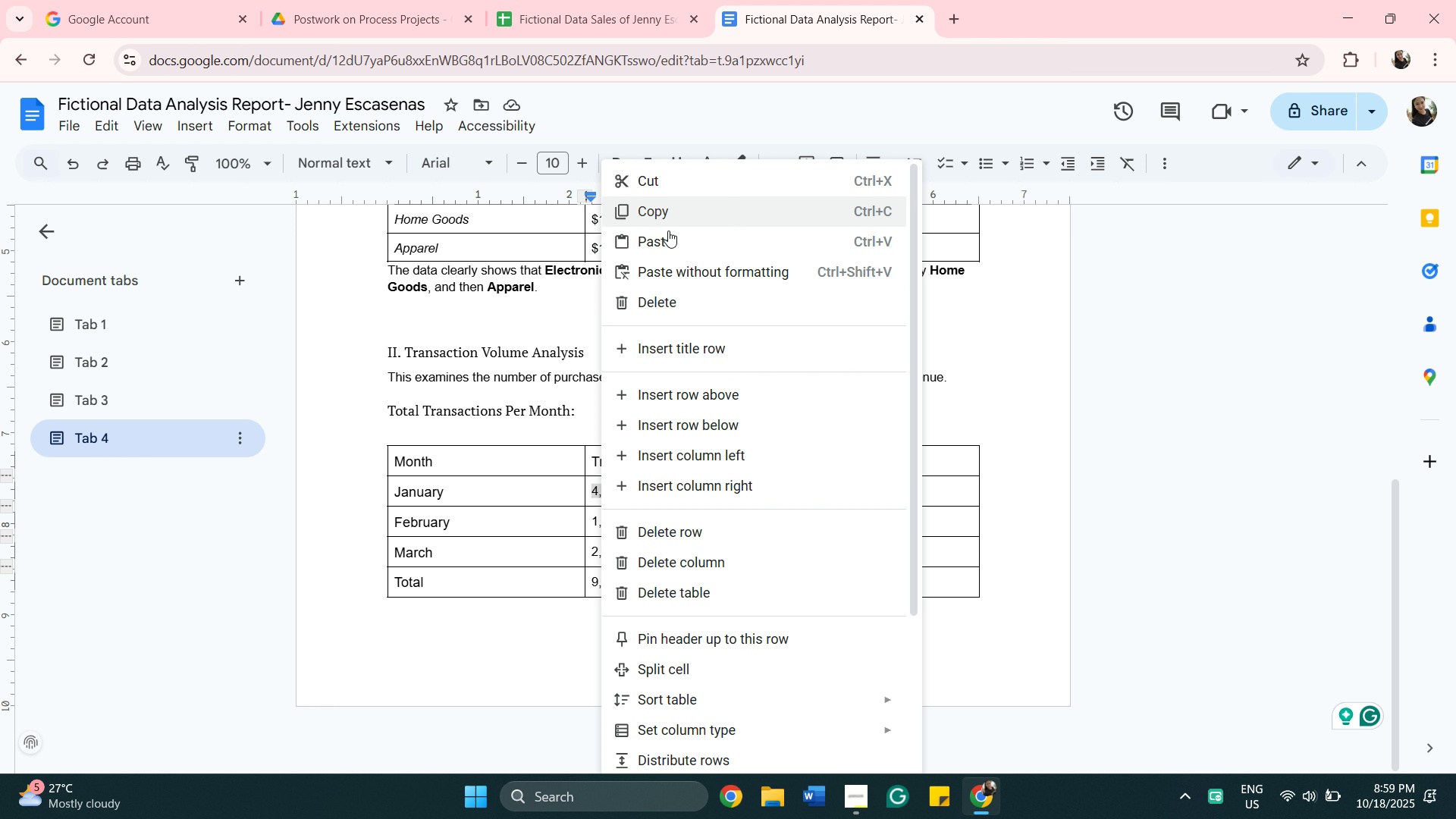 
left_click([669, 249])
 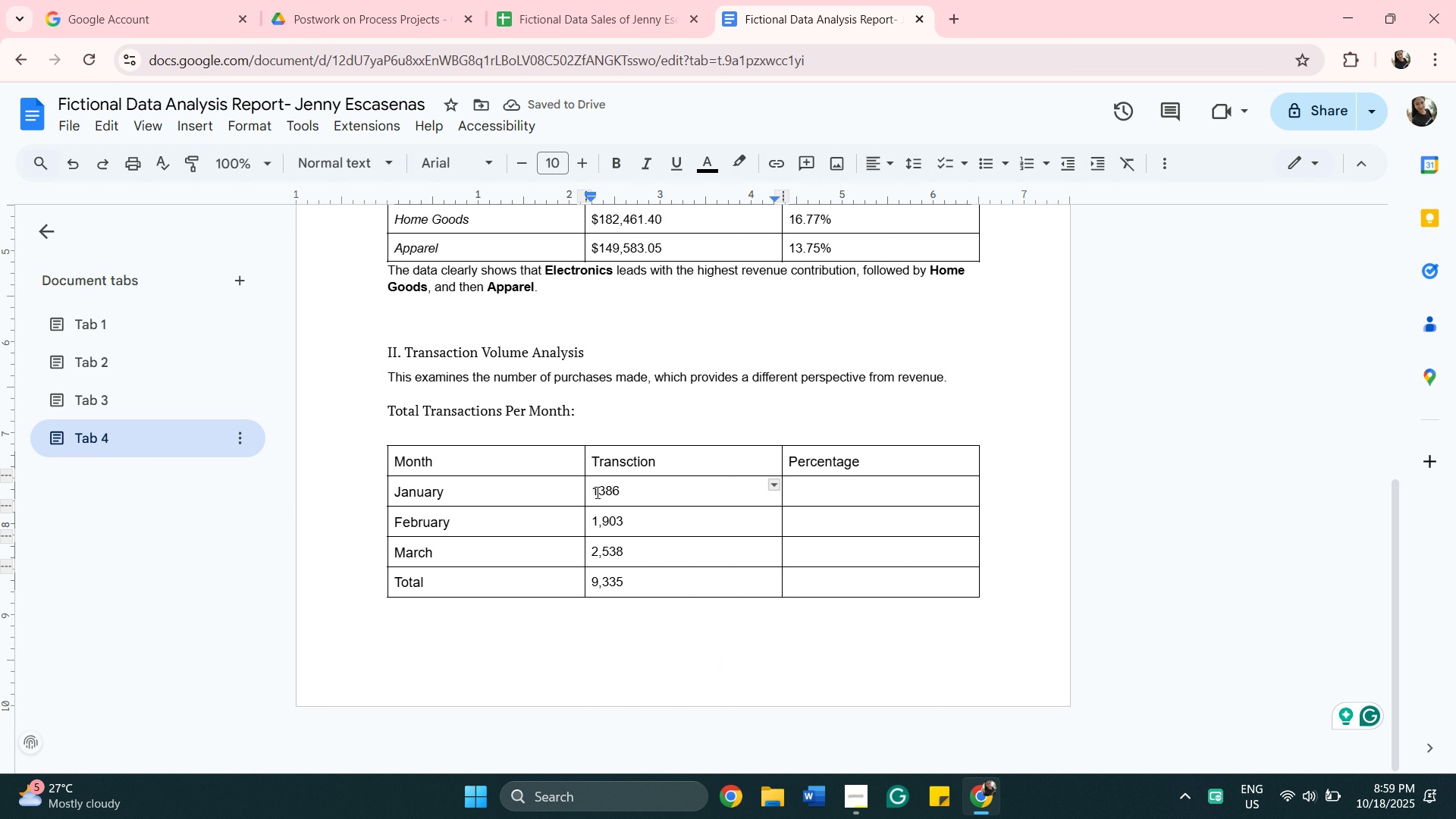 
wait(5.31)
 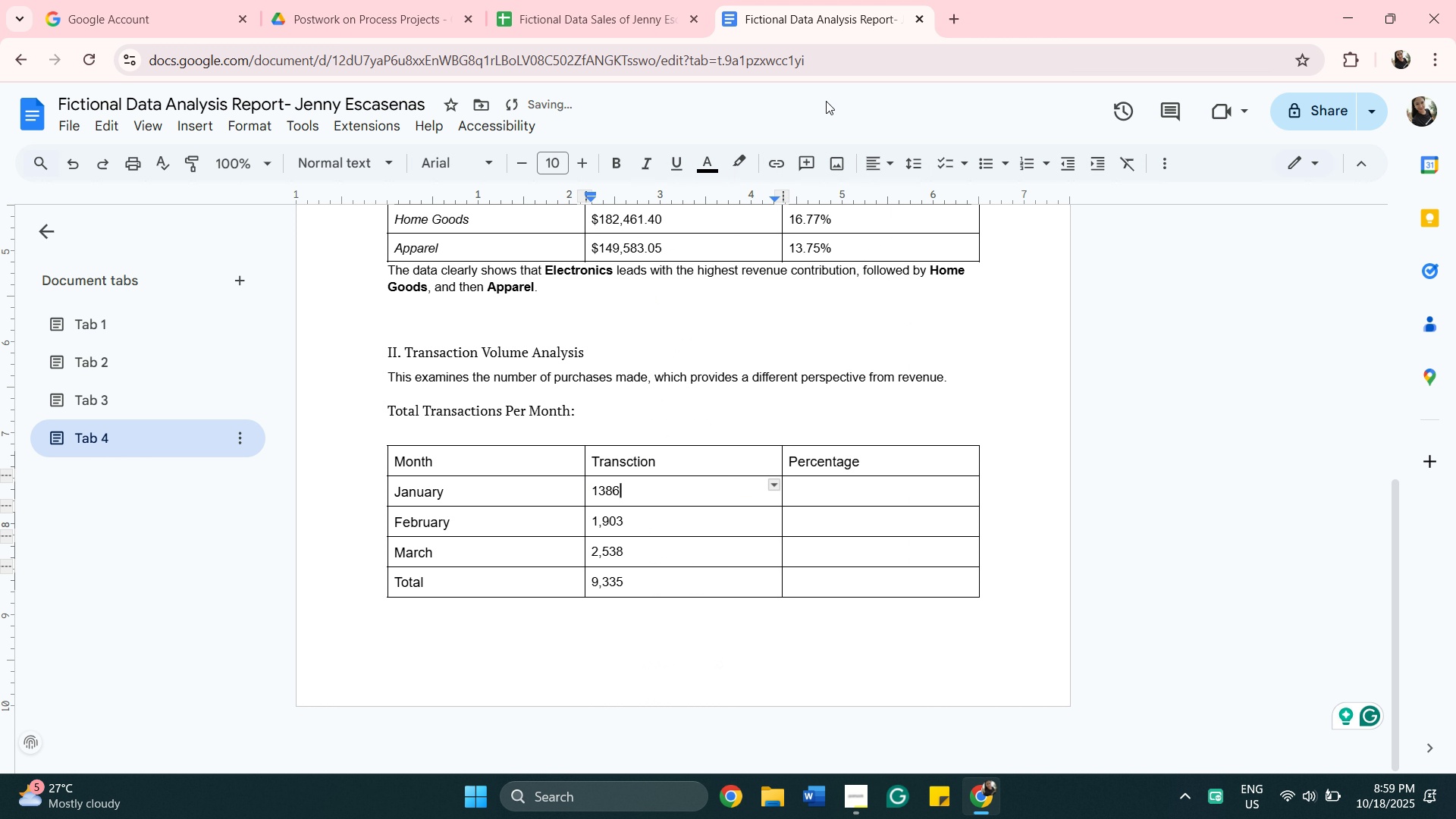 
key(Comma)
 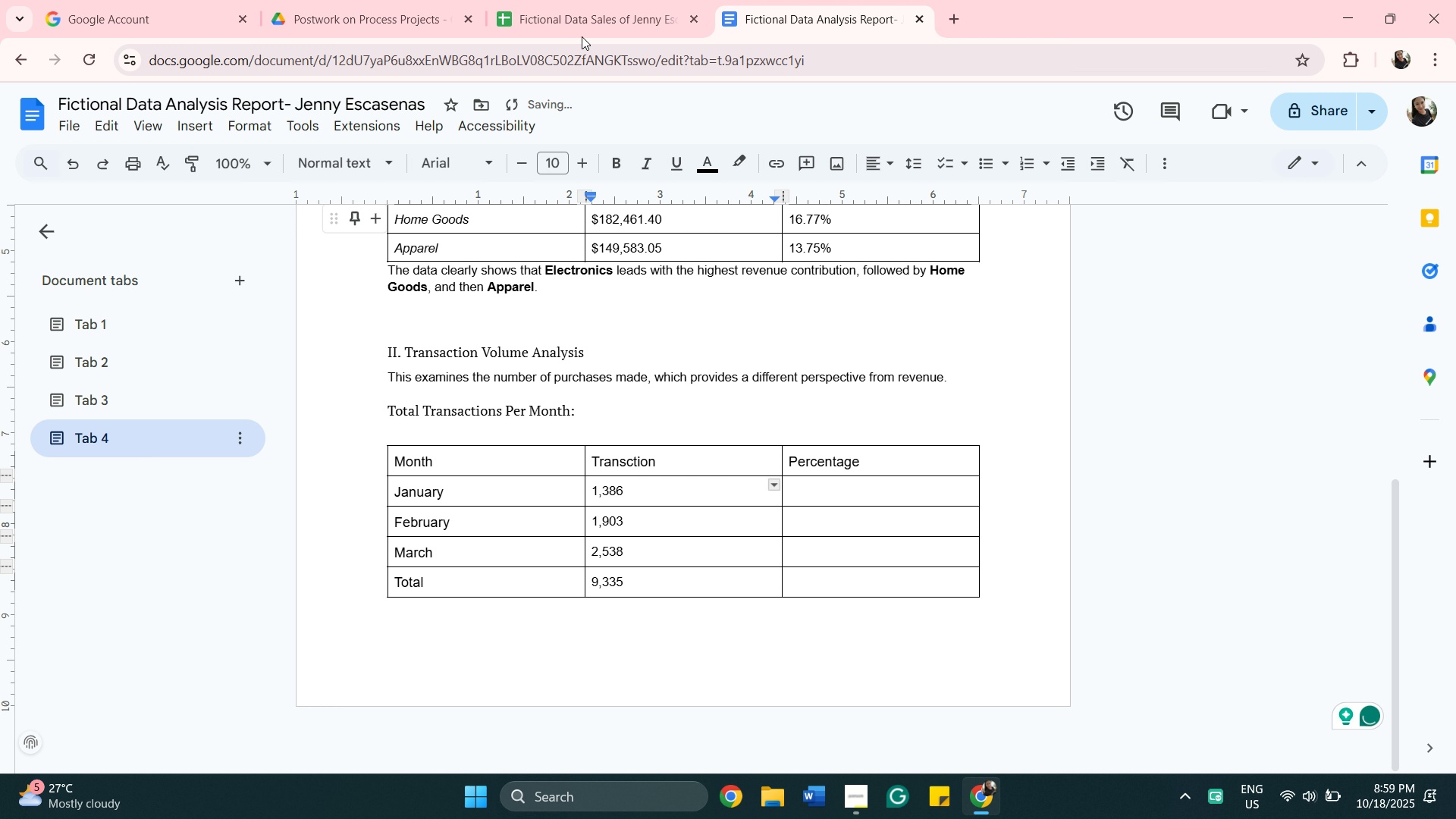 
left_click([585, 9])
 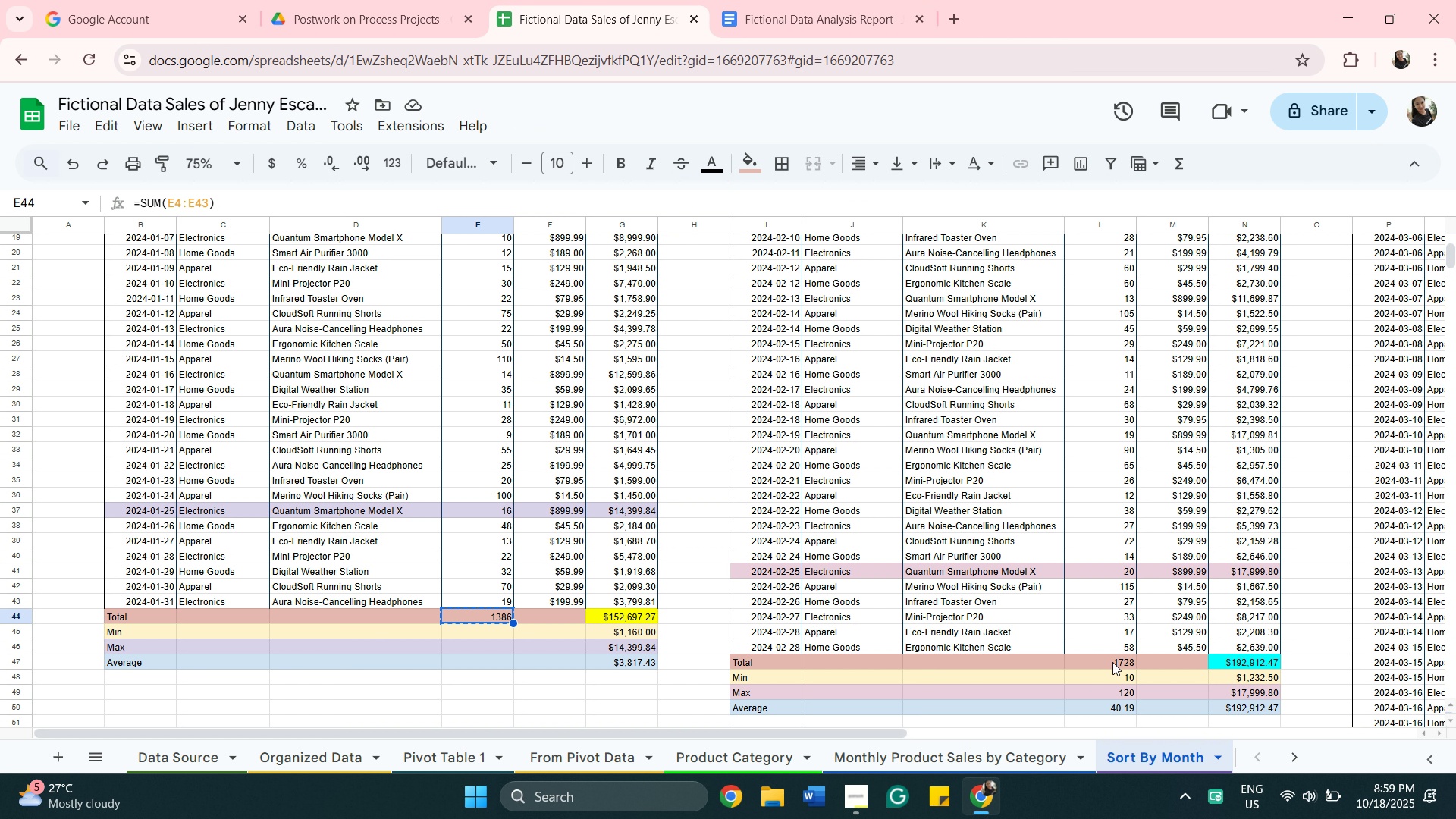 
left_click([1114, 661])
 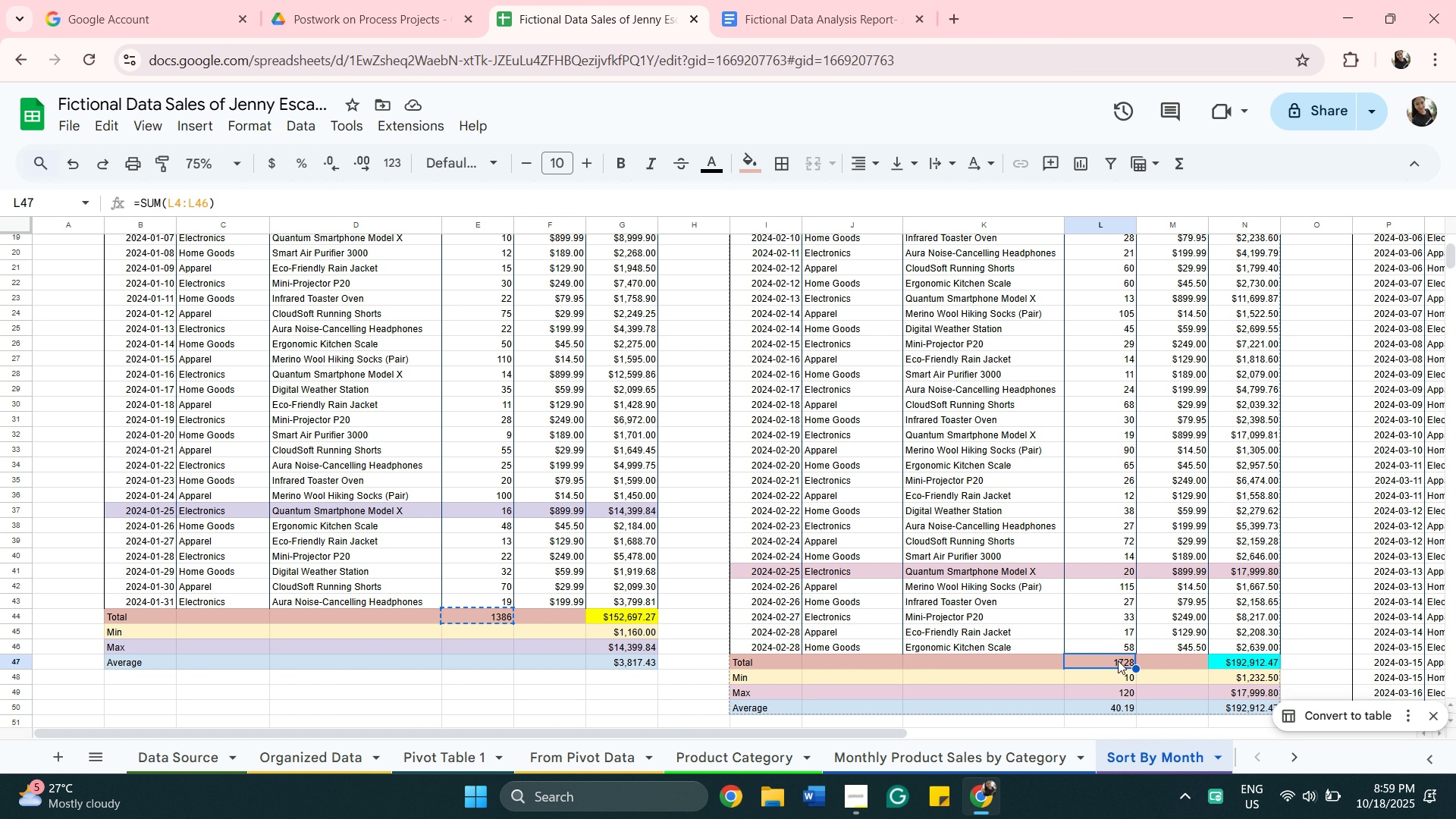 
right_click([1118, 661])
 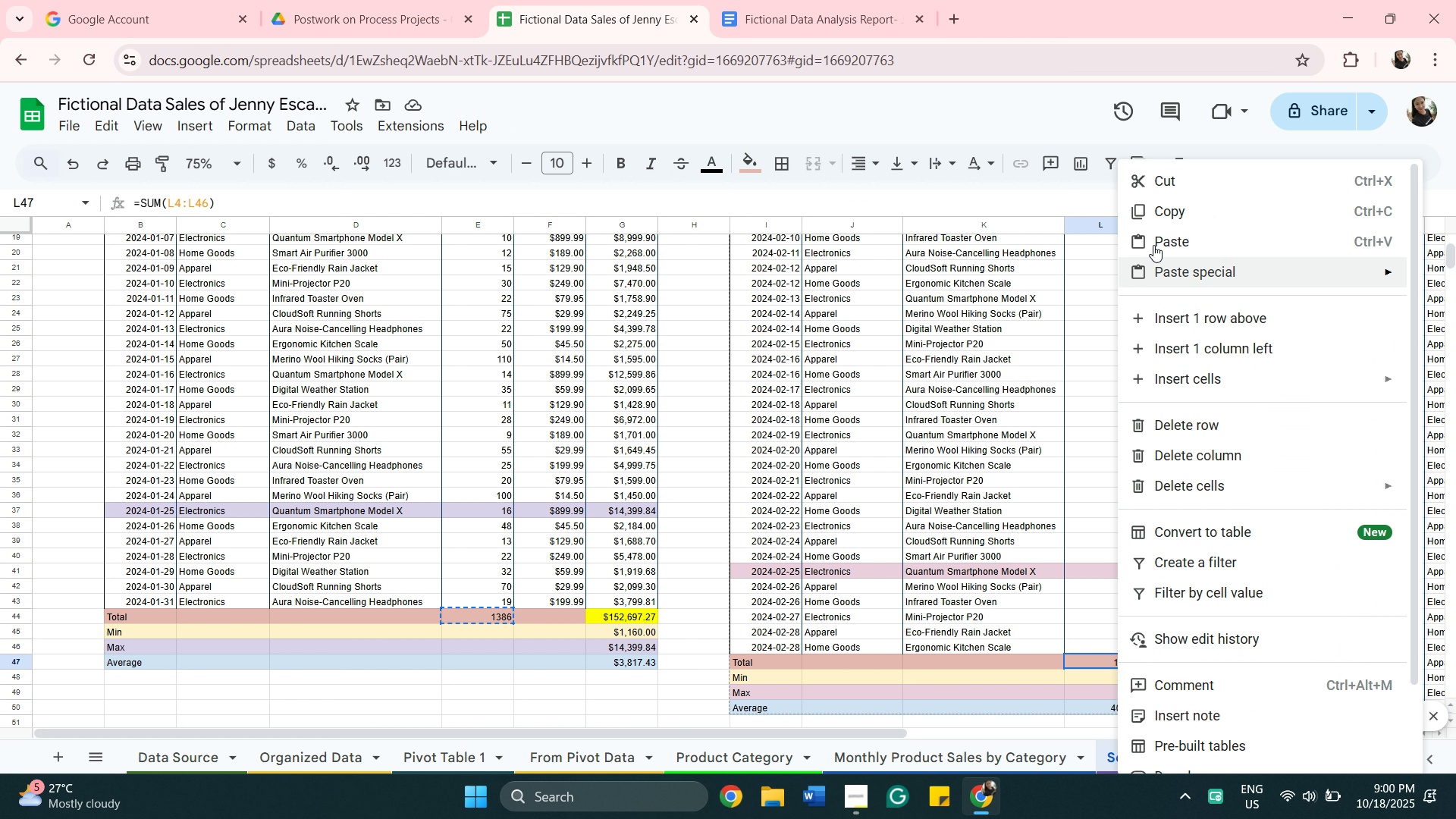 
left_click([1169, 217])
 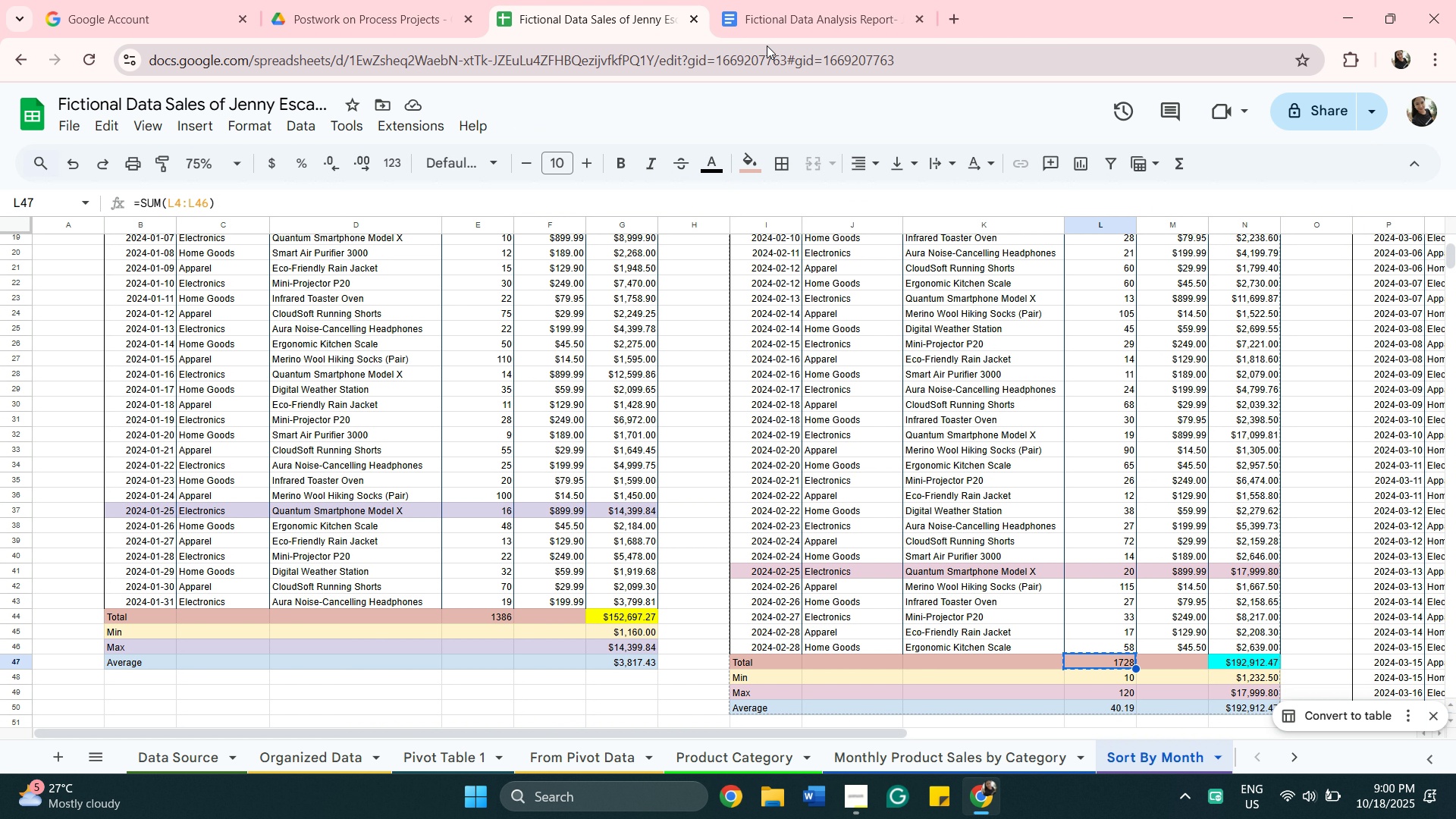 
left_click([776, 22])
 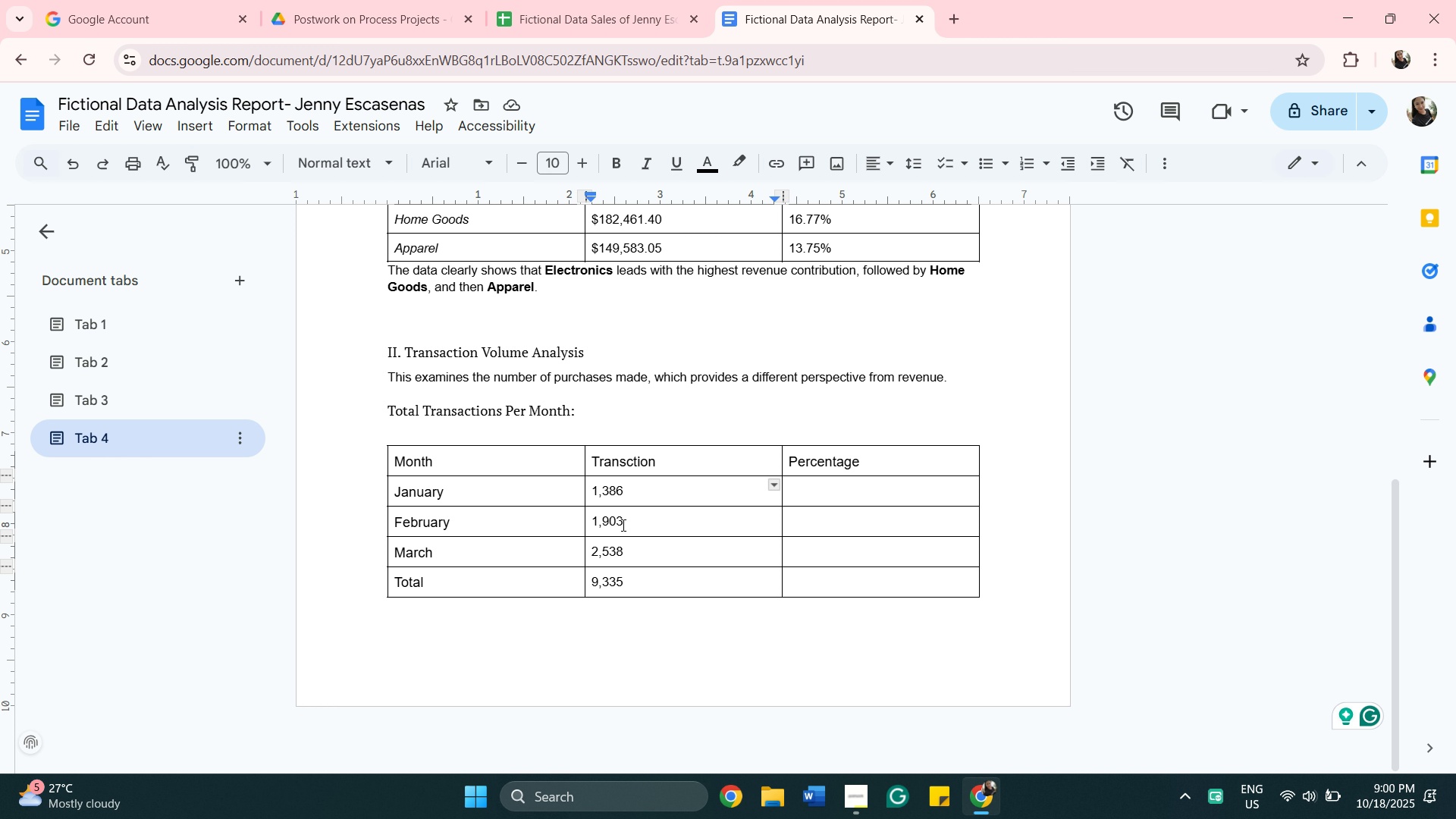 
left_click_drag(start_coordinate=[625, 519], to_coordinate=[593, 507])
 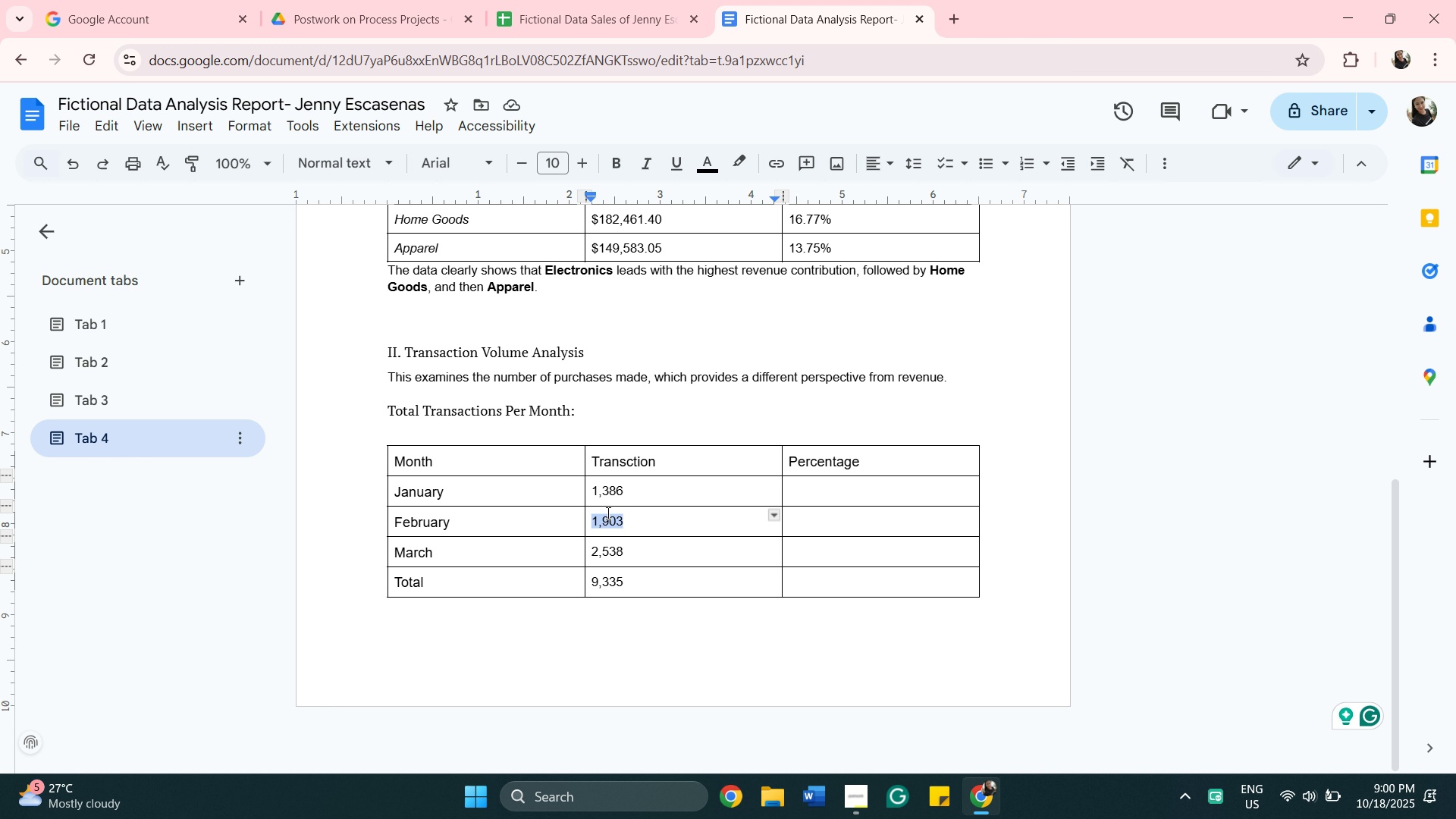 
right_click([607, 513])
 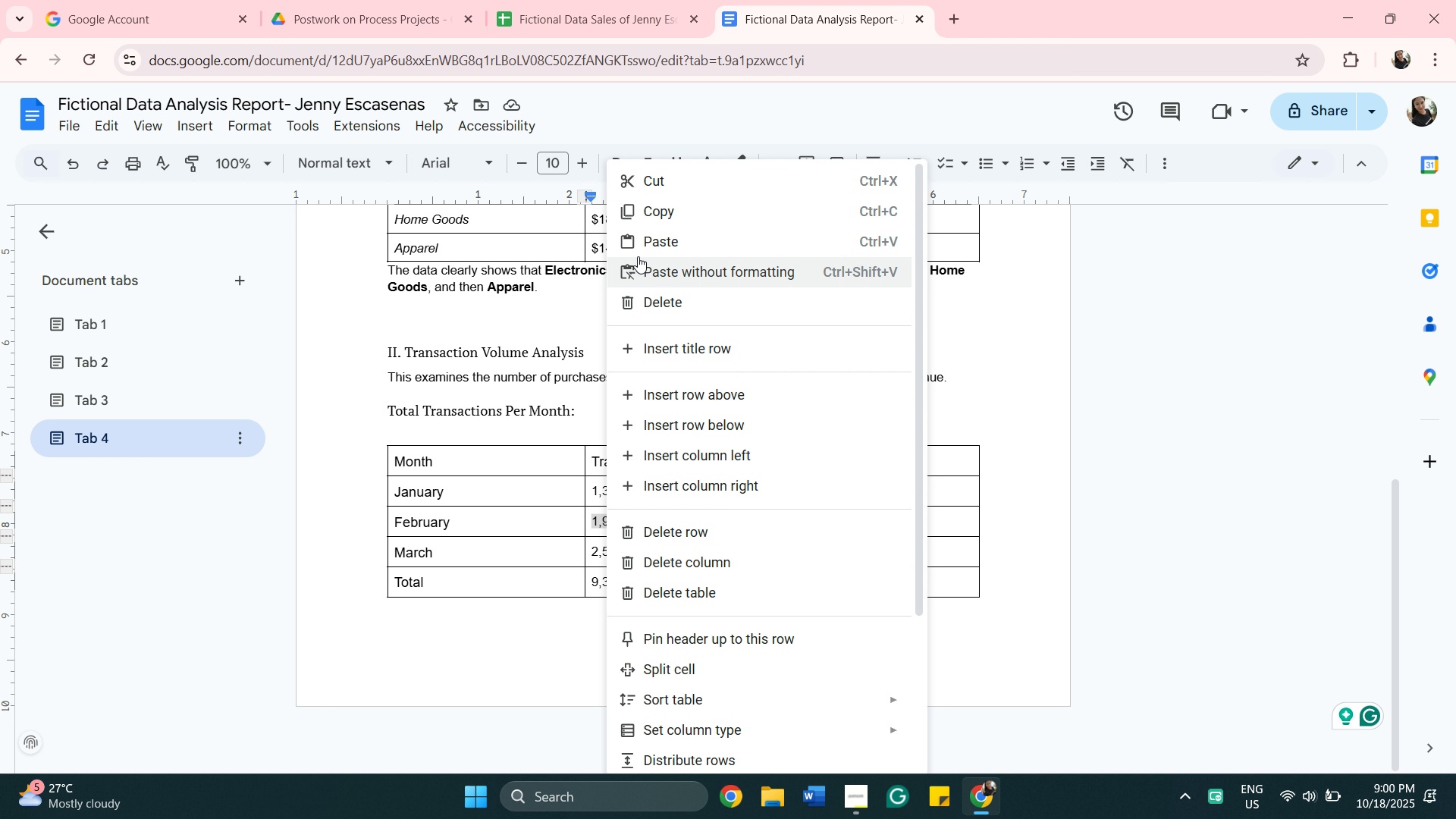 
left_click([650, 239])
 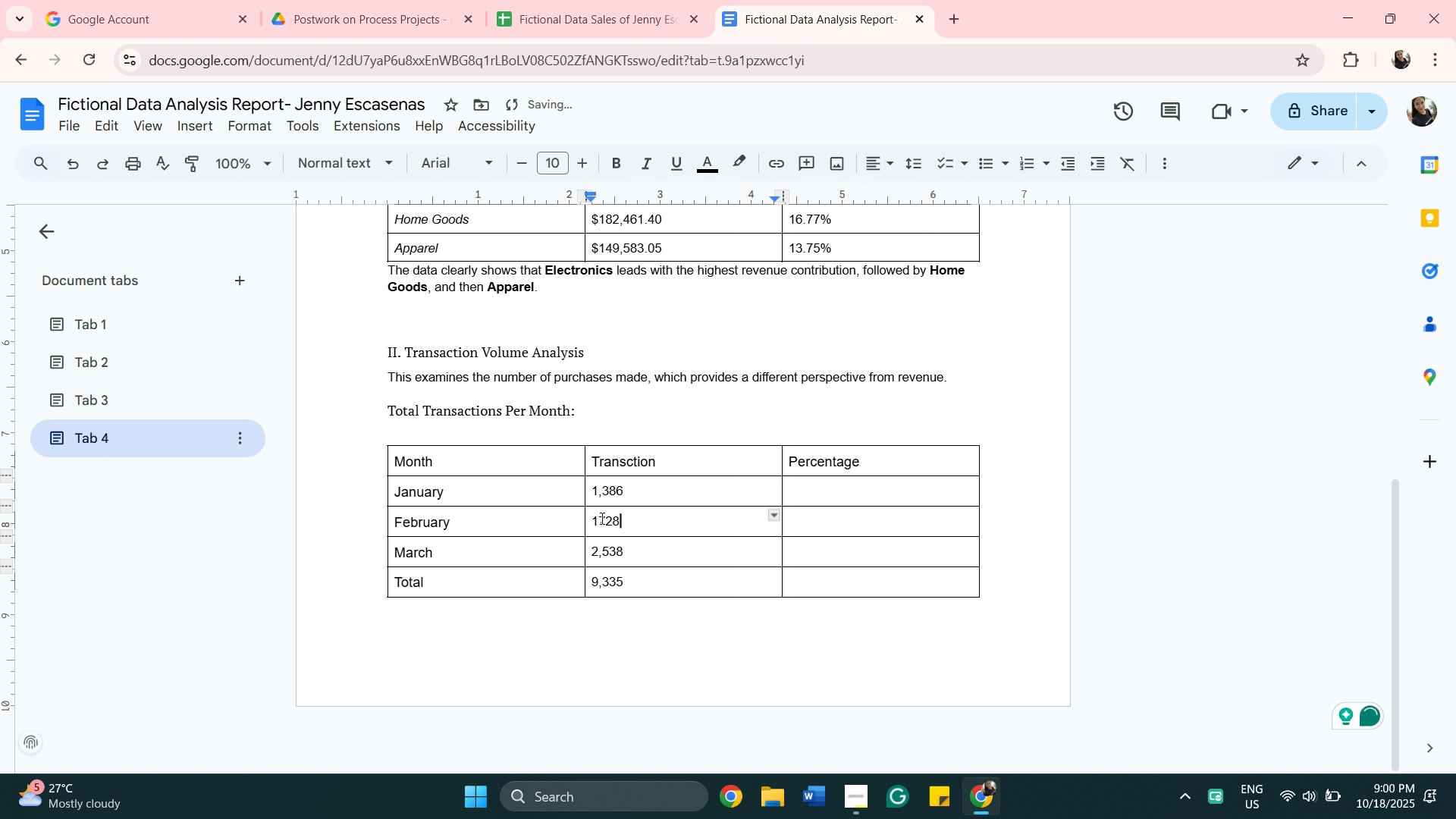 
left_click([601, 519])
 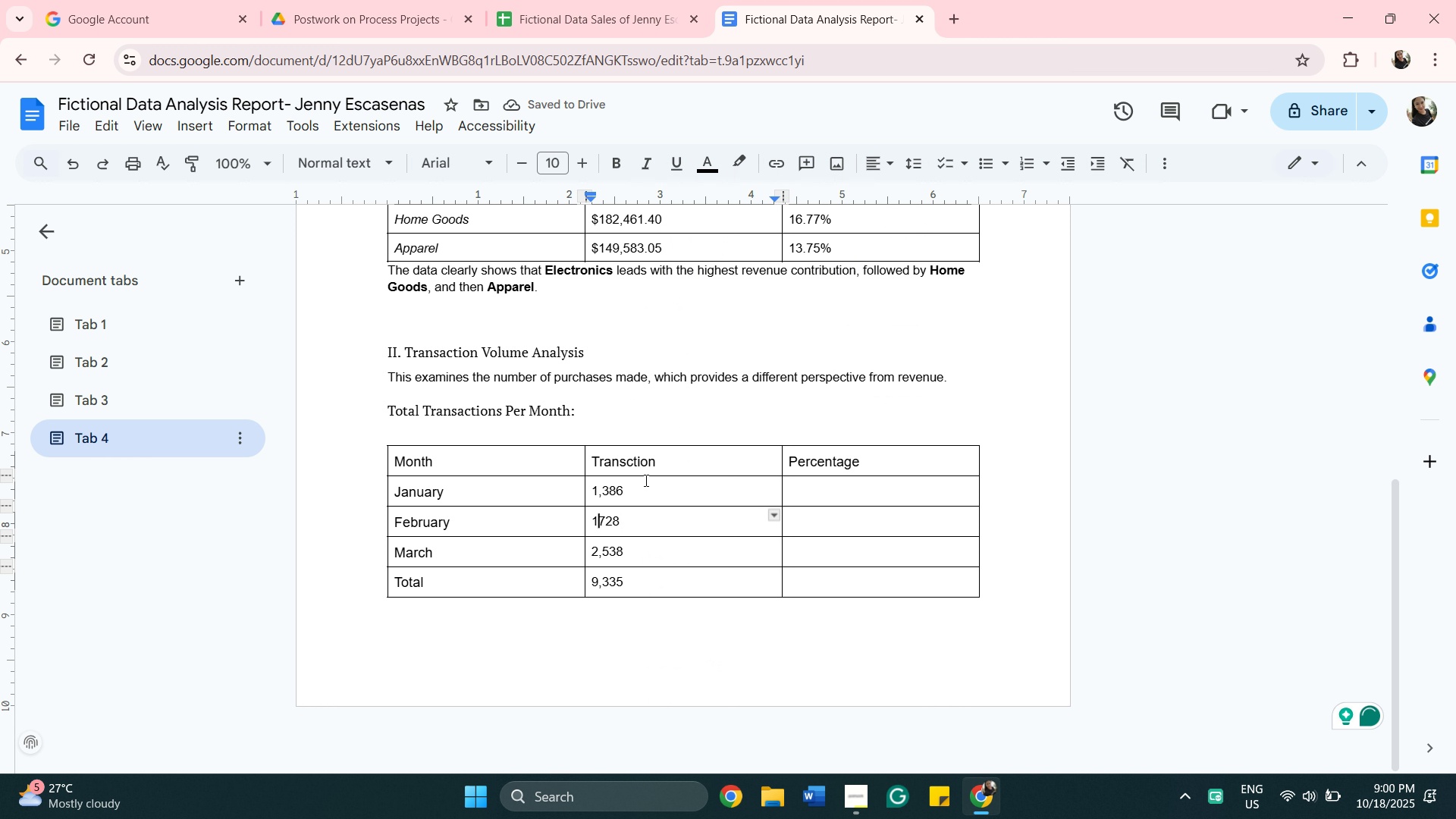 
key(Comma)
 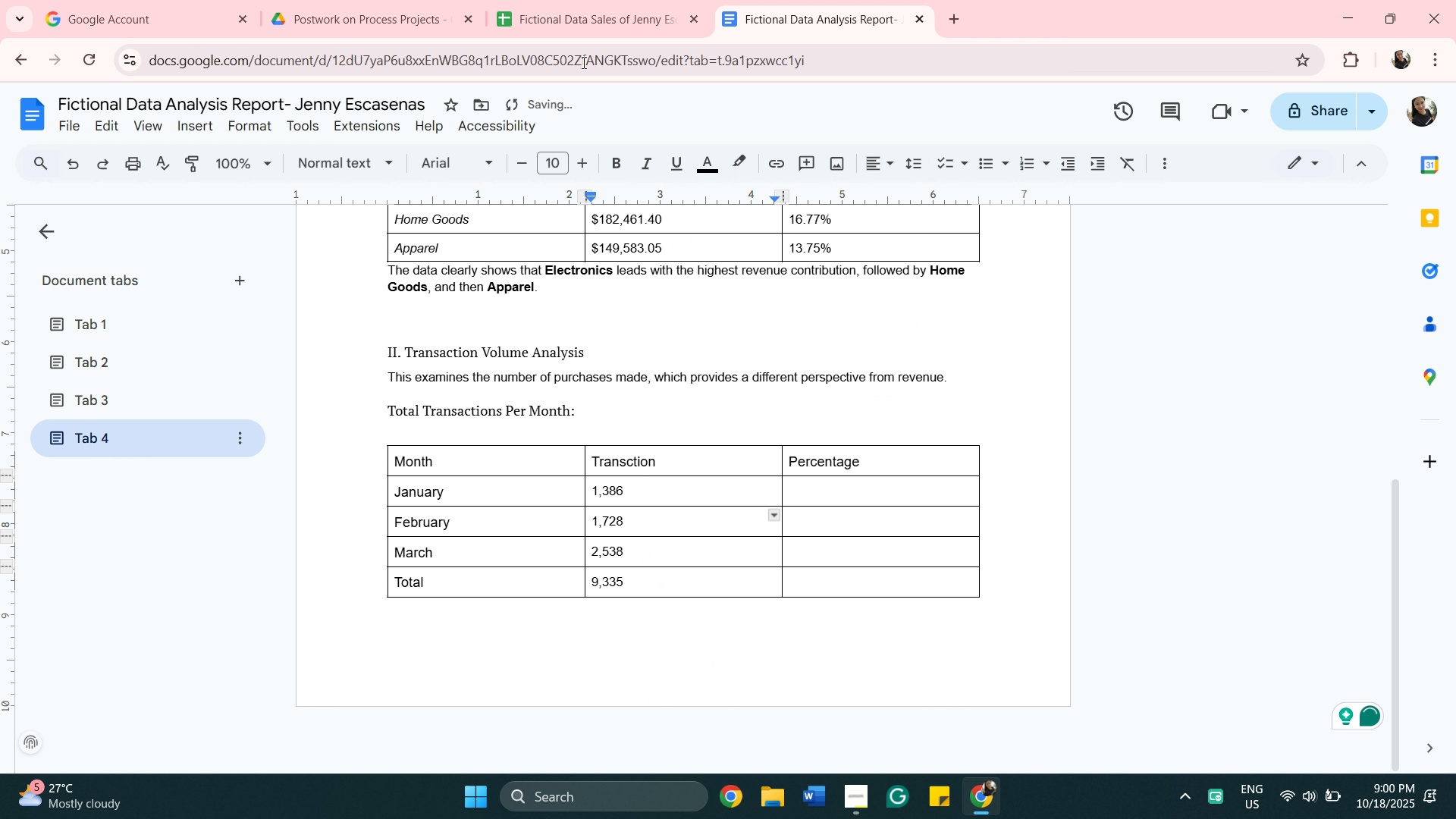 
left_click([607, 14])
 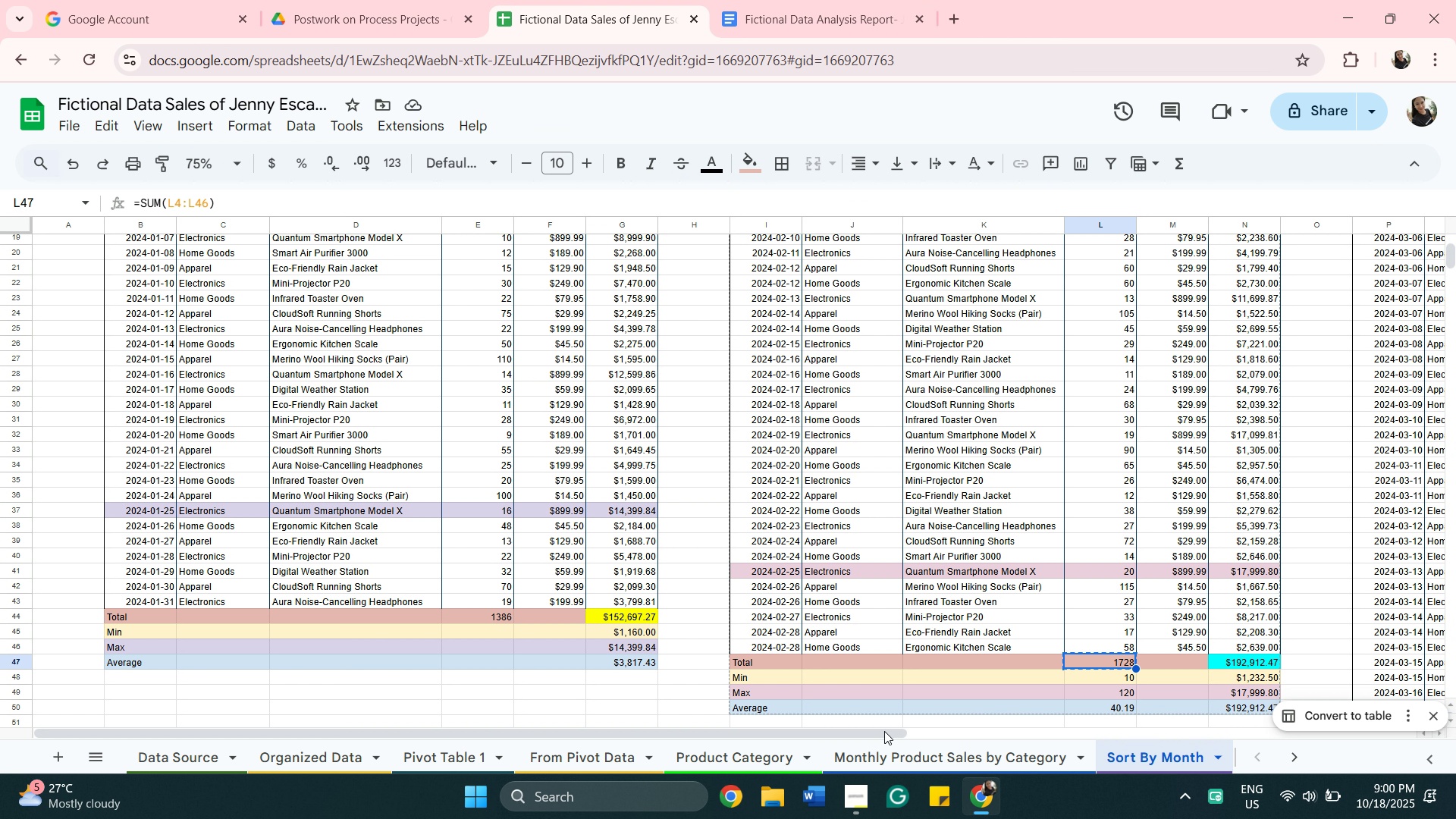 
left_click_drag(start_coordinate=[886, 733], to_coordinate=[1183, 767])
 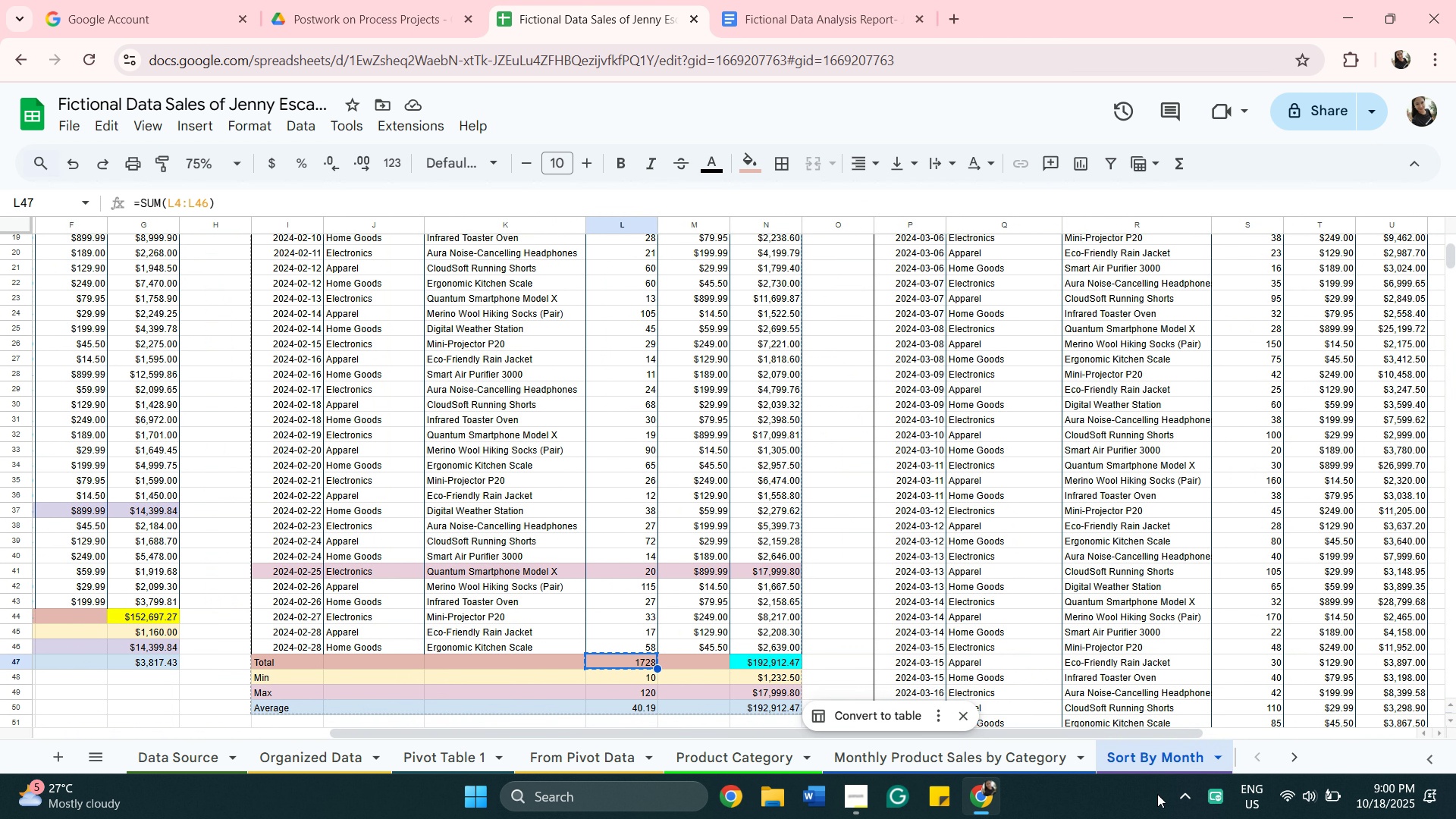 
wait(5.01)
 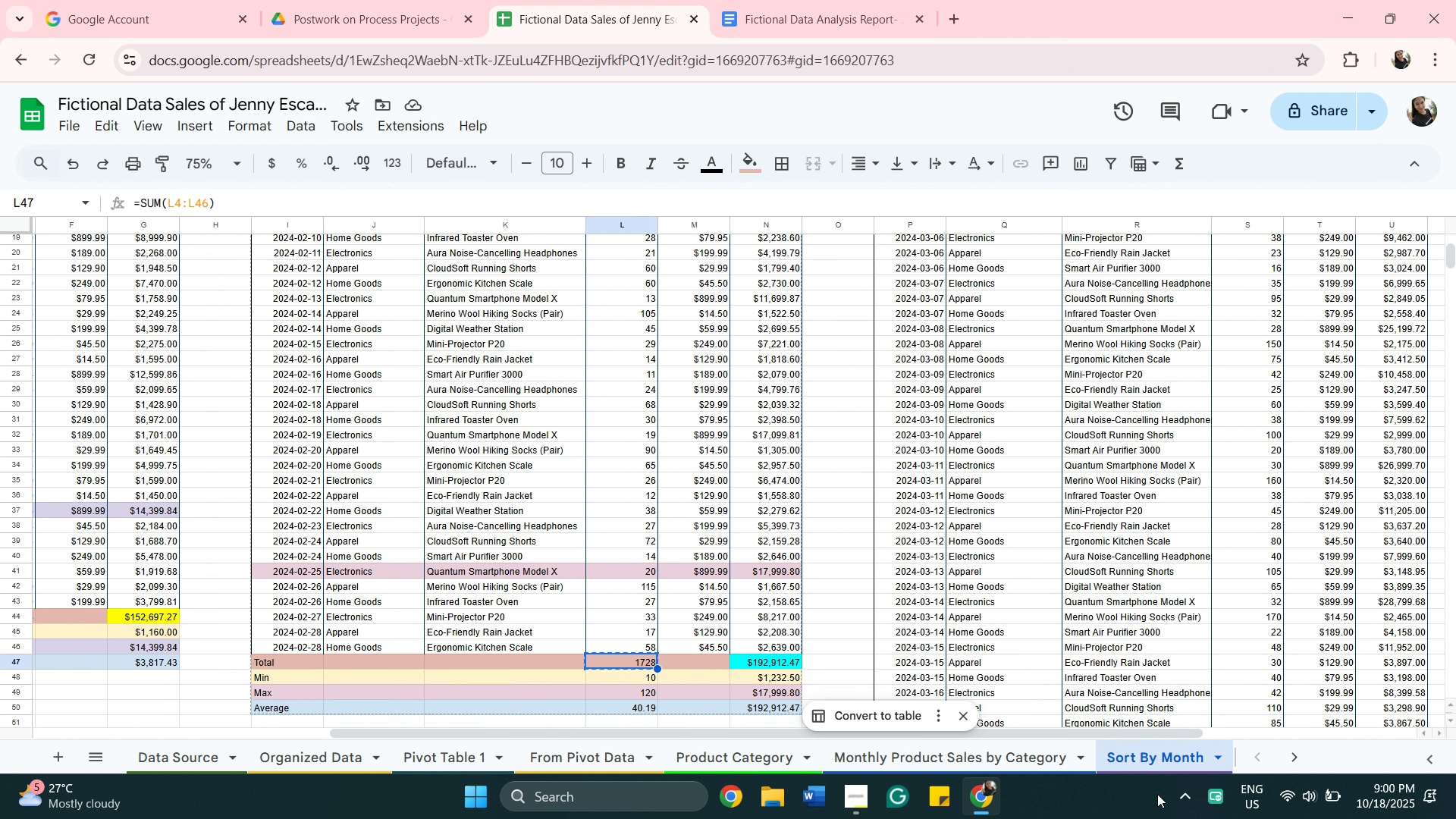 
scroll: coordinate [1455, 496], scroll_direction: down, amount: 2.0
 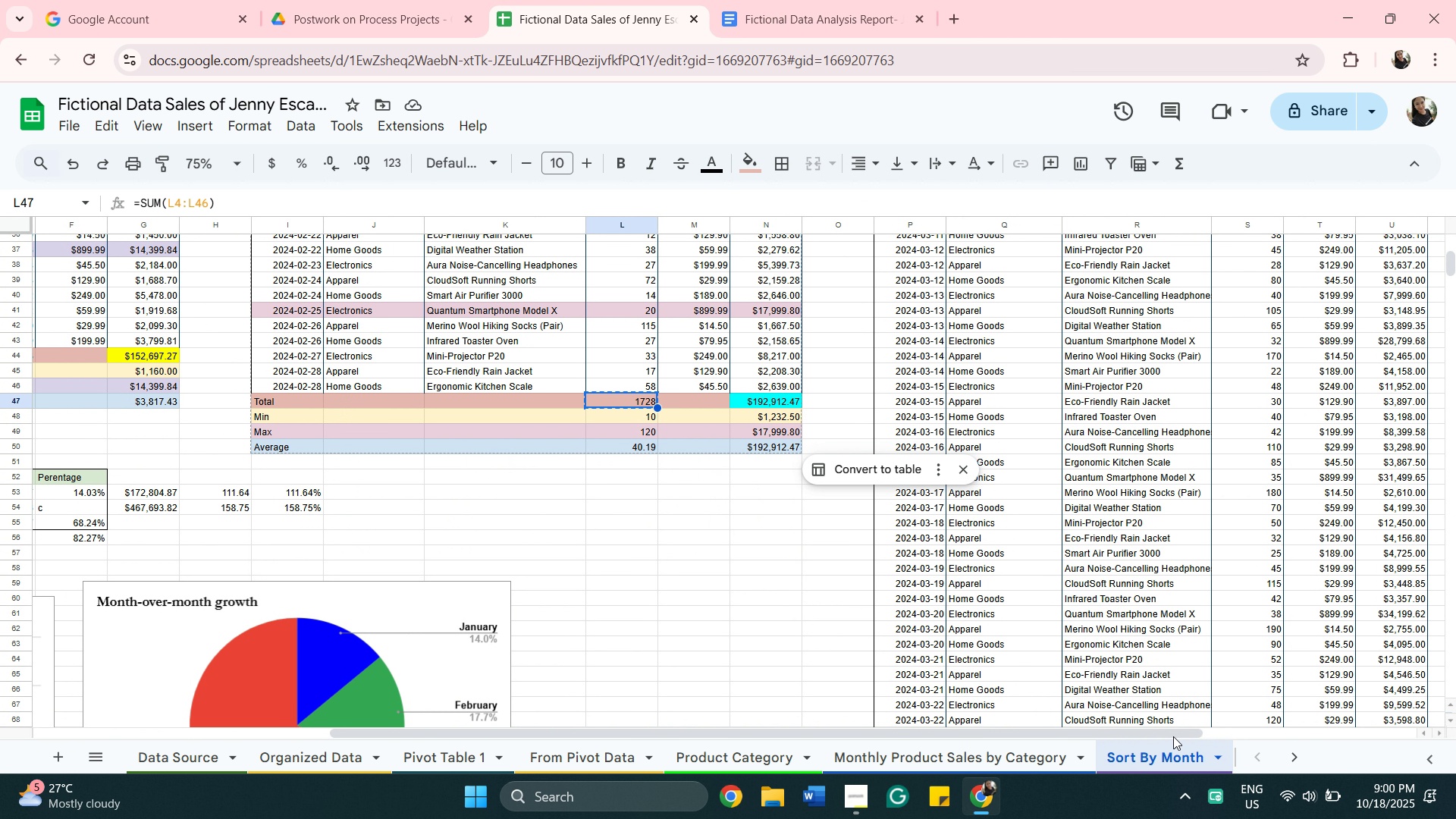 
left_click_drag(start_coordinate=[1173, 735], to_coordinate=[1401, 714])
 